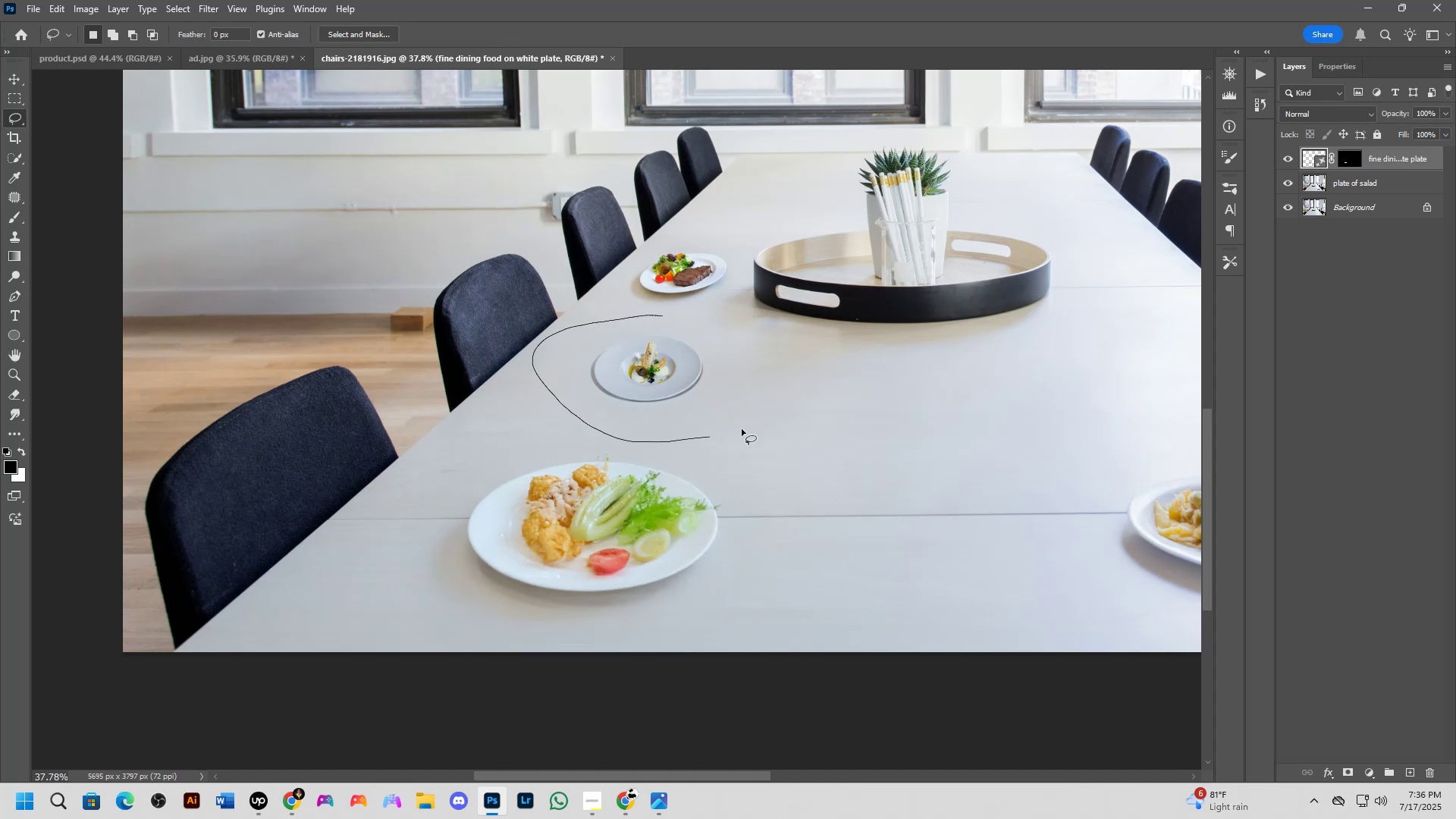 
left_click_drag(start_coordinate=[662, 316], to_coordinate=[648, 317])
 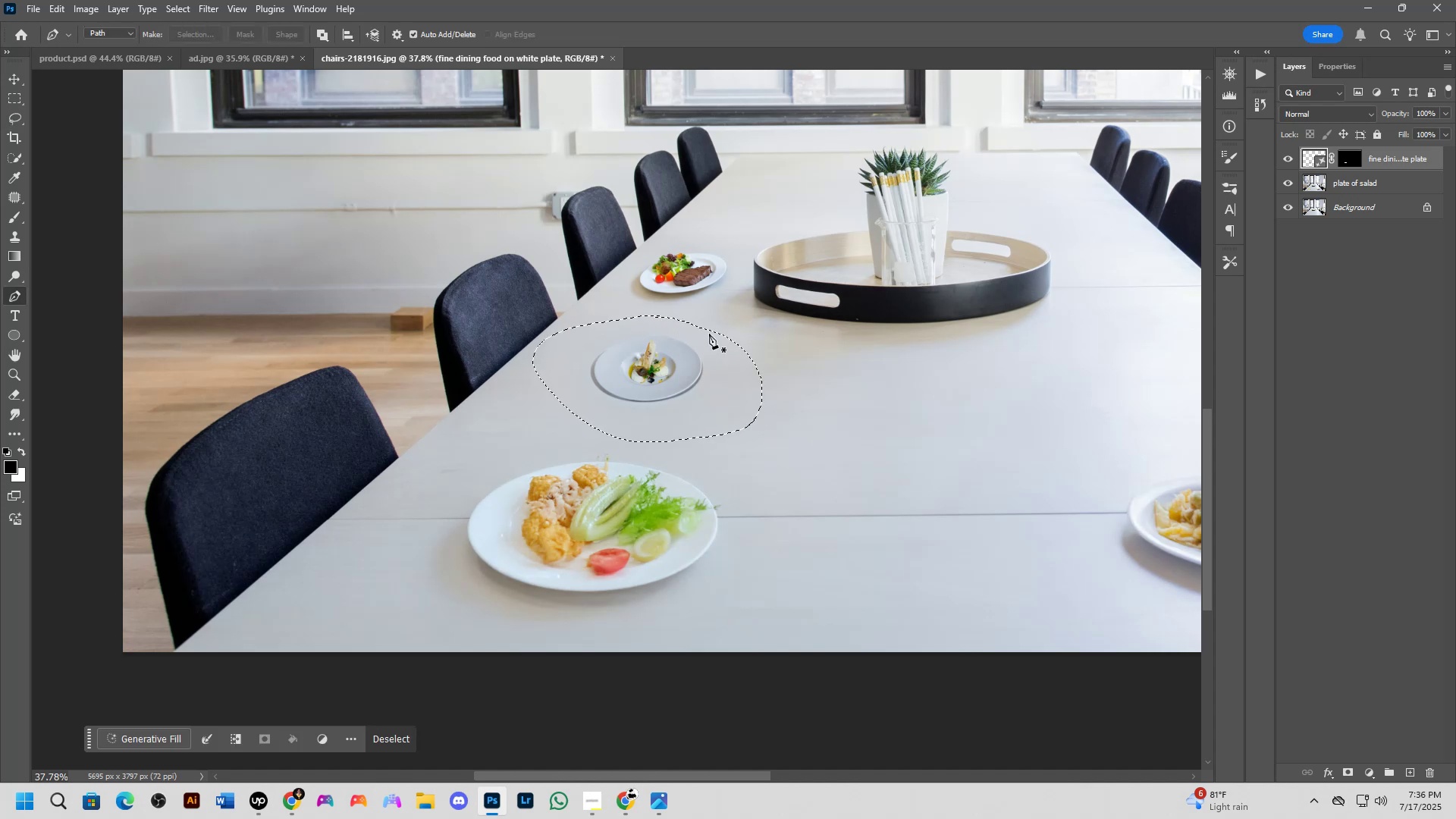 
hold_key(key=L, duration=1.52)
 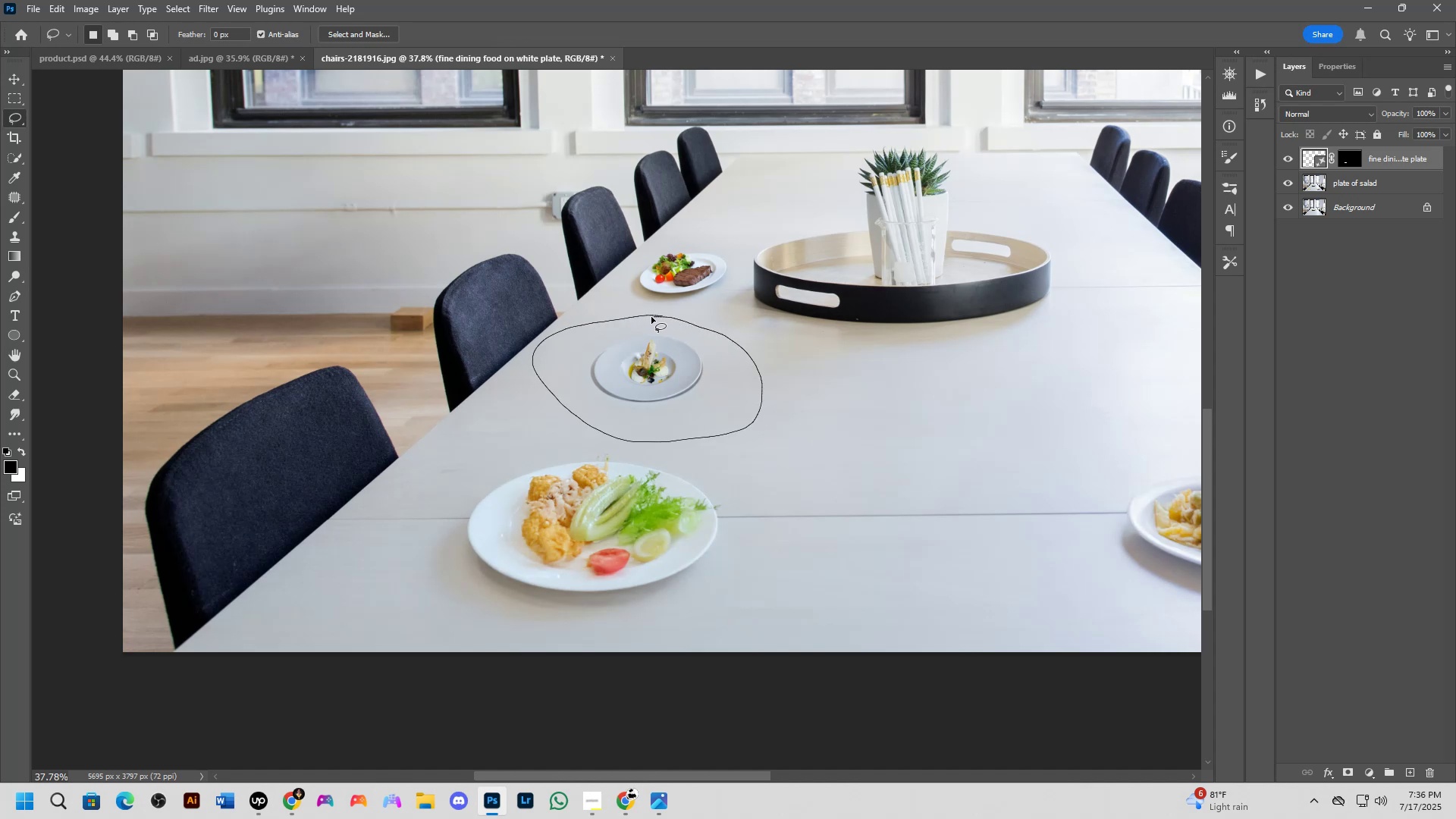 
type(llllll)
 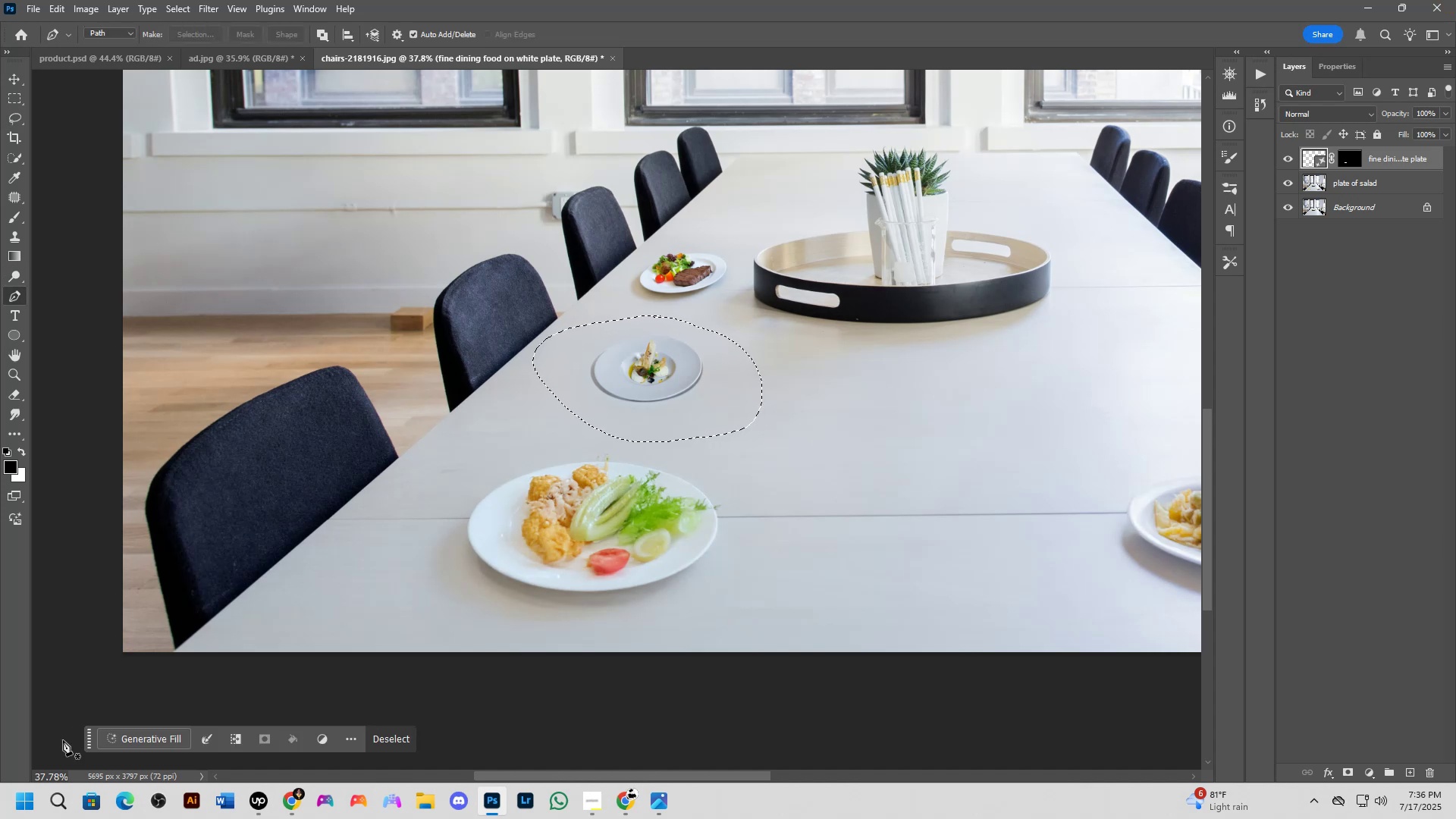 
left_click([127, 732])
 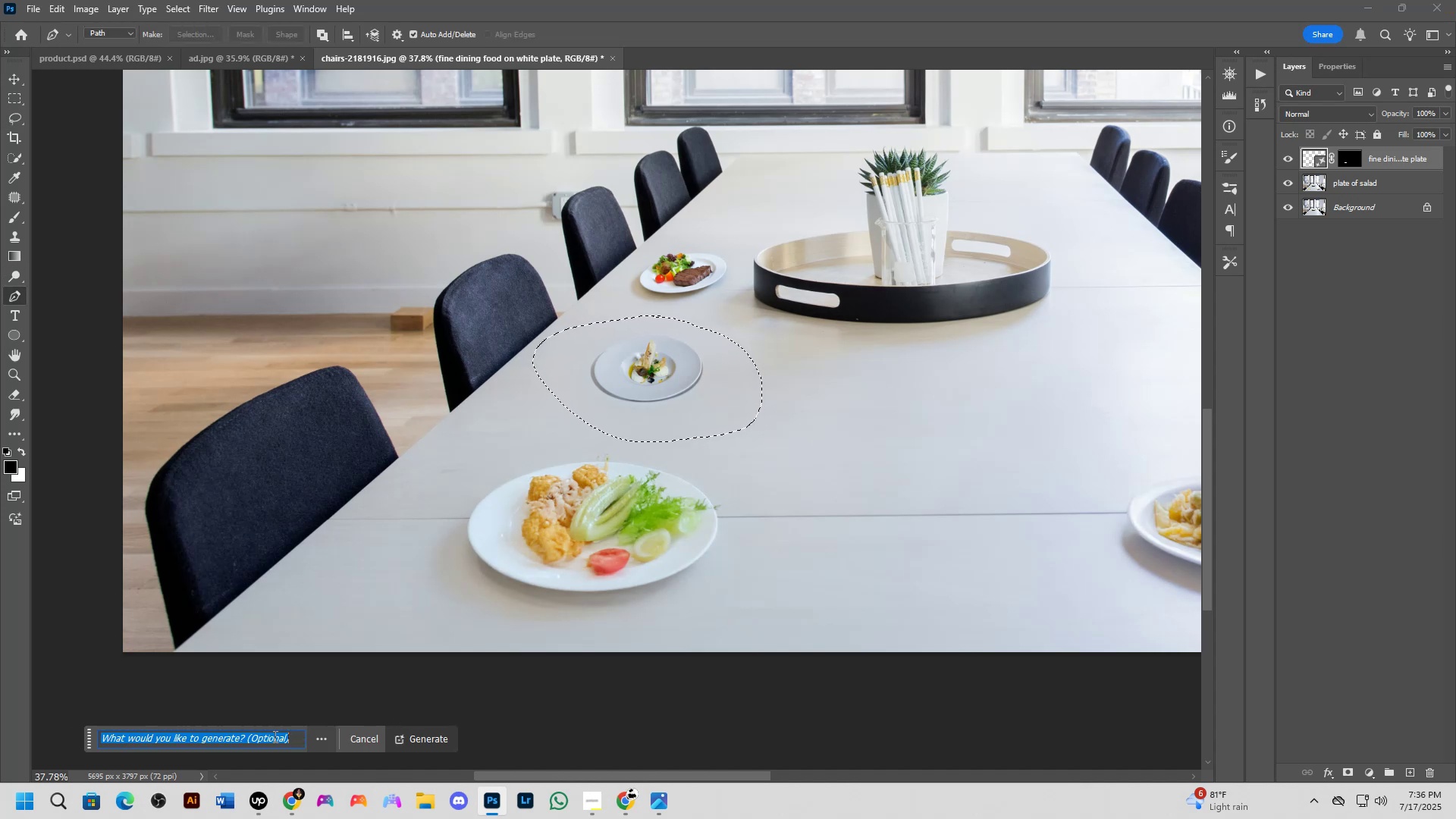 
left_click([268, 739])
 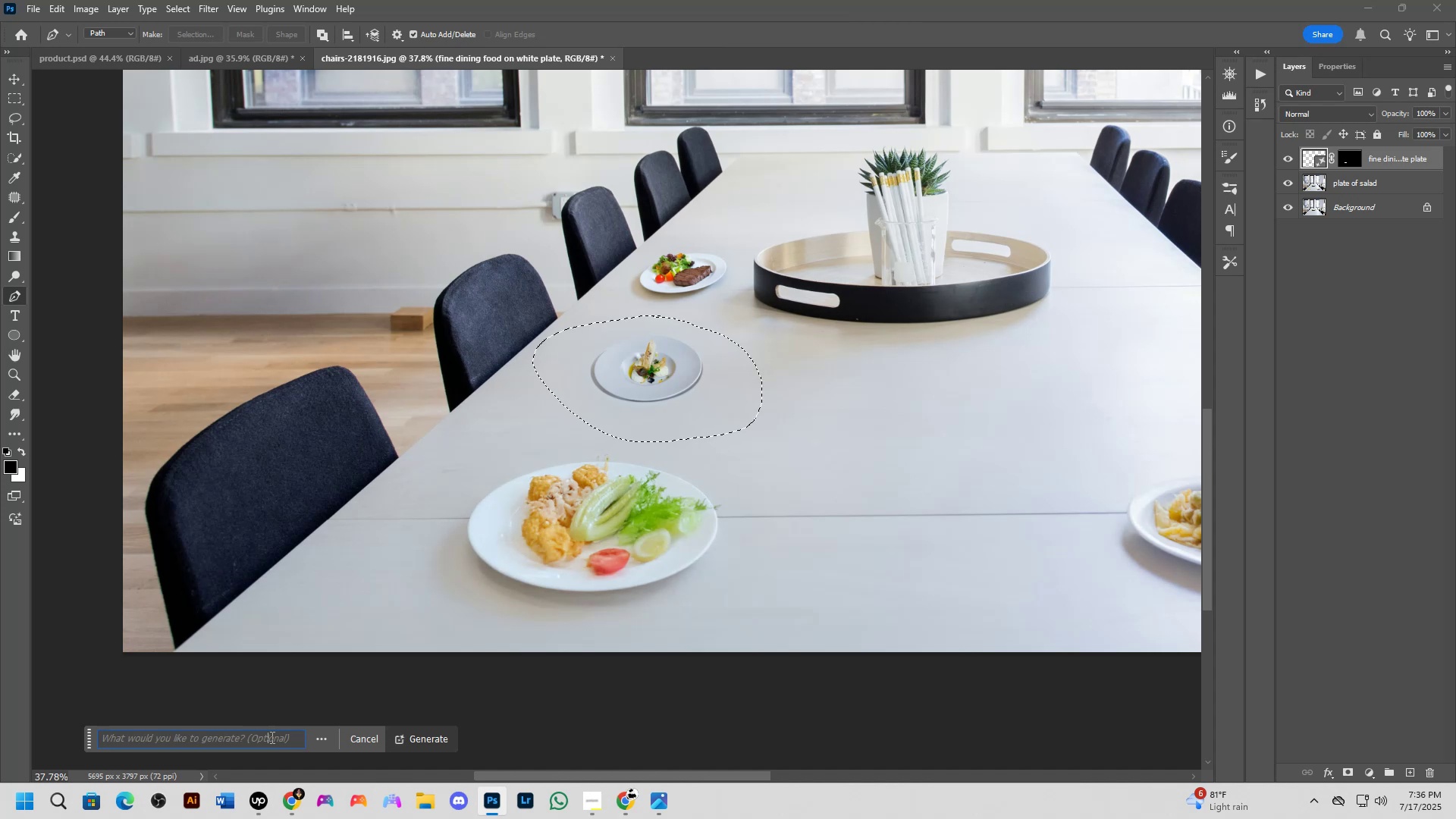 
left_click([271, 737])
 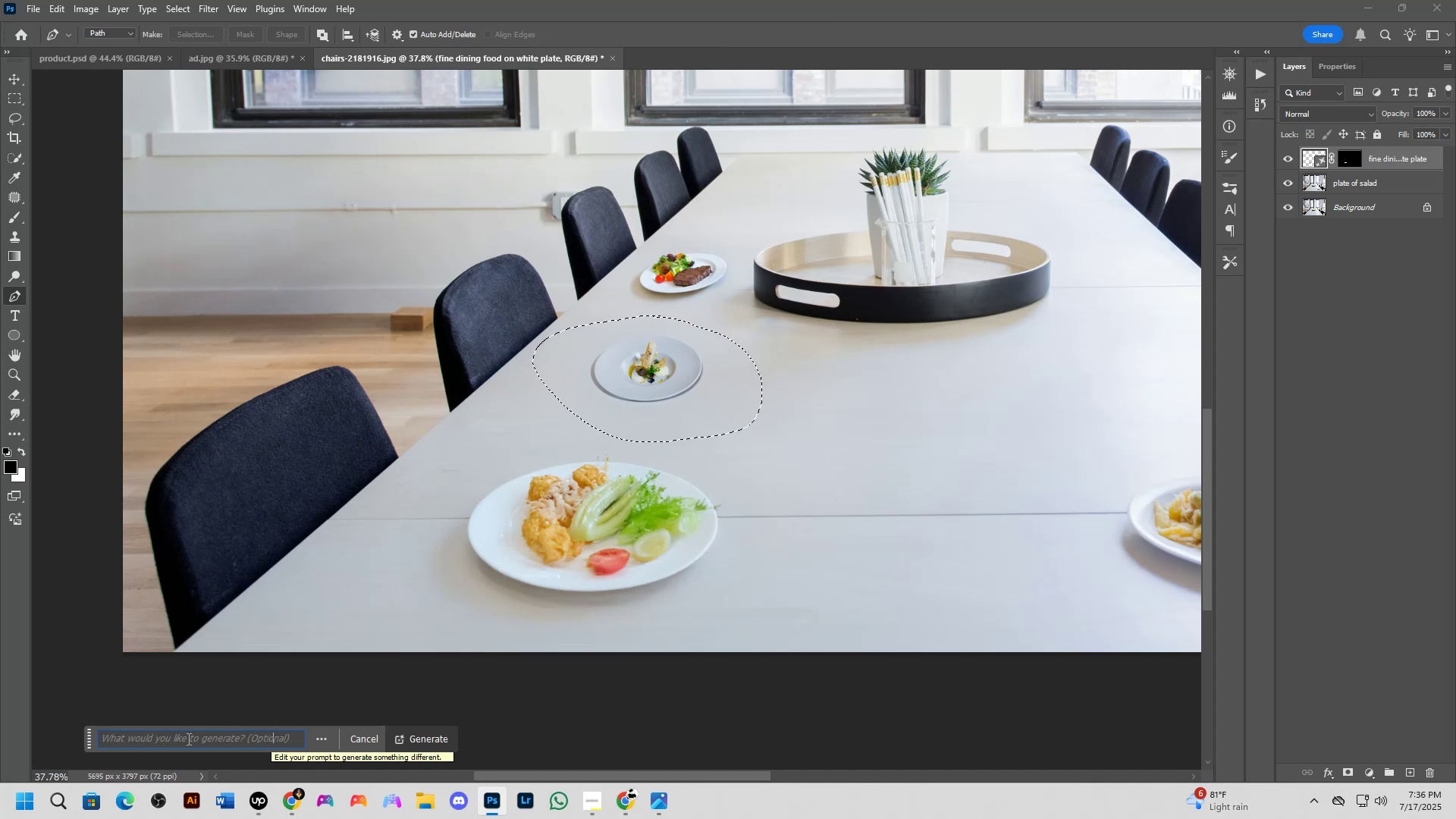 
left_click([171, 741])
 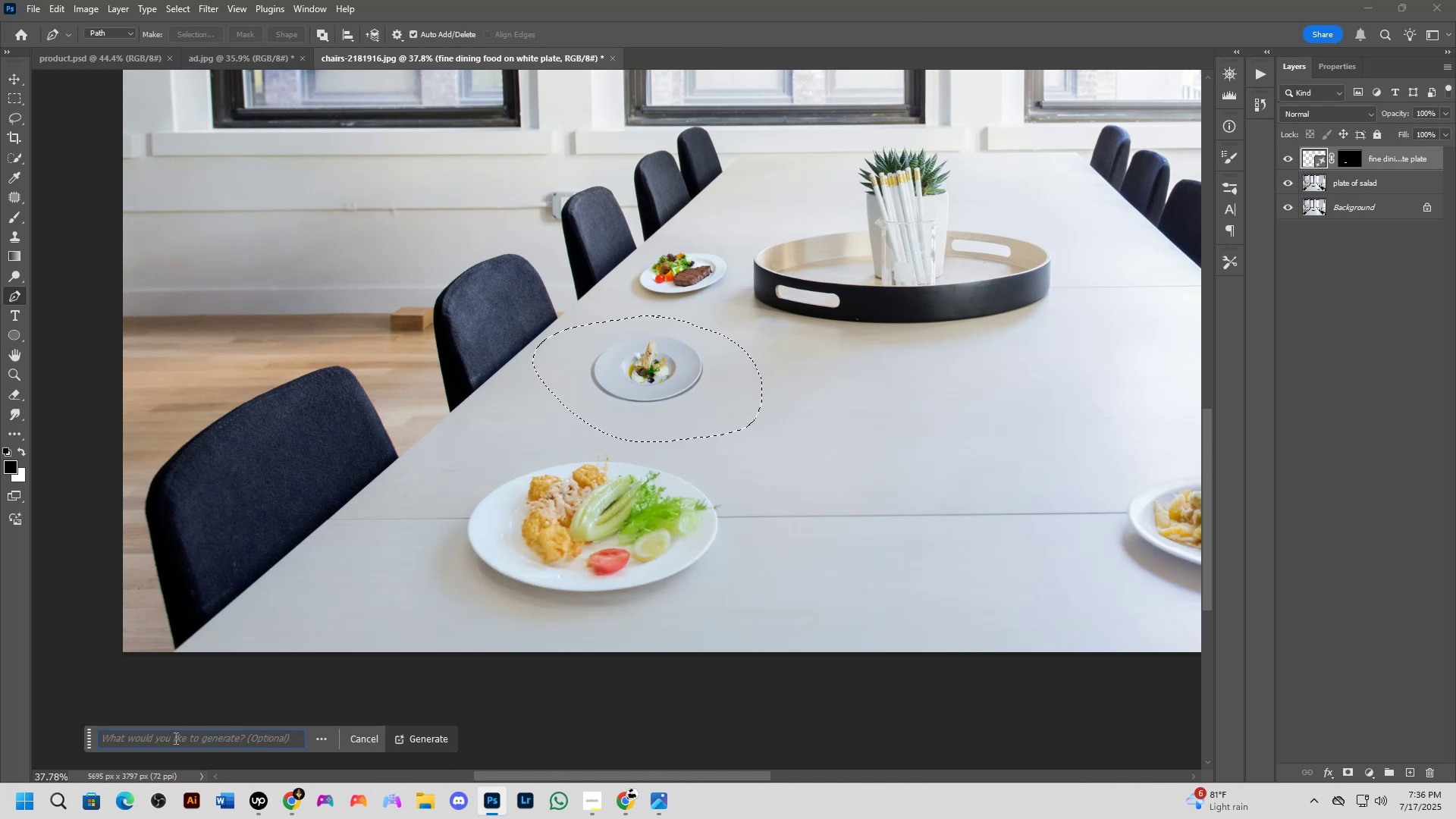 
type(fine )
 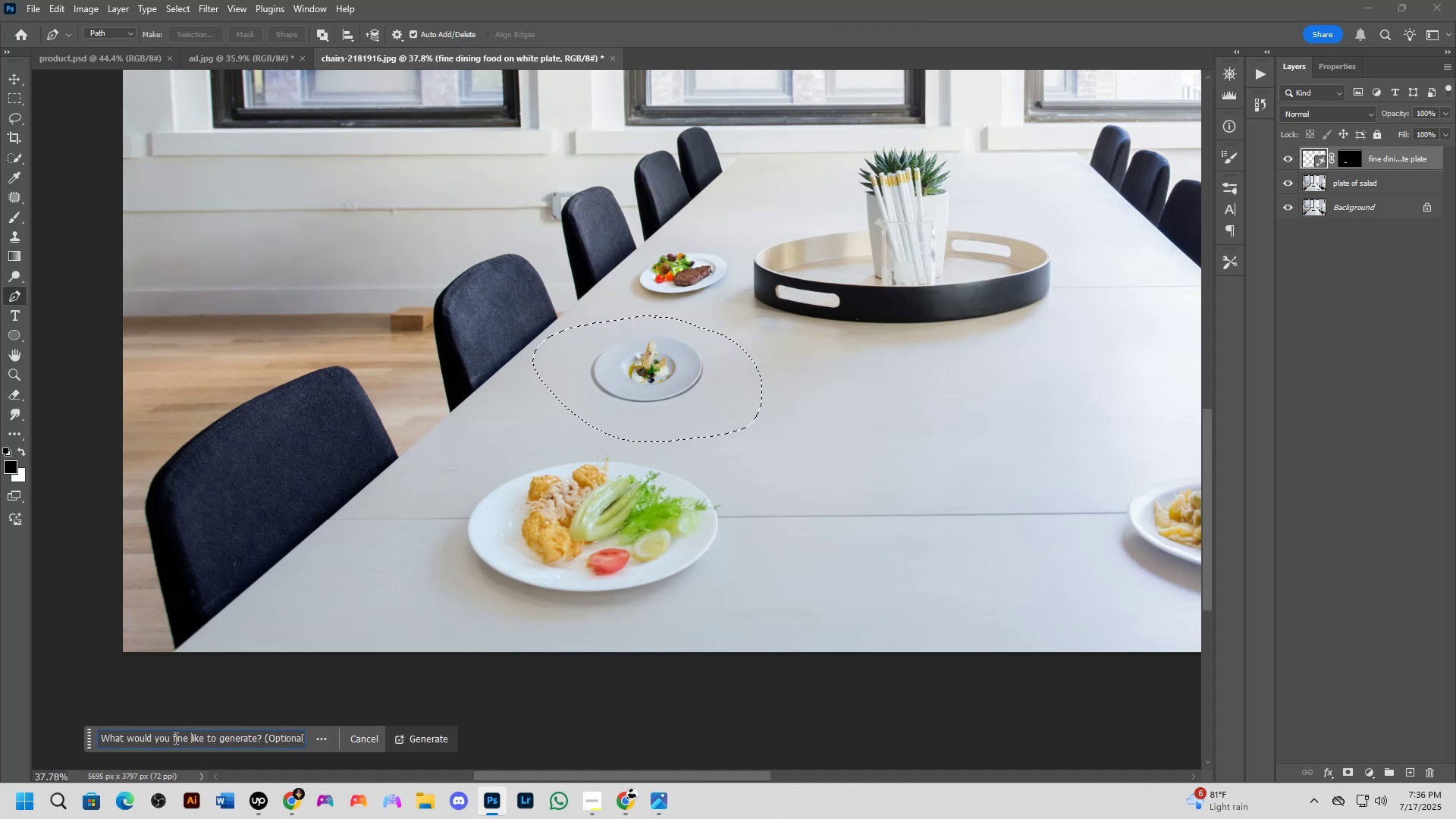 
key(Control+Z)
 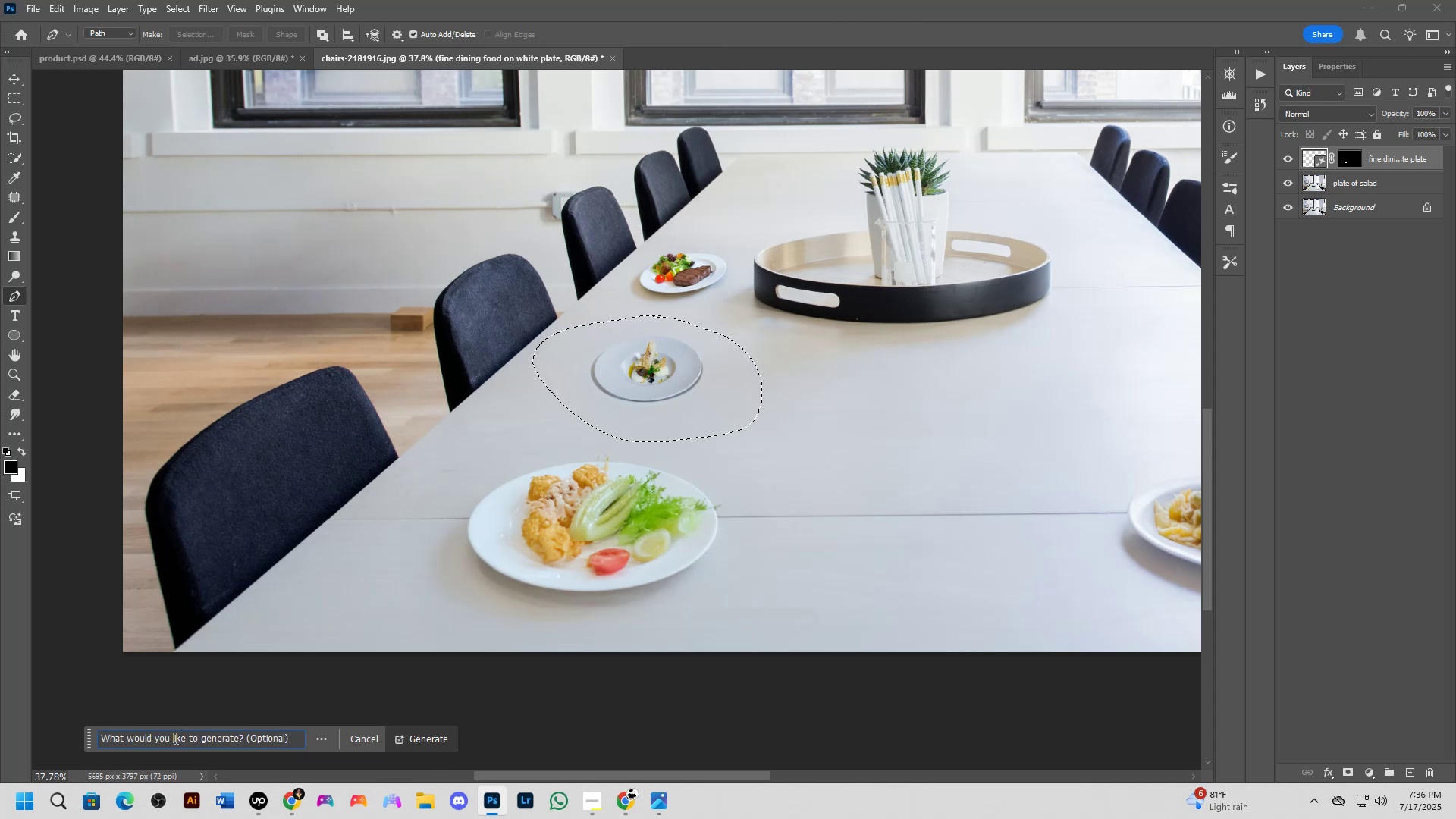 
key(Control+Z)
 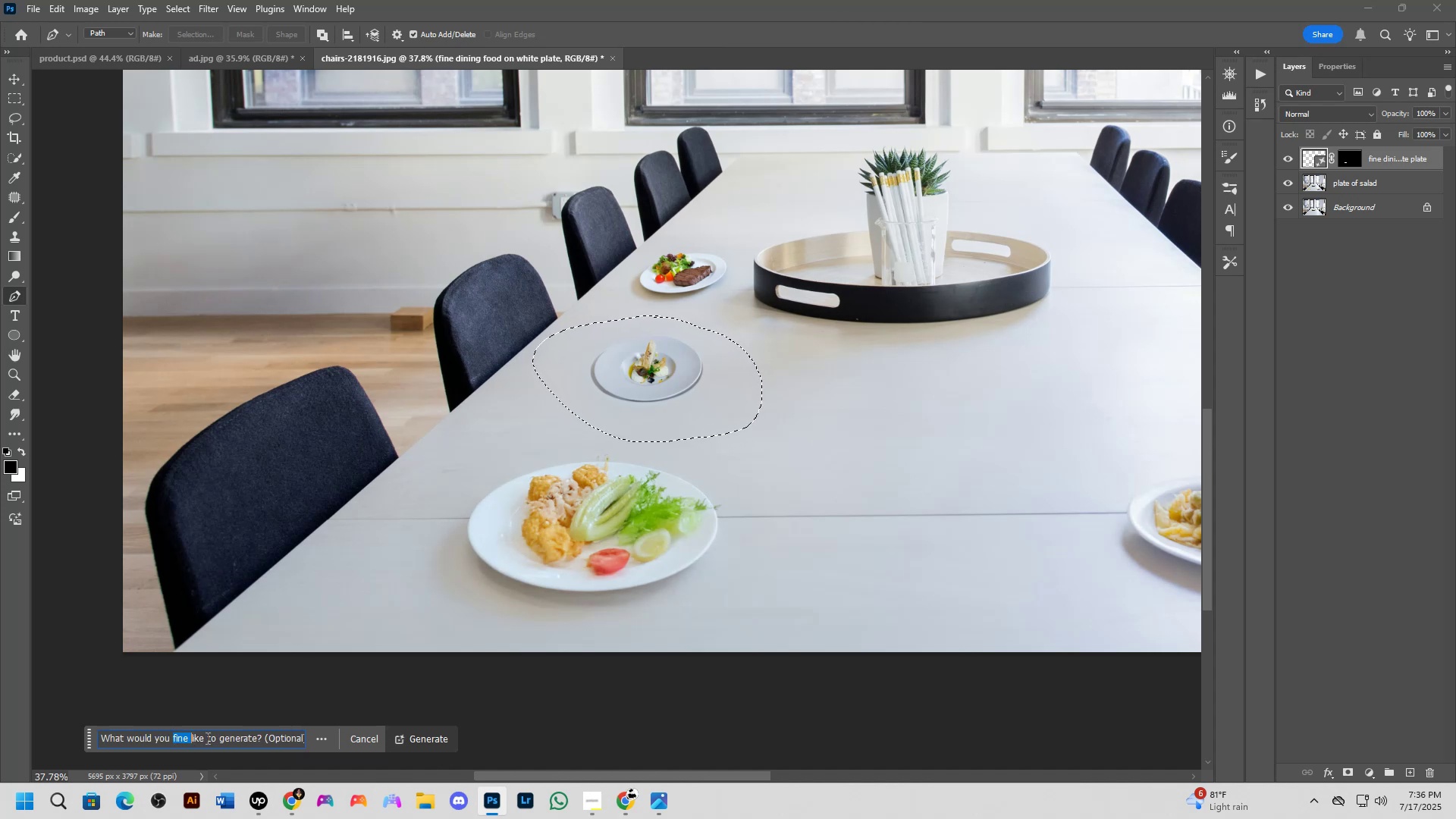 
key(Control+Z)
 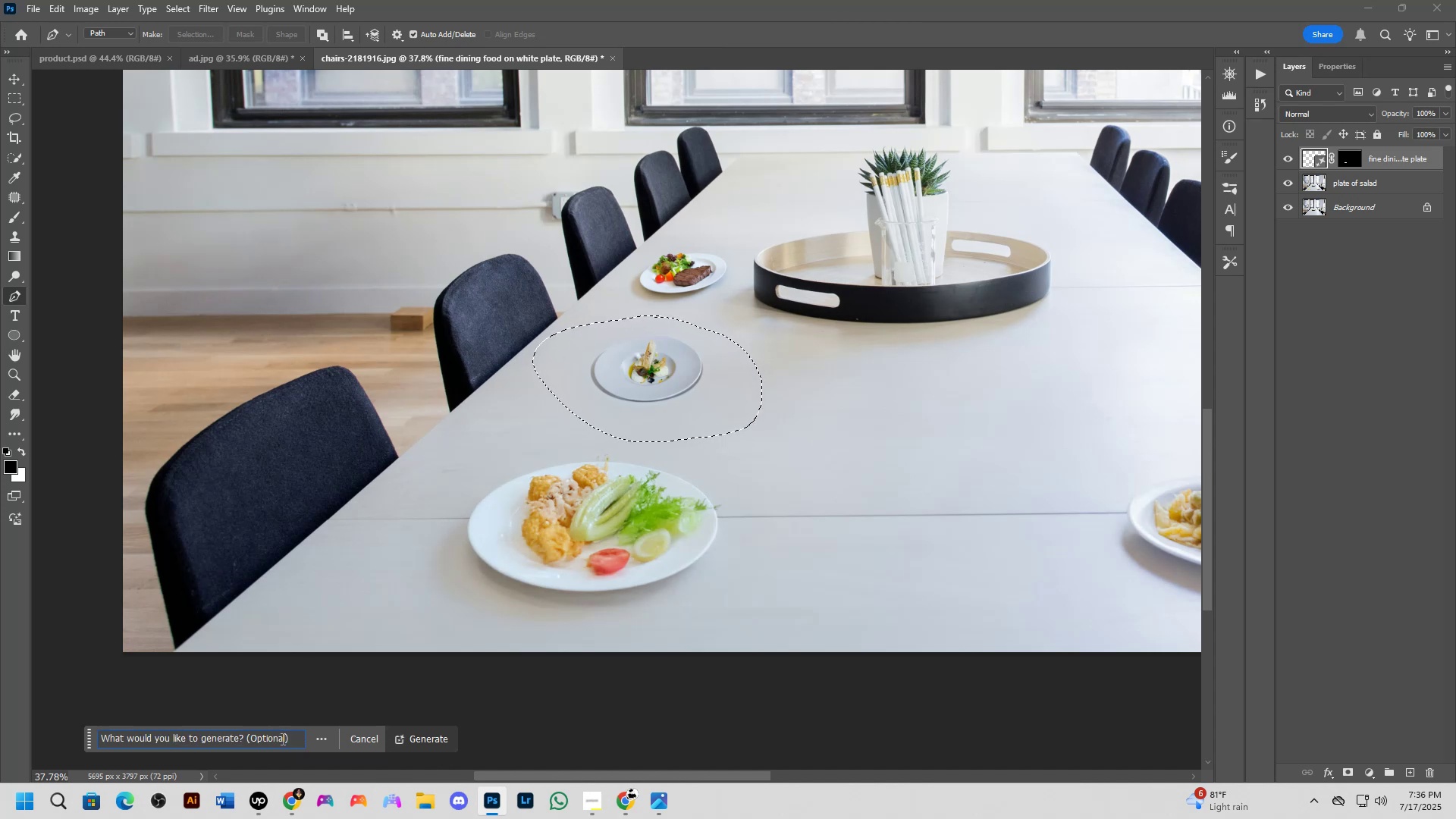 
left_click_drag(start_coordinate=[289, 739], to_coordinate=[101, 763])
 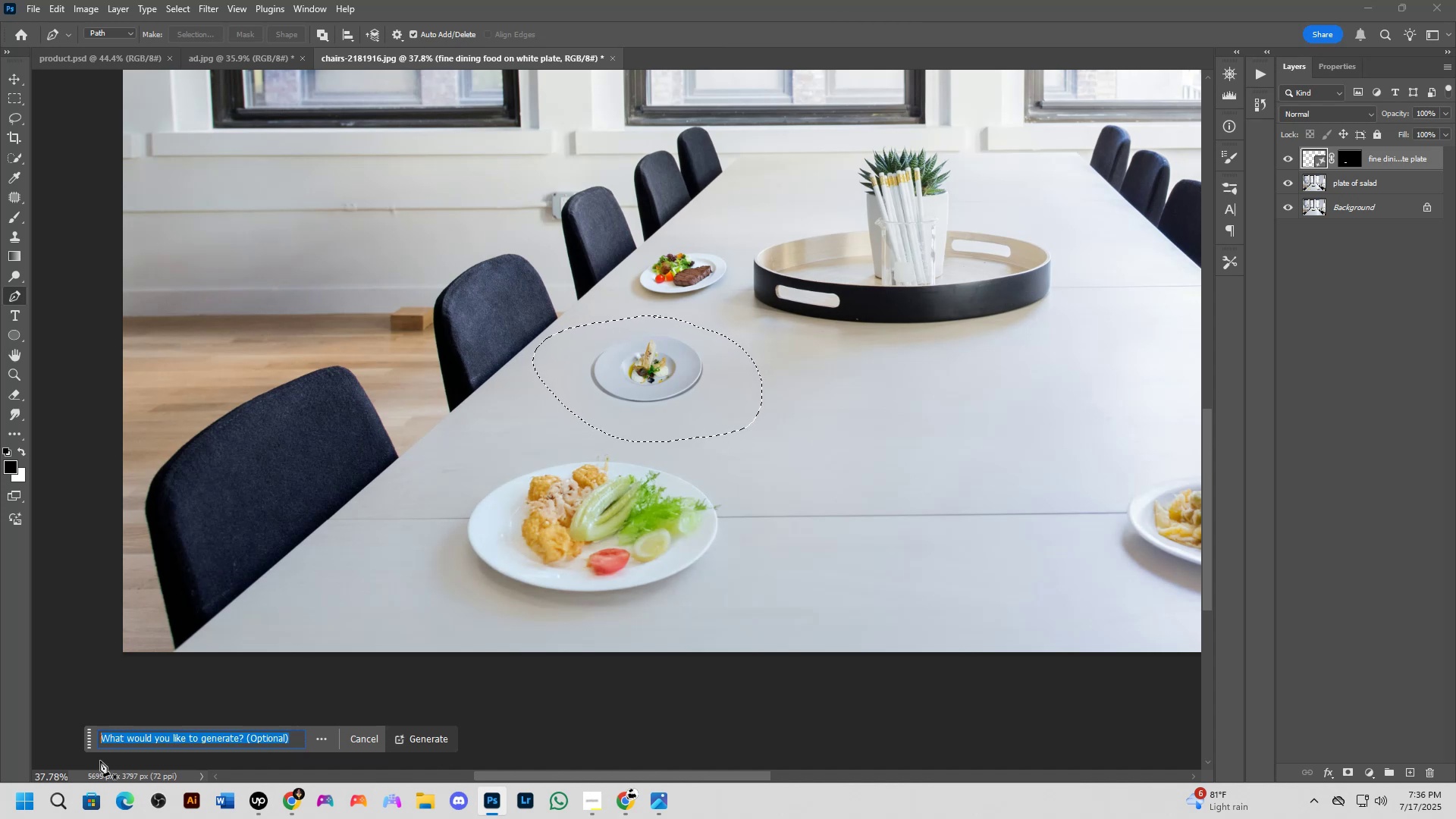 
key(Backspace)
type(fine dining food on white big plate)
 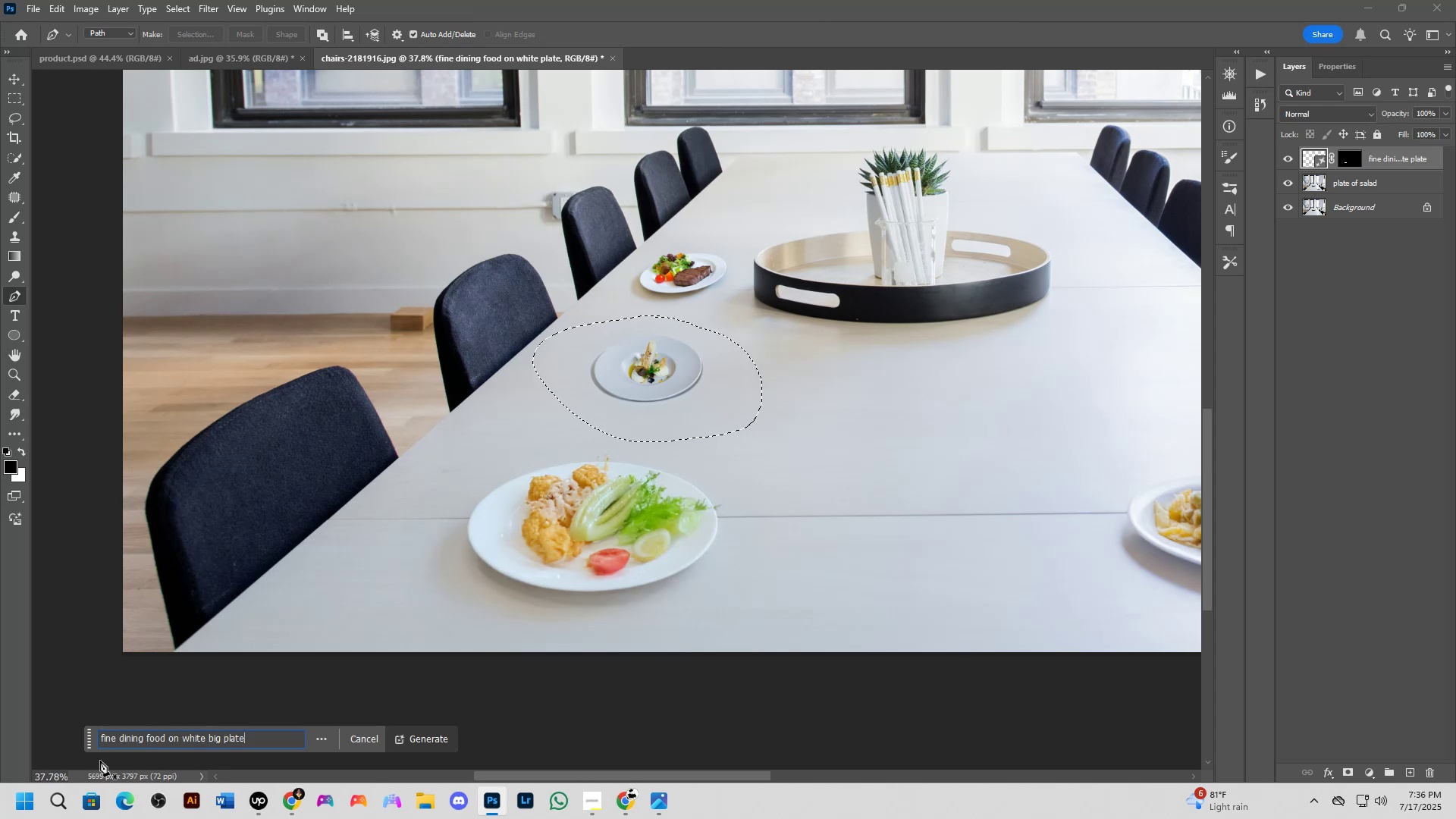 
hold_key(key=ControlLeft, duration=0.59)
 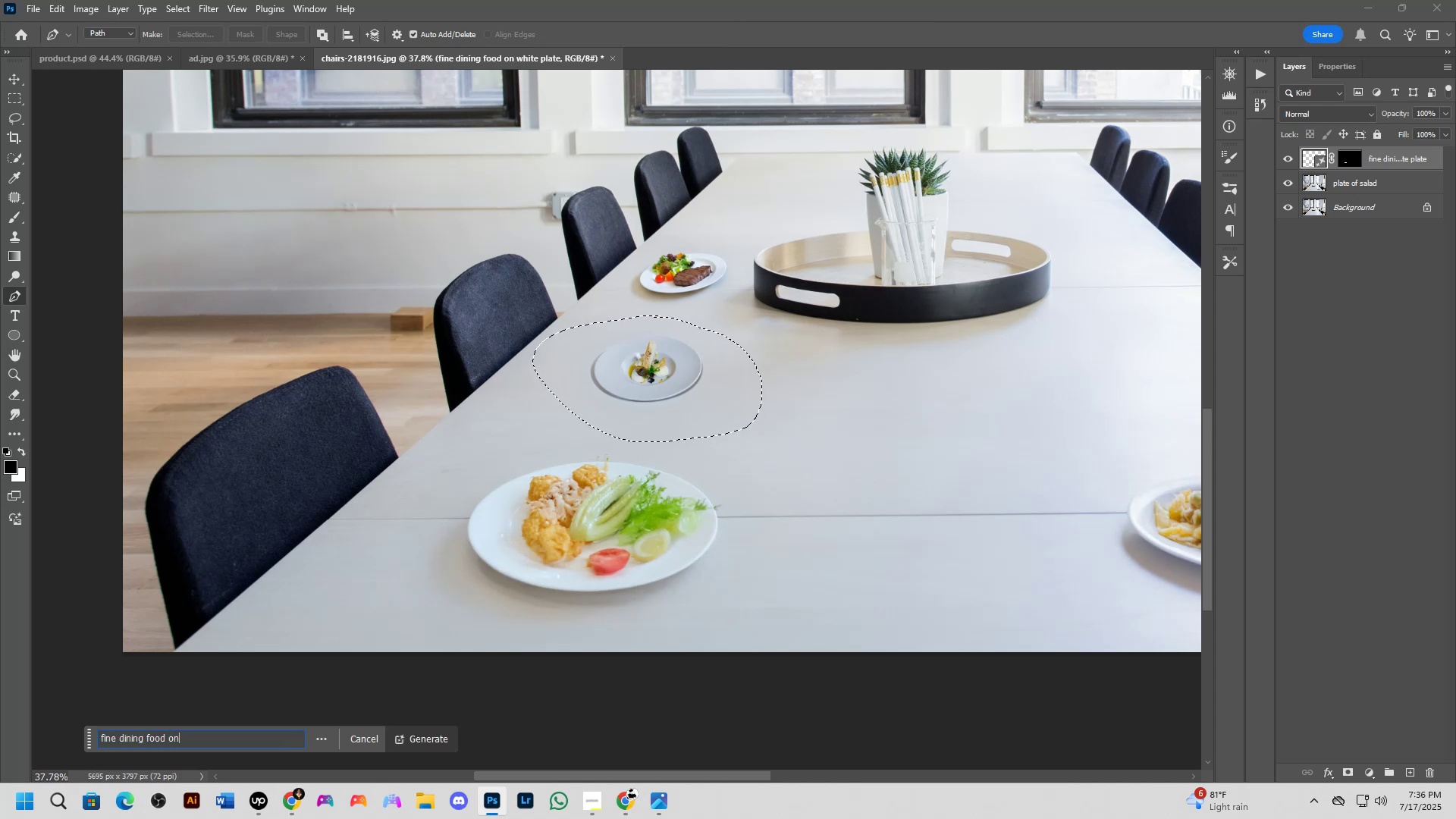 
key(Enter)
 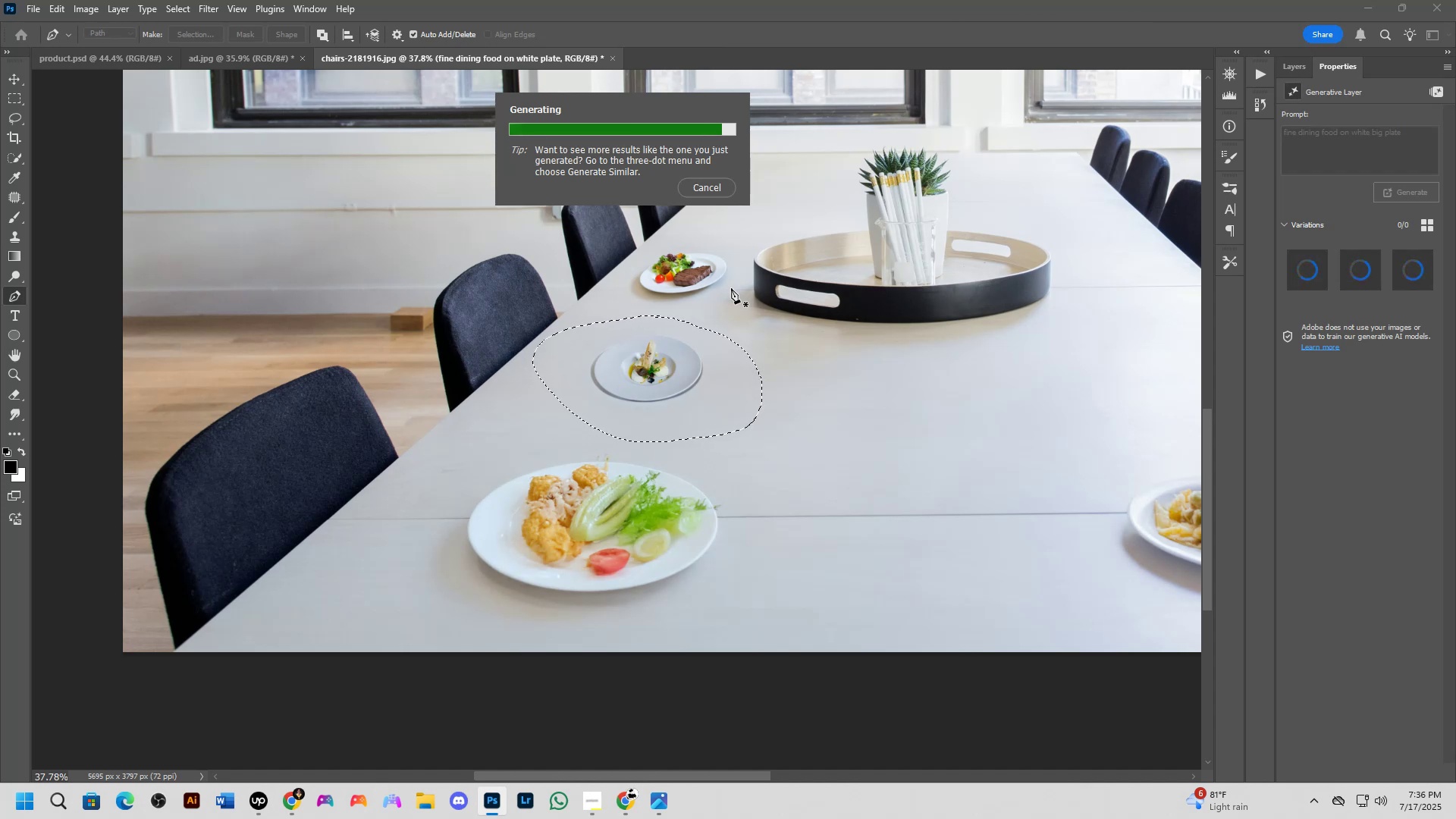 
wait(26.05)
 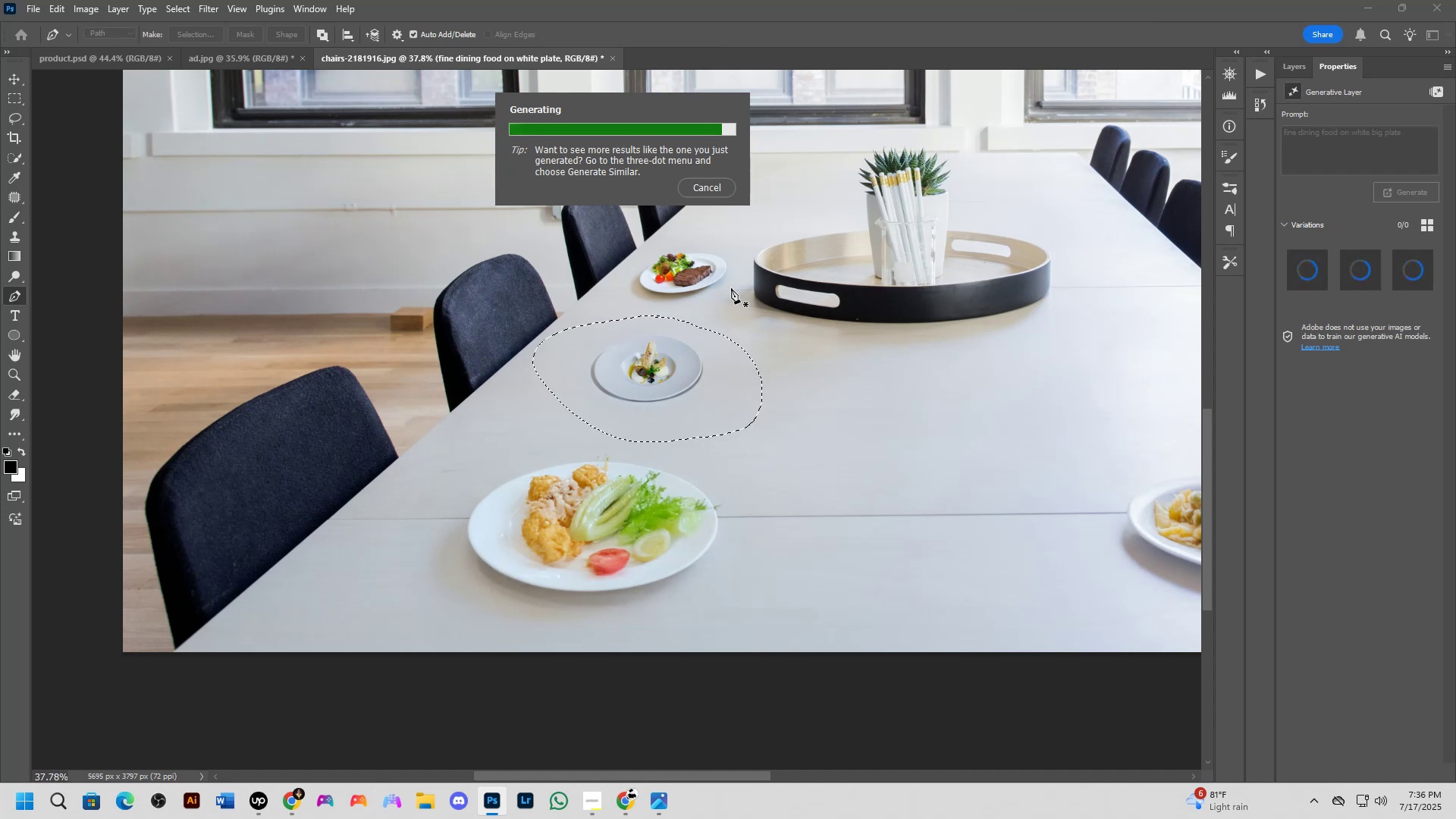 
left_click([1357, 268])
 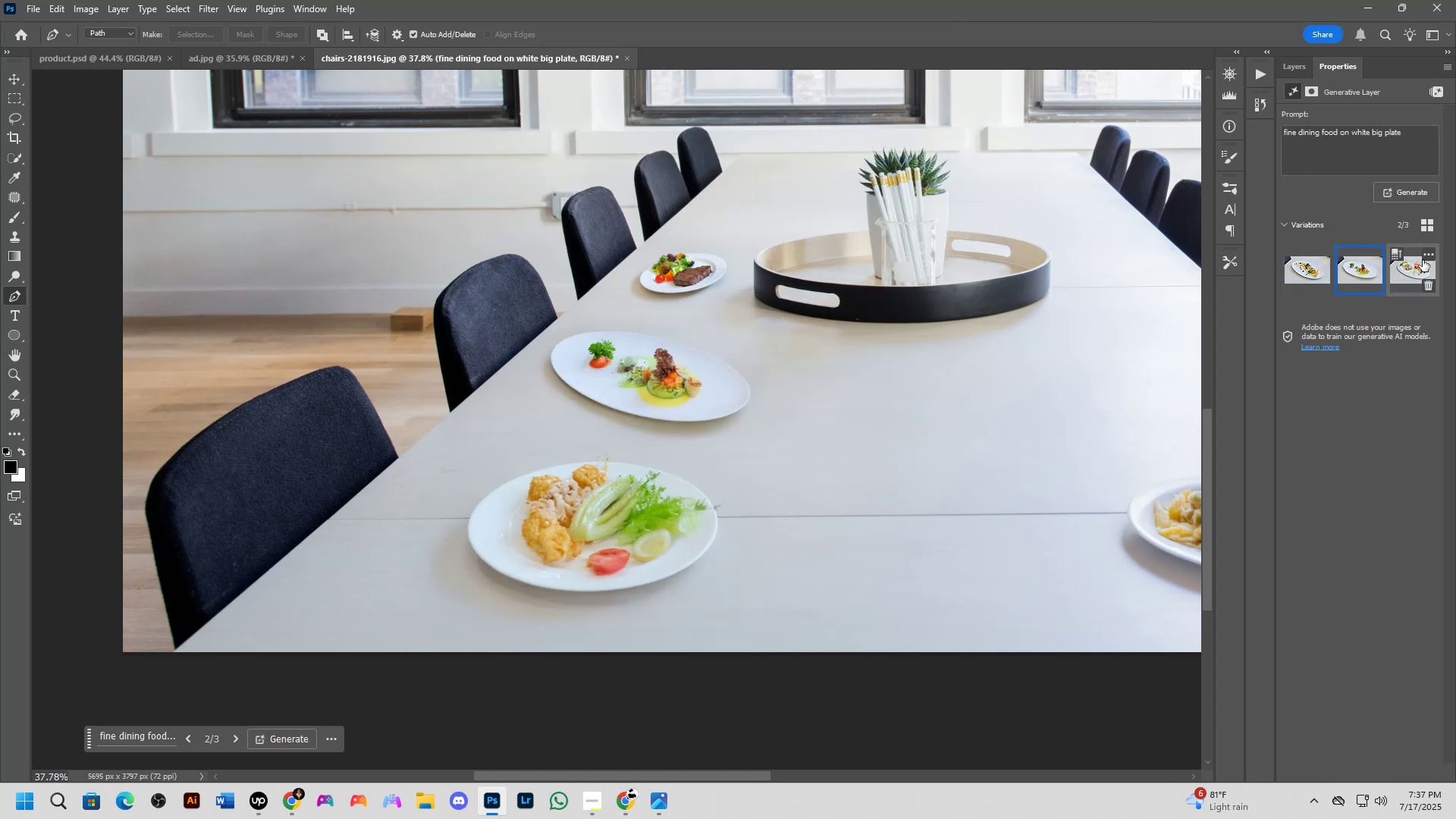 
left_click([1400, 263])
 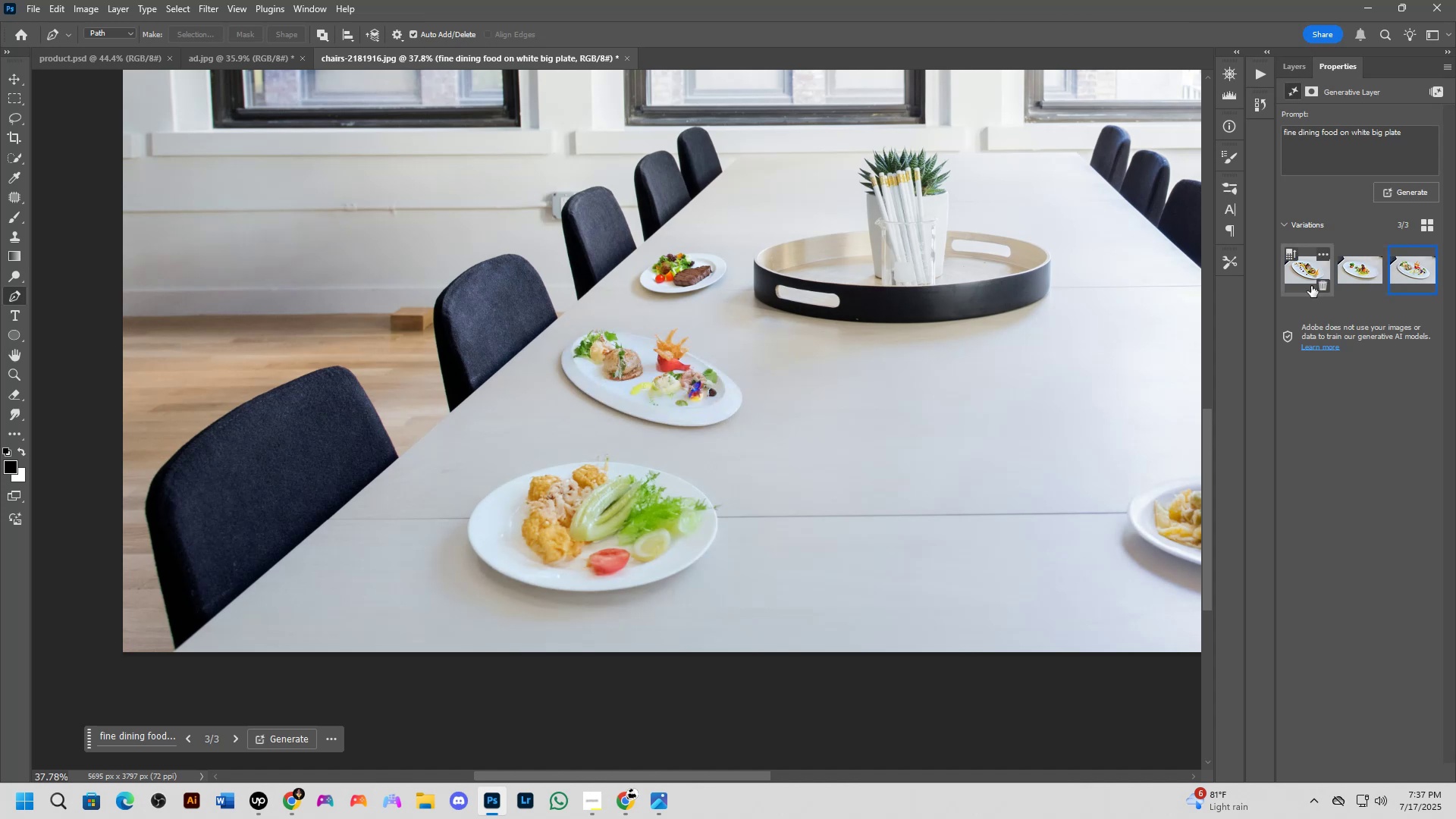 
scroll: coordinate [677, 422], scroll_direction: up, amount: 13.0
 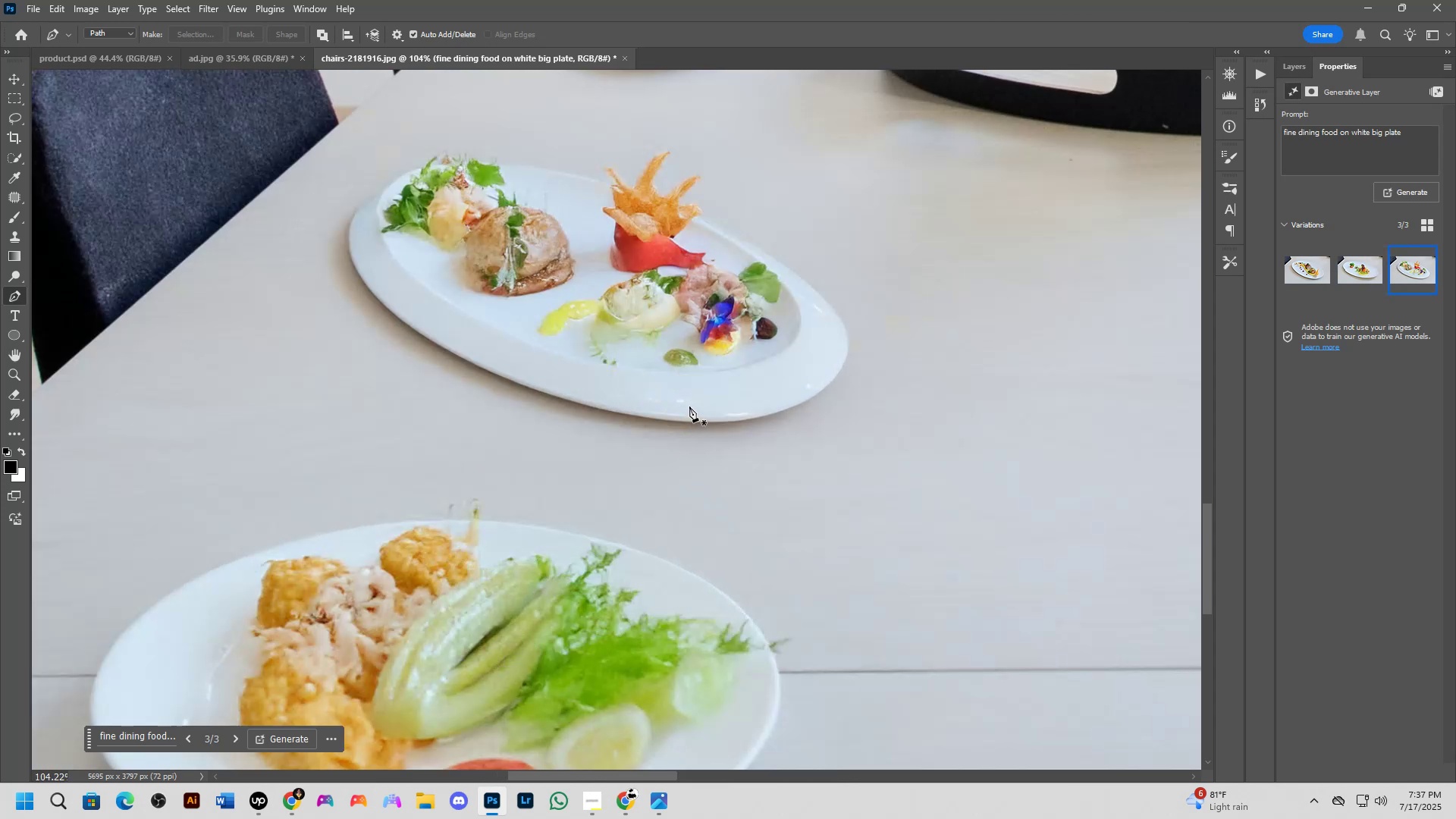 
scroll: coordinate [690, 405], scroll_direction: down, amount: 5.0
 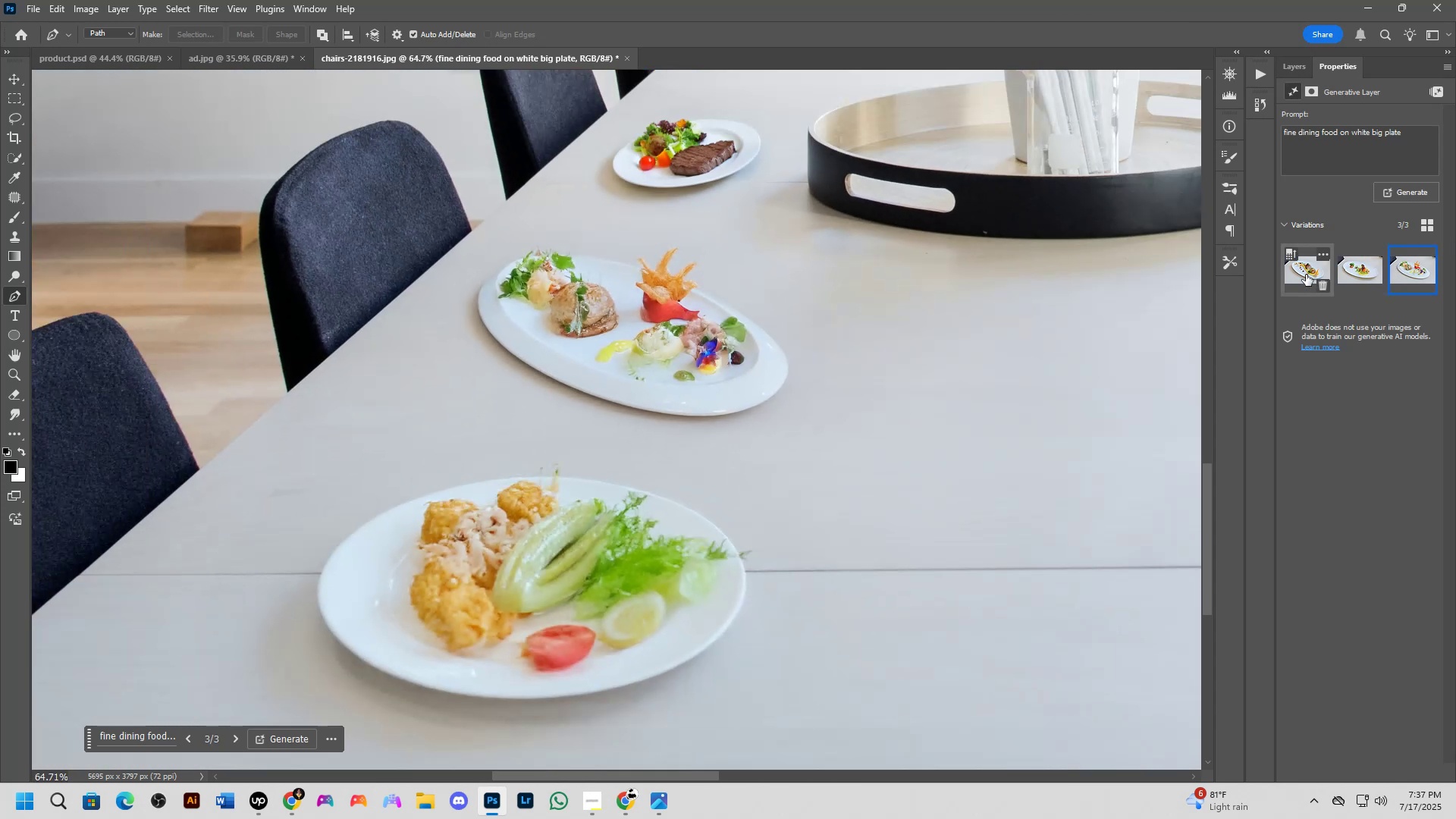 
left_click([1301, 274])
 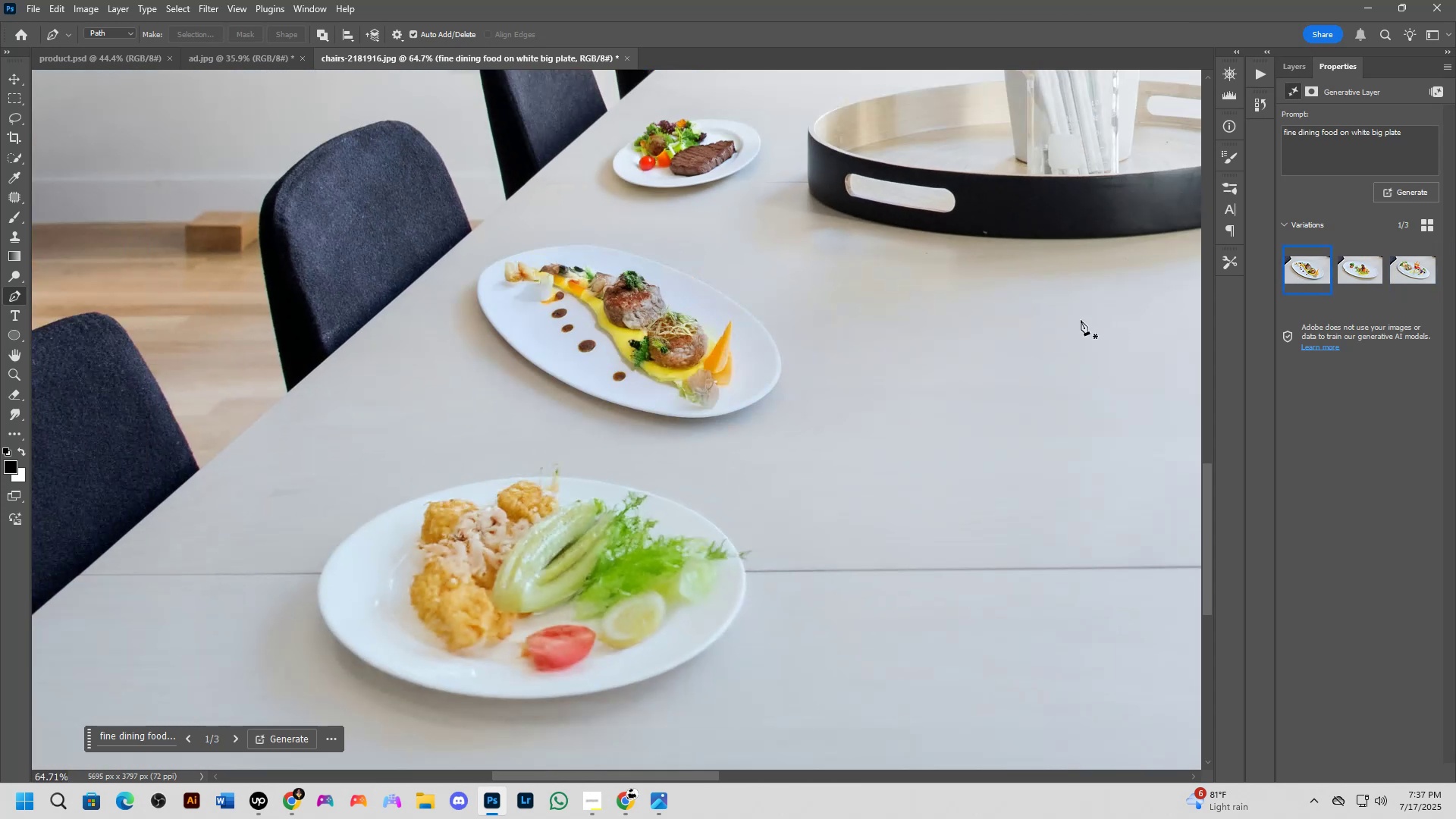 
scroll: coordinate [832, 390], scroll_direction: down, amount: 8.0
 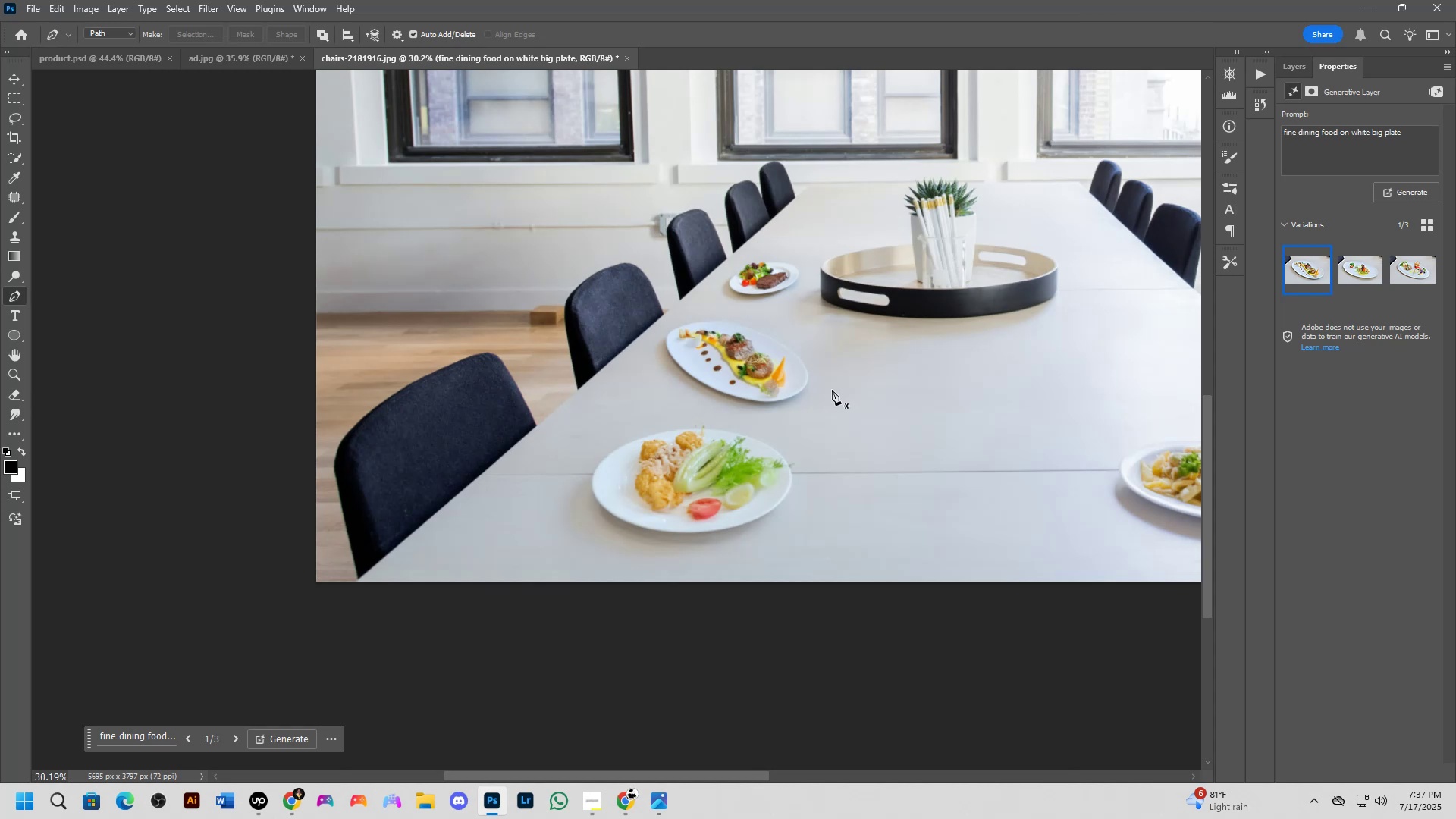 
scroll: coordinate [828, 387], scroll_direction: up, amount: 12.0
 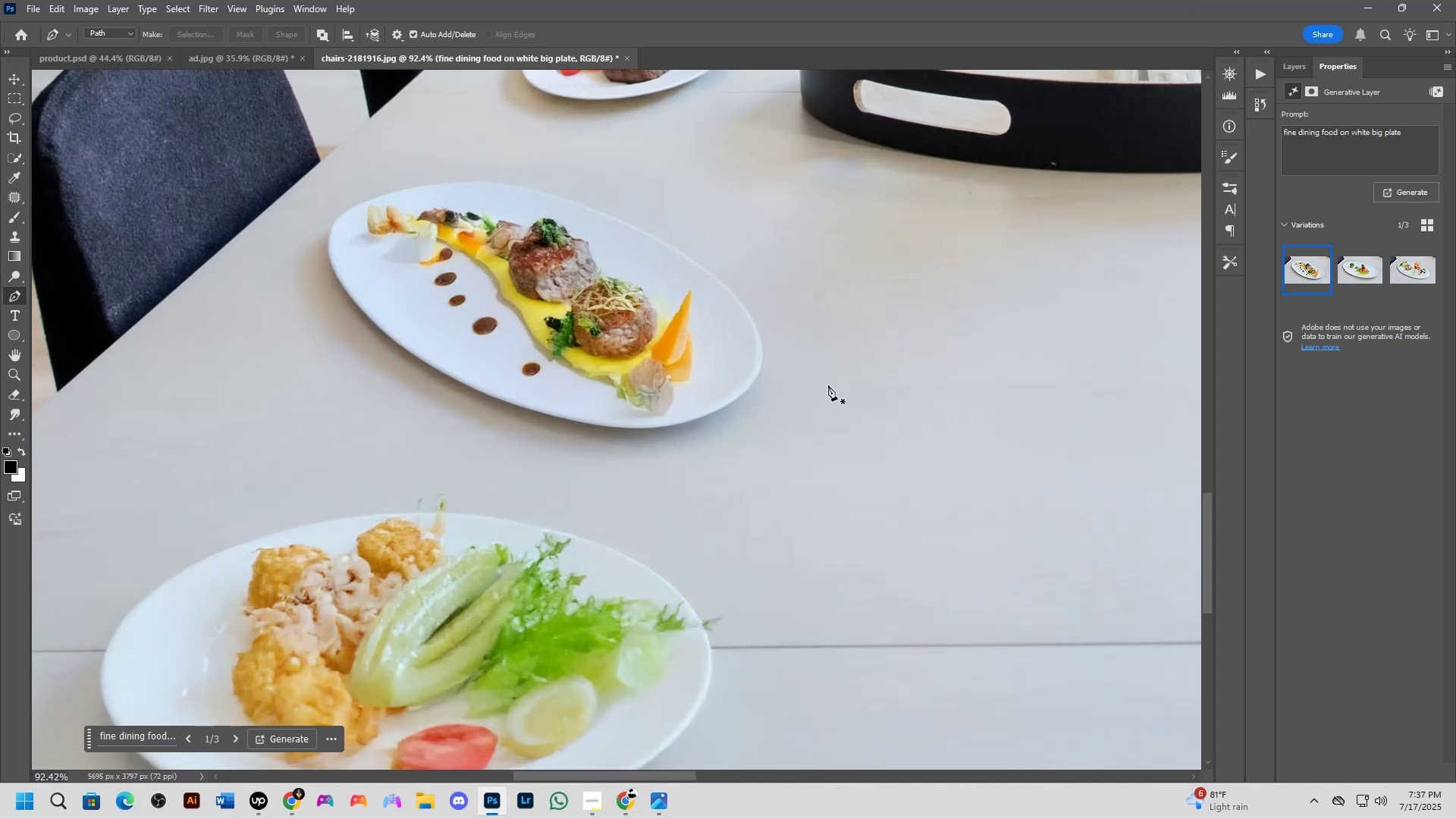 
scroll: coordinate [832, 375], scroll_direction: down, amount: 9.0
 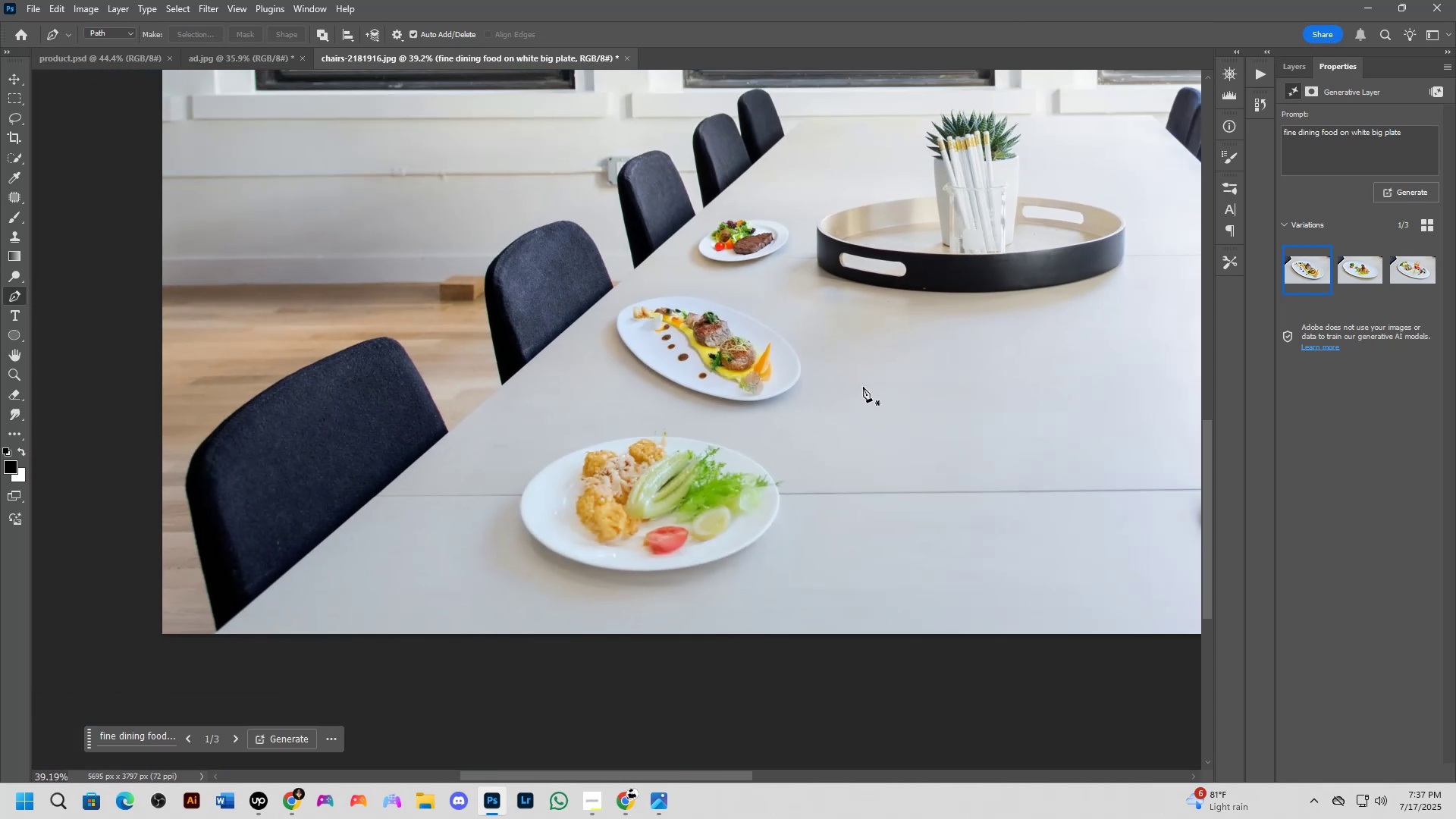 
hold_key(key=Space, duration=1.17)
 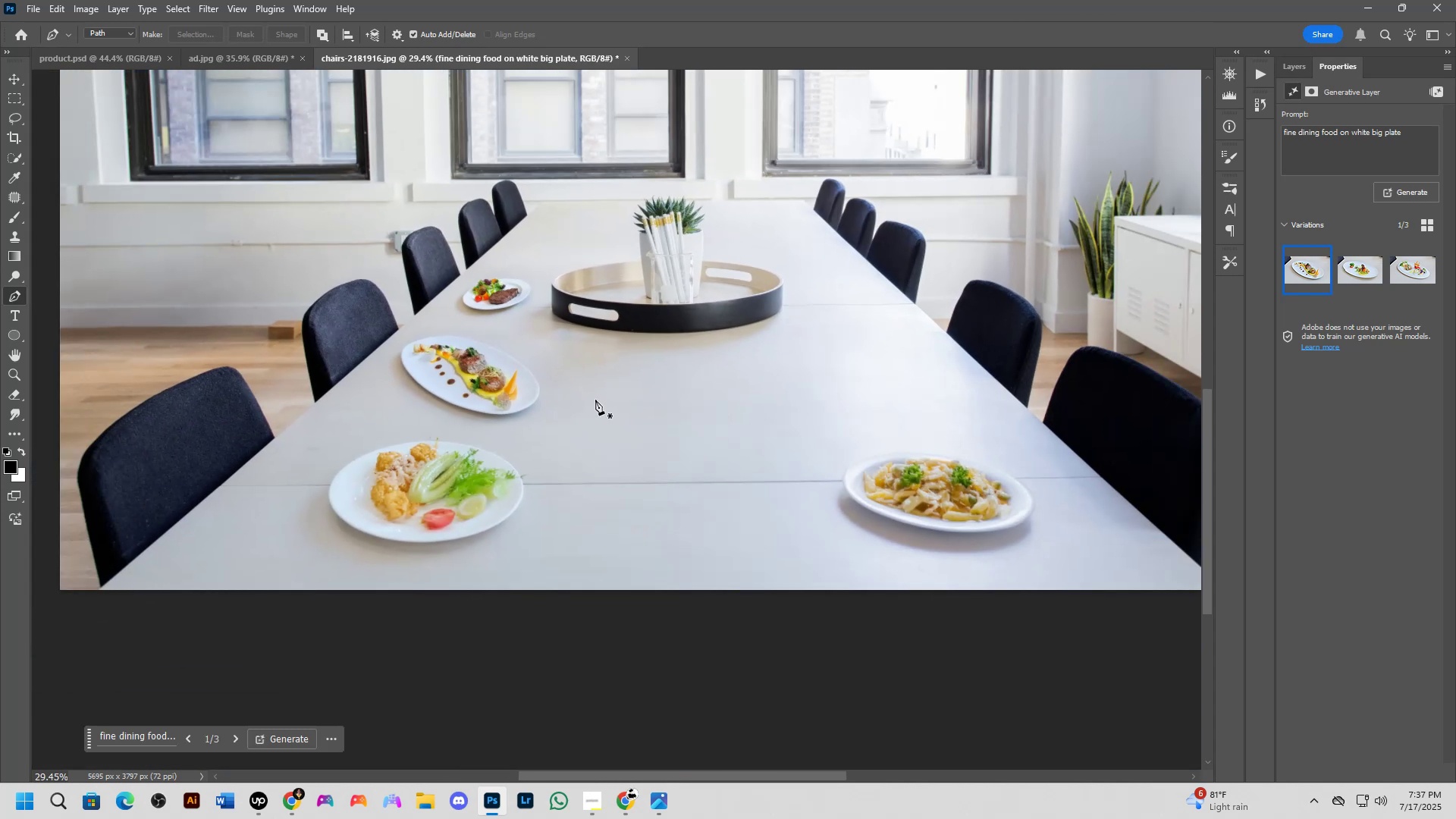 
left_click_drag(start_coordinate=[863, 387], to_coordinate=[582, 406])
 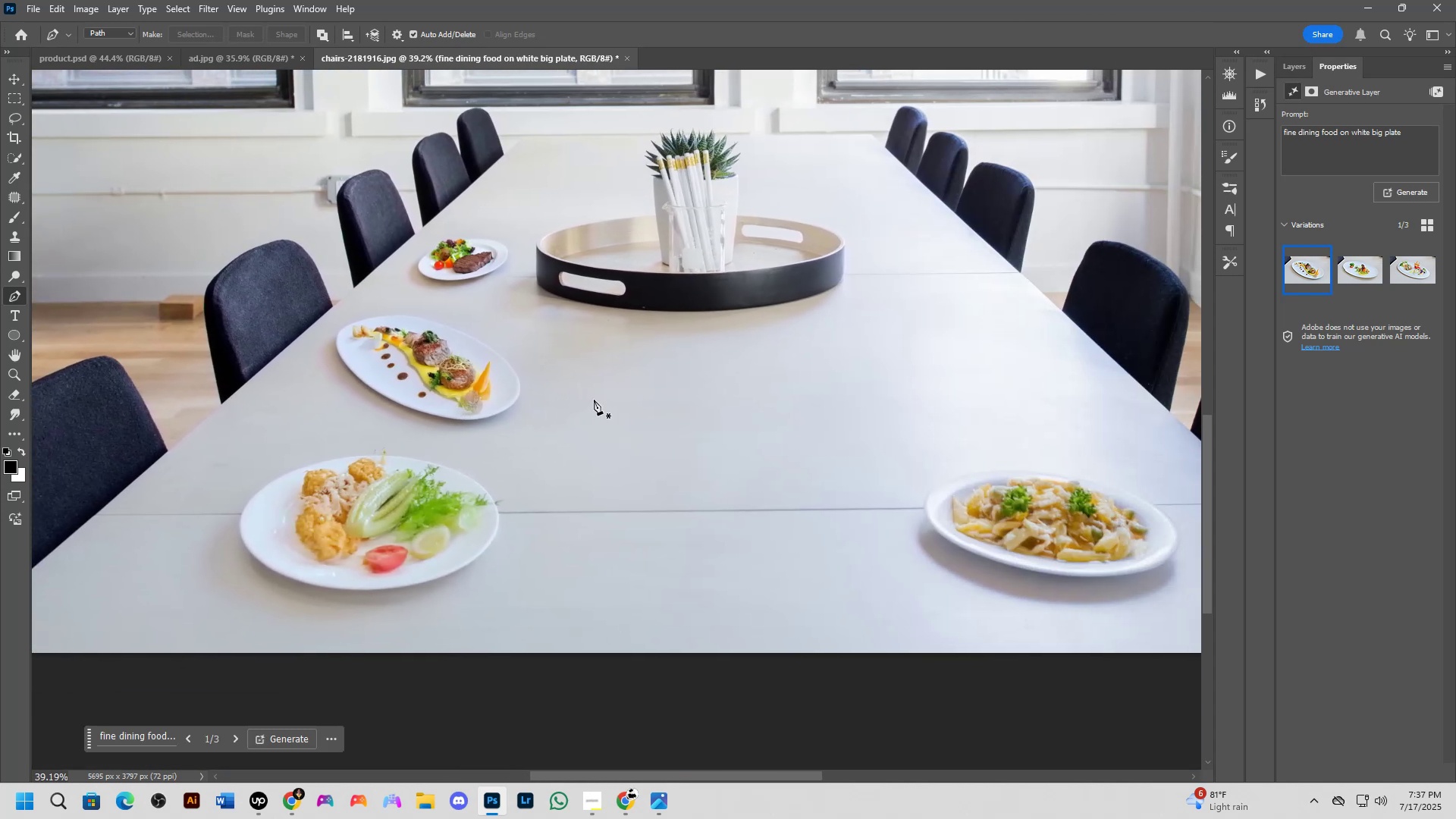 
scroll: coordinate [595, 400], scroll_direction: down, amount: 3.0
 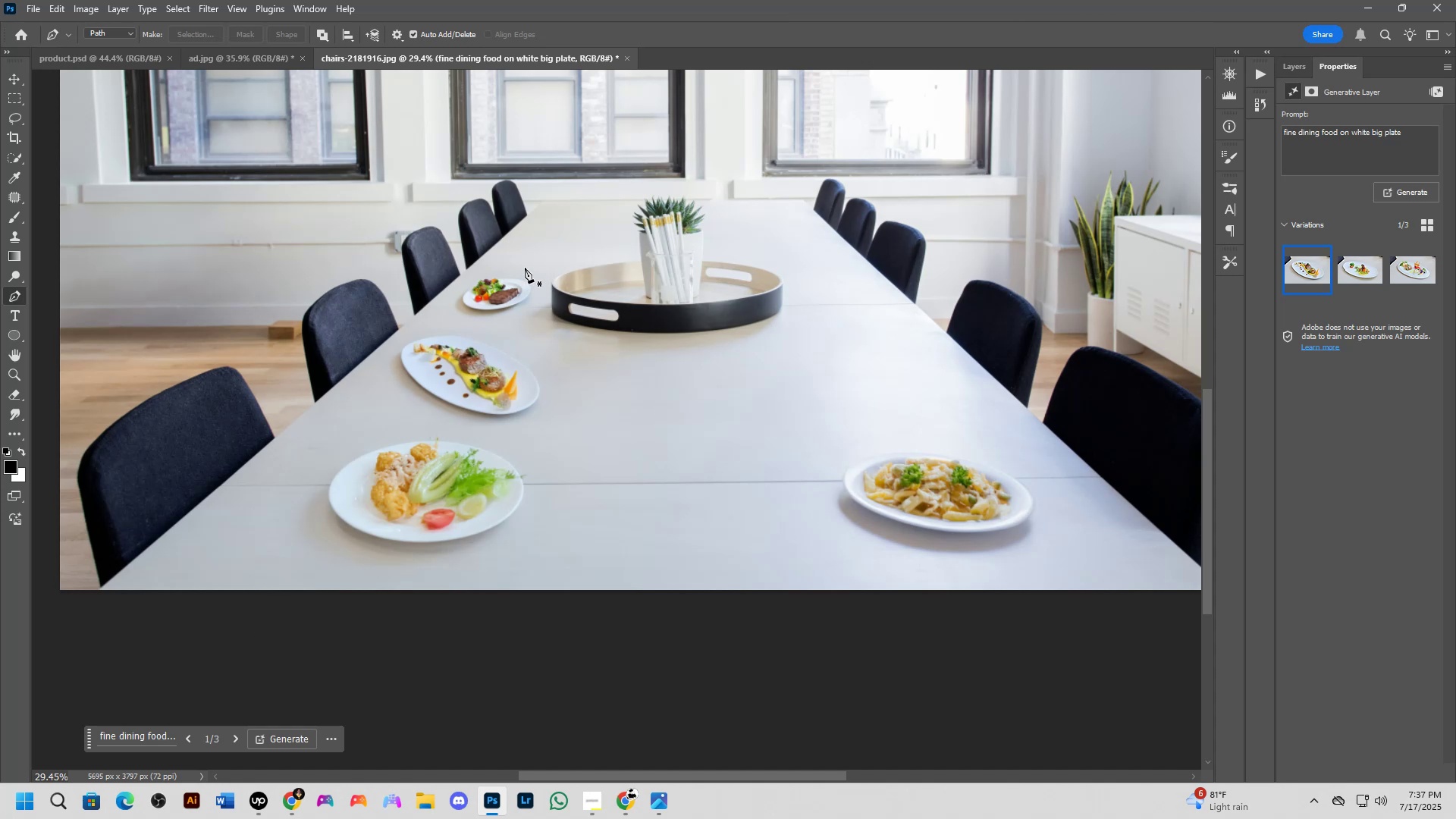 
hold_key(key=L, duration=1.53)
 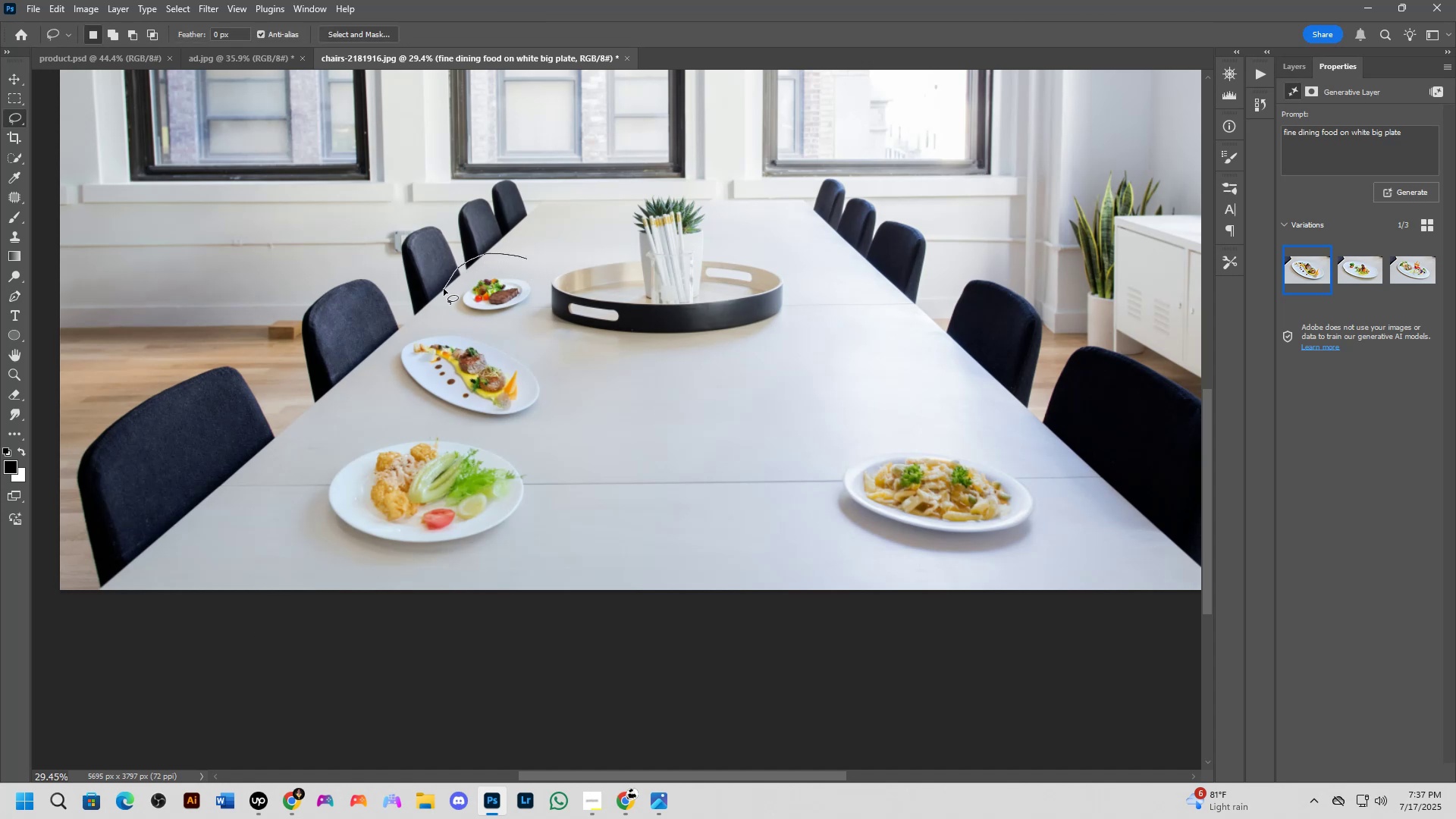 
left_click_drag(start_coordinate=[526, 259], to_coordinate=[444, 289])
 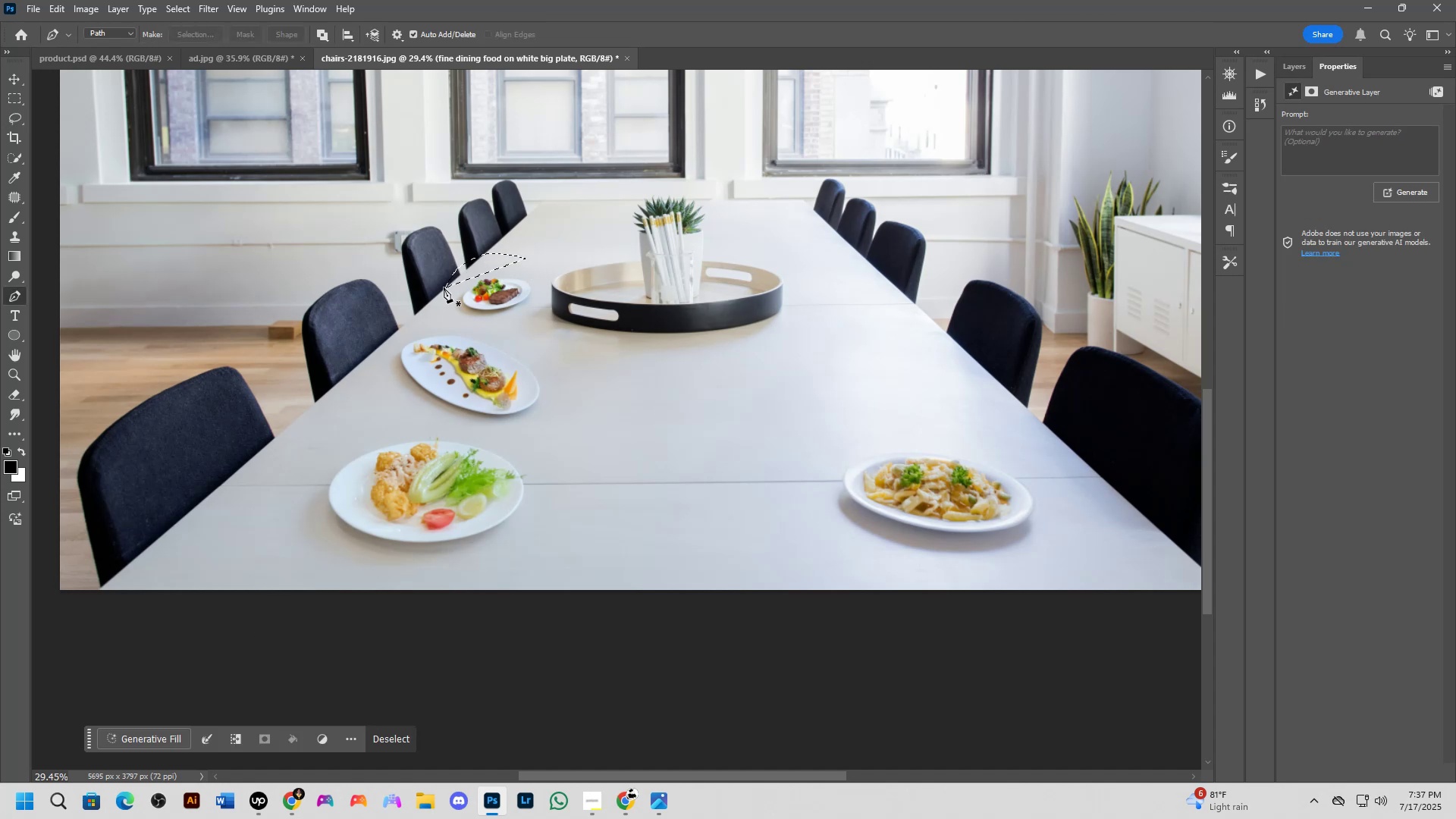 
hold_key(key=L, duration=0.63)
 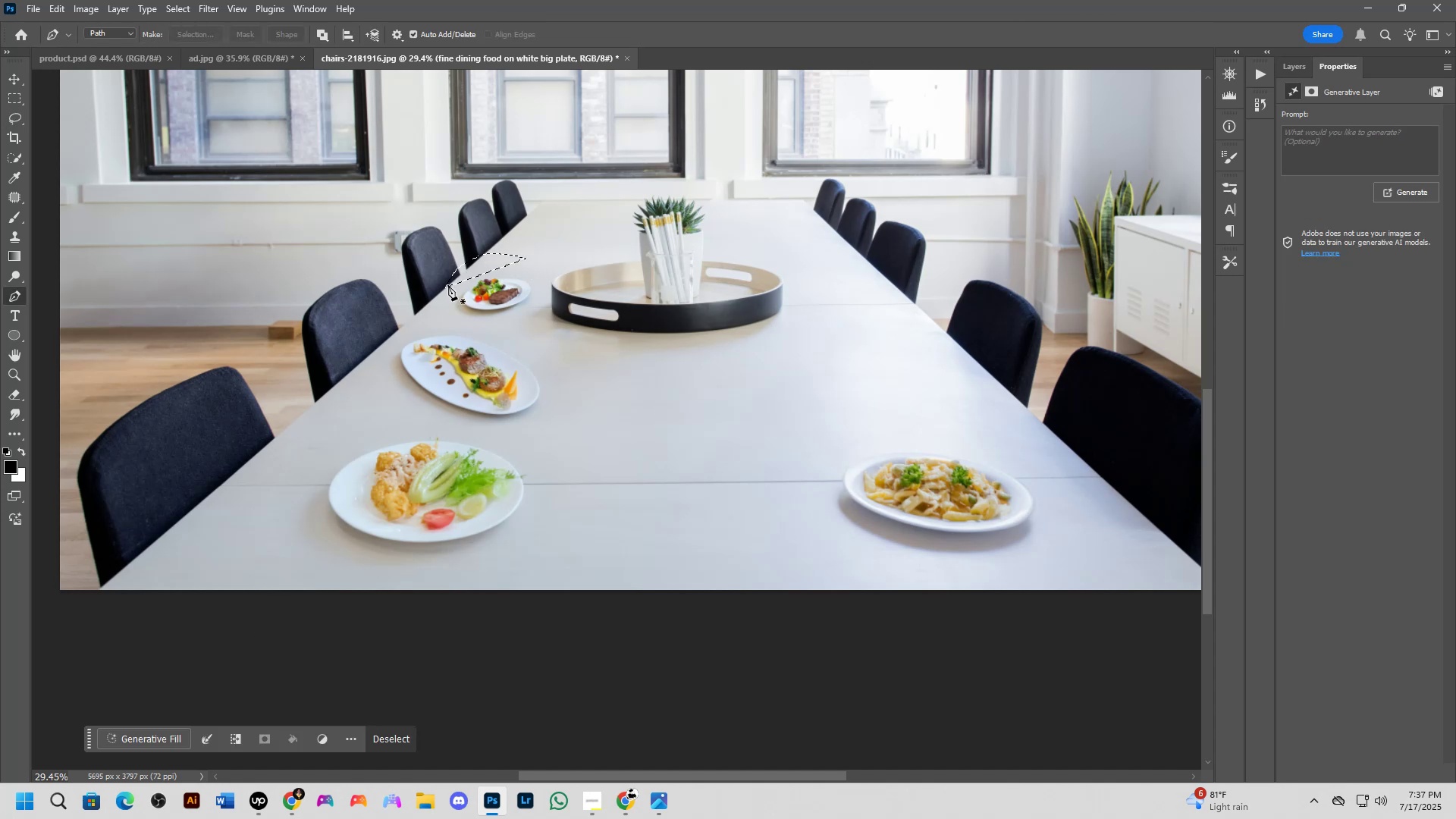 
key(Control+Z)
 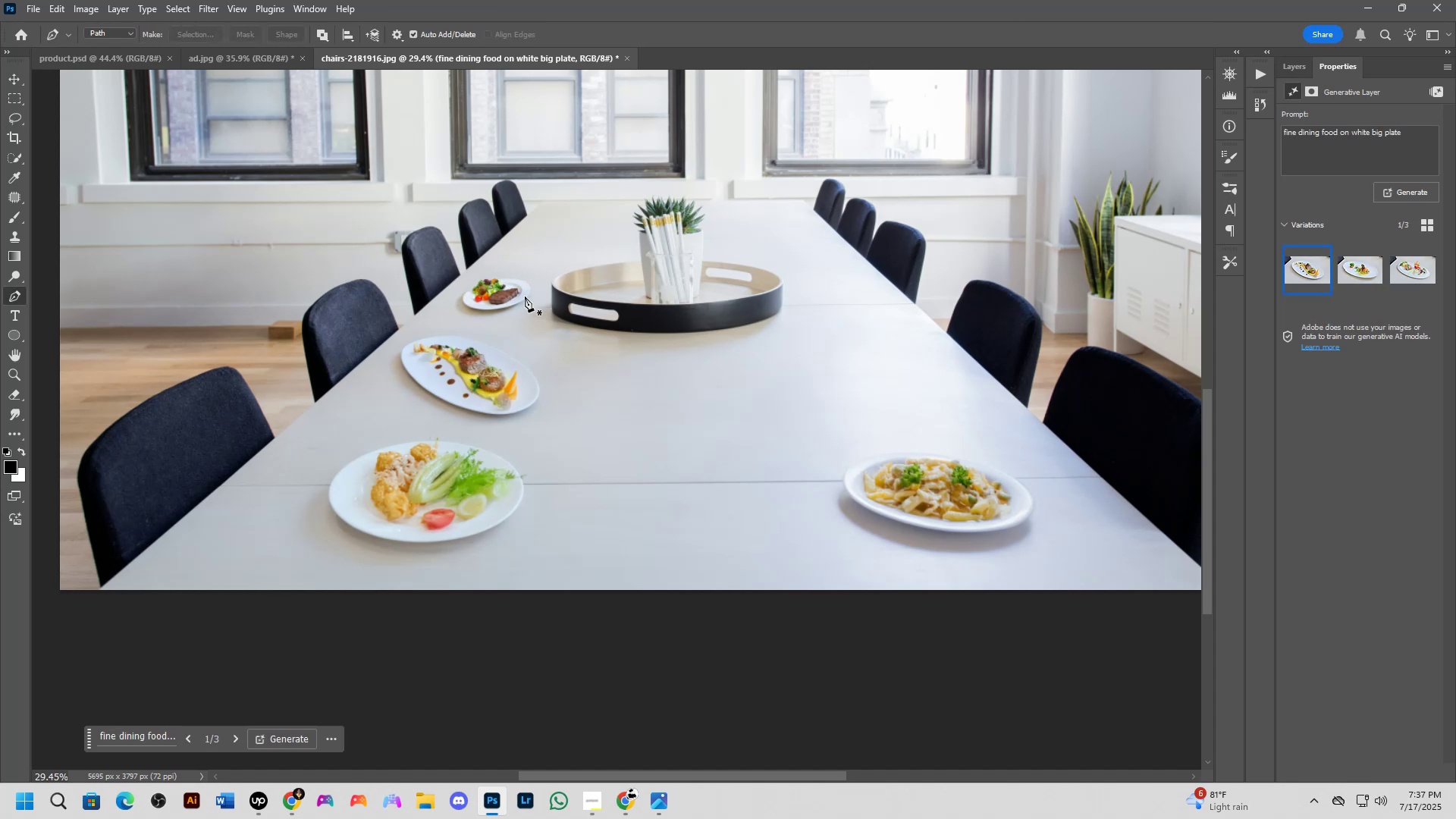 
hold_key(key=L, duration=1.54)
 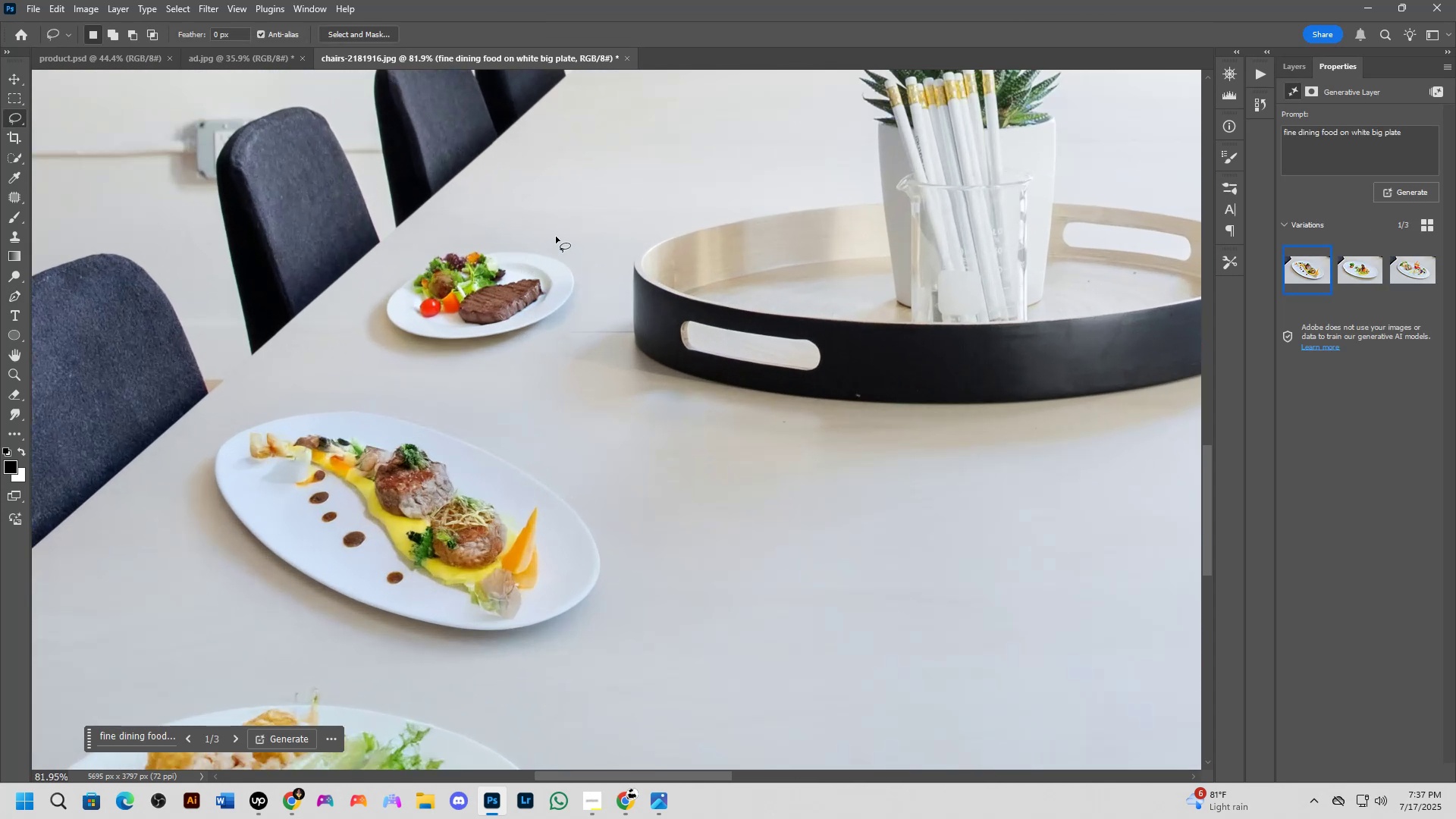 
scroll: coordinate [504, 294], scroll_direction: up, amount: 11.0
 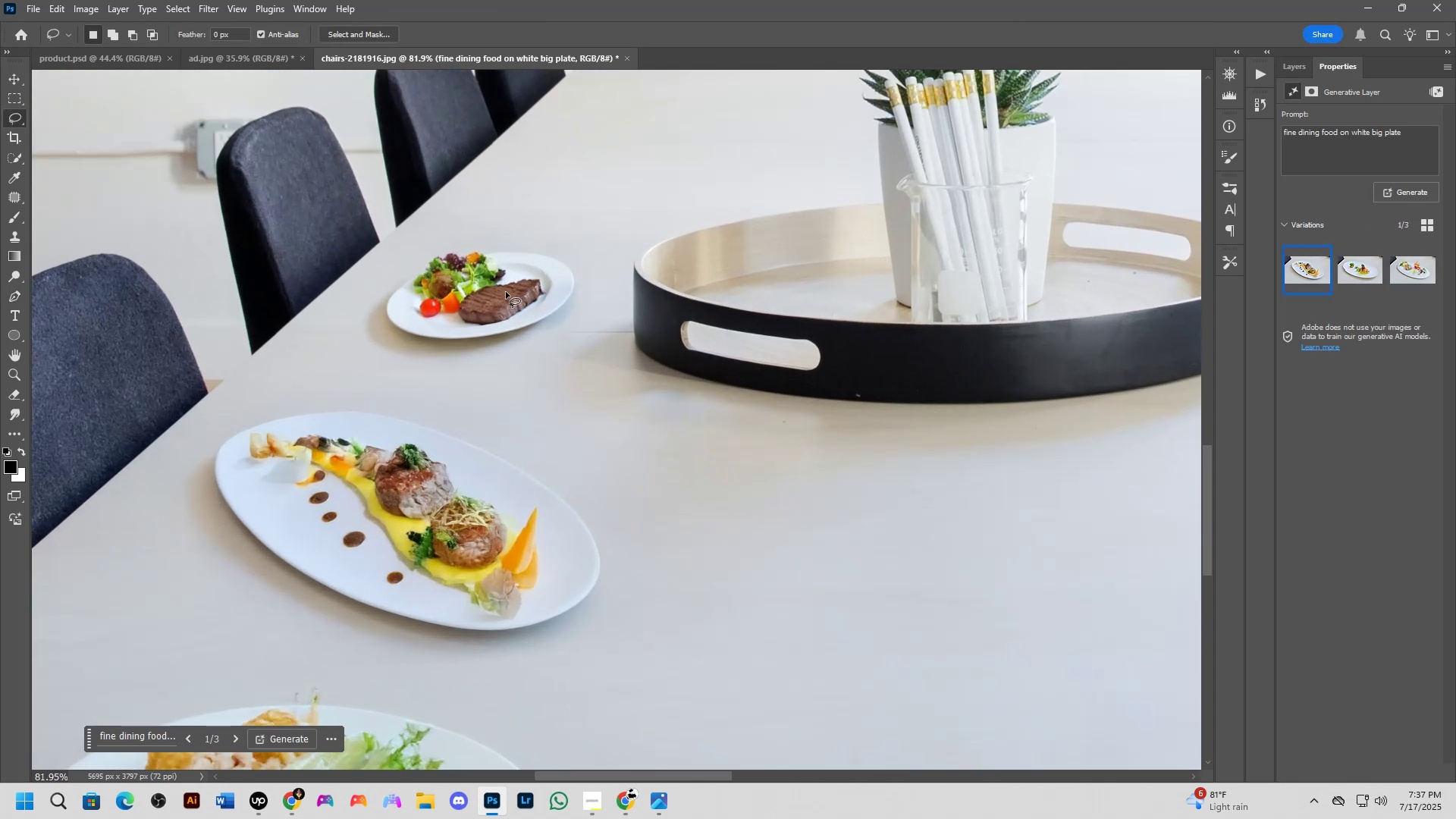 
hold_key(key=L, duration=1.51)
 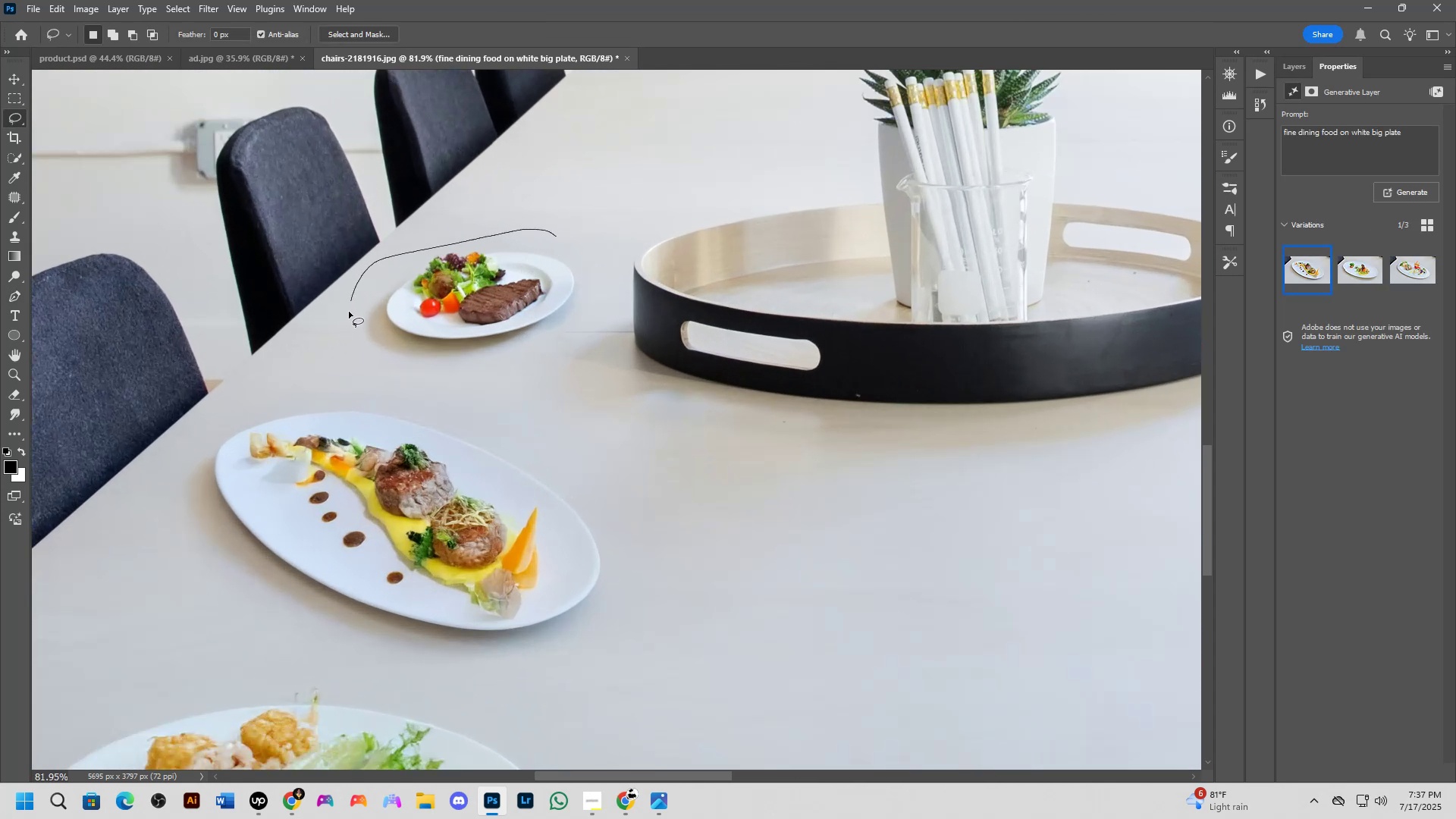 
left_click_drag(start_coordinate=[556, 237], to_coordinate=[547, 231])
 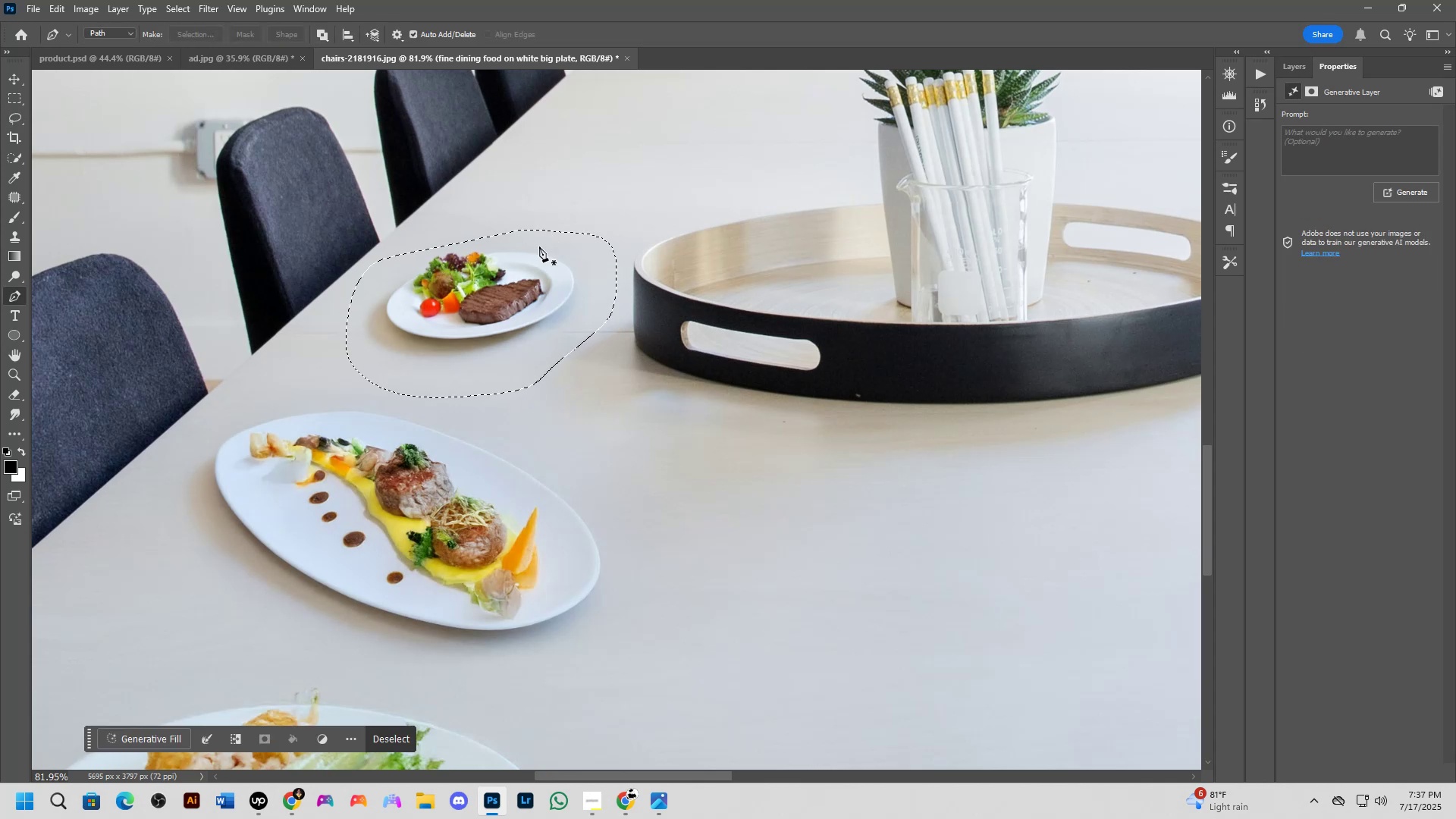 
hold_key(key=L, duration=1.51)
 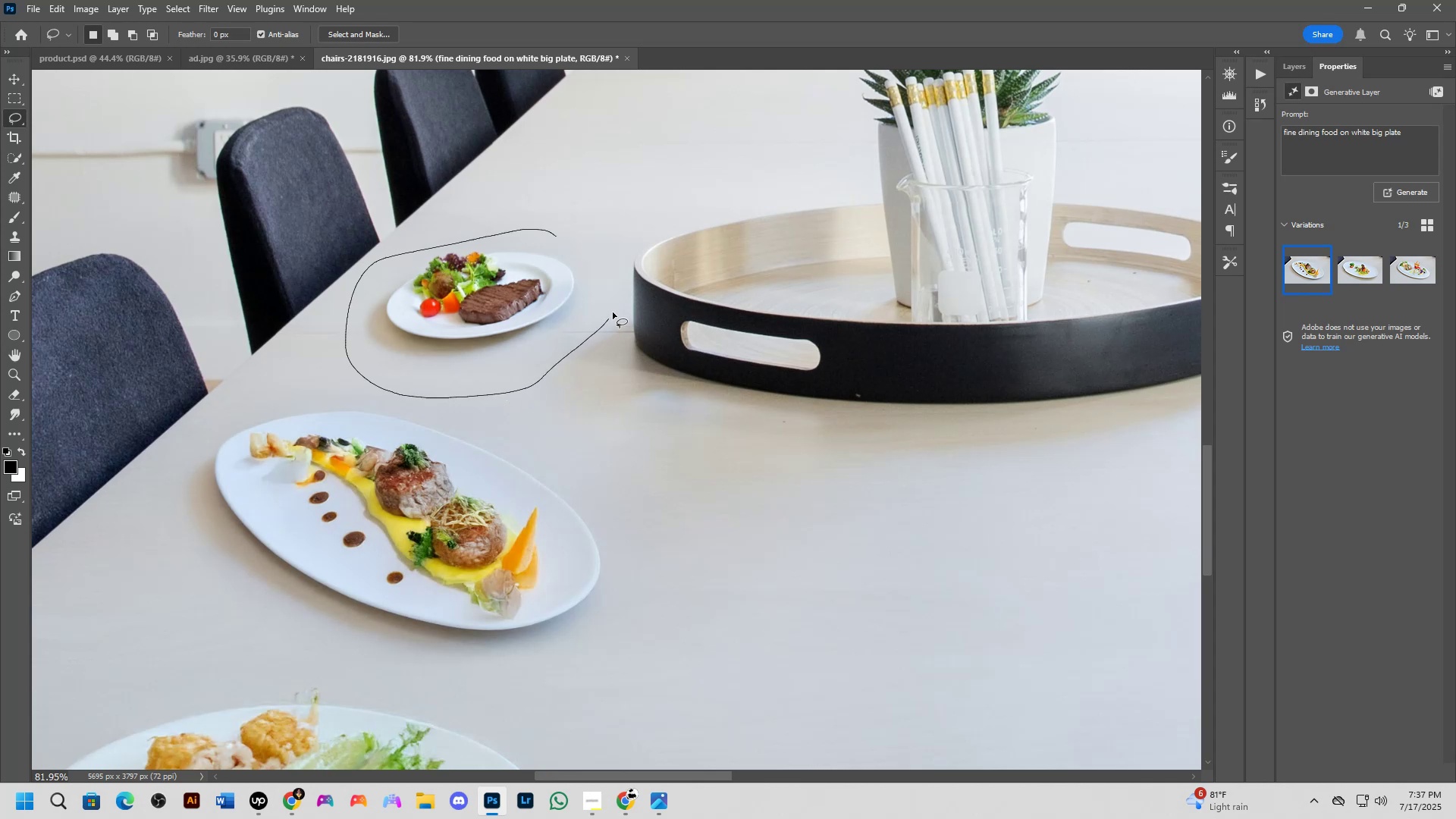 
hold_key(key=L, duration=1.53)
 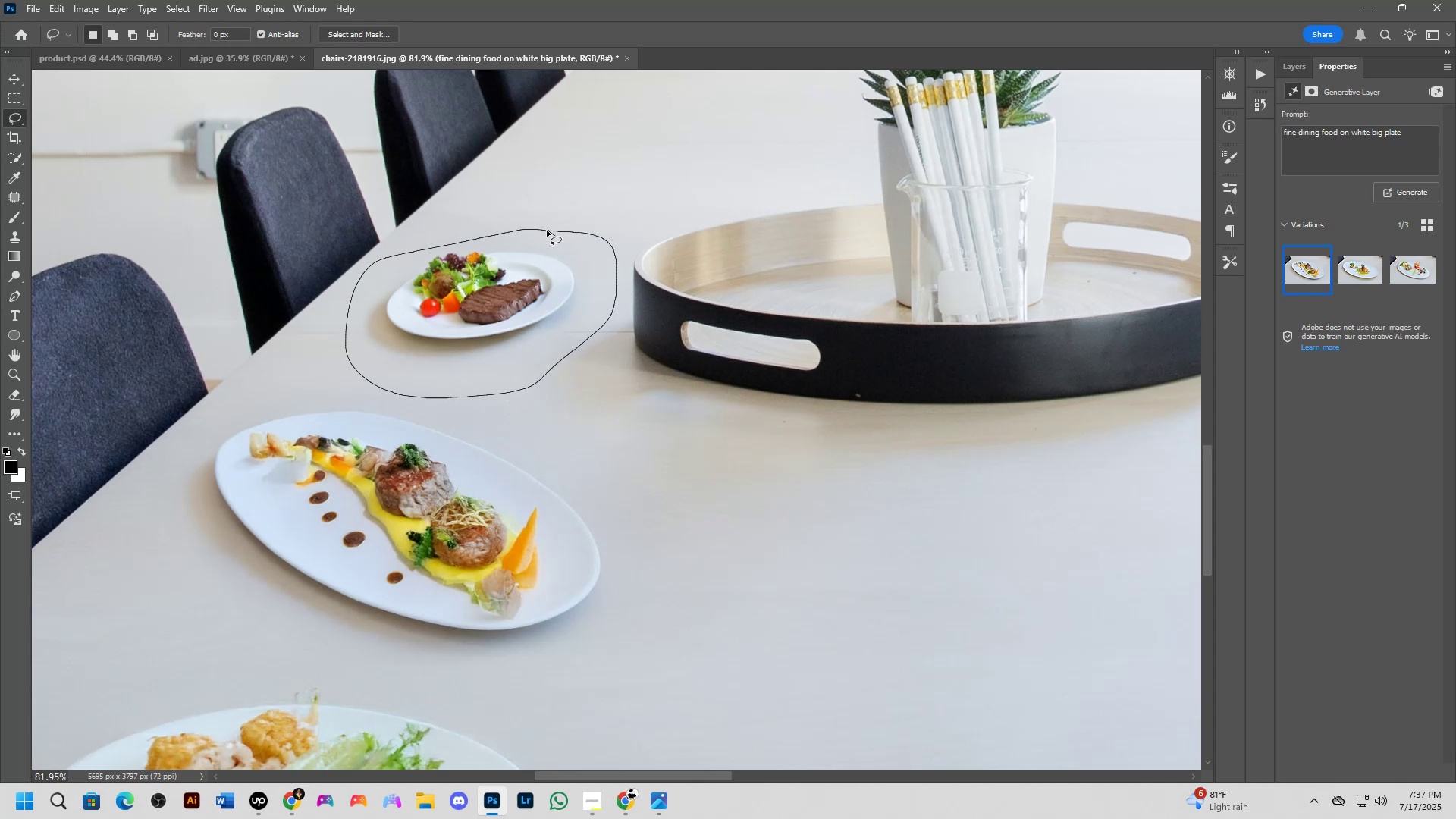 
hold_key(key=L, duration=0.58)
 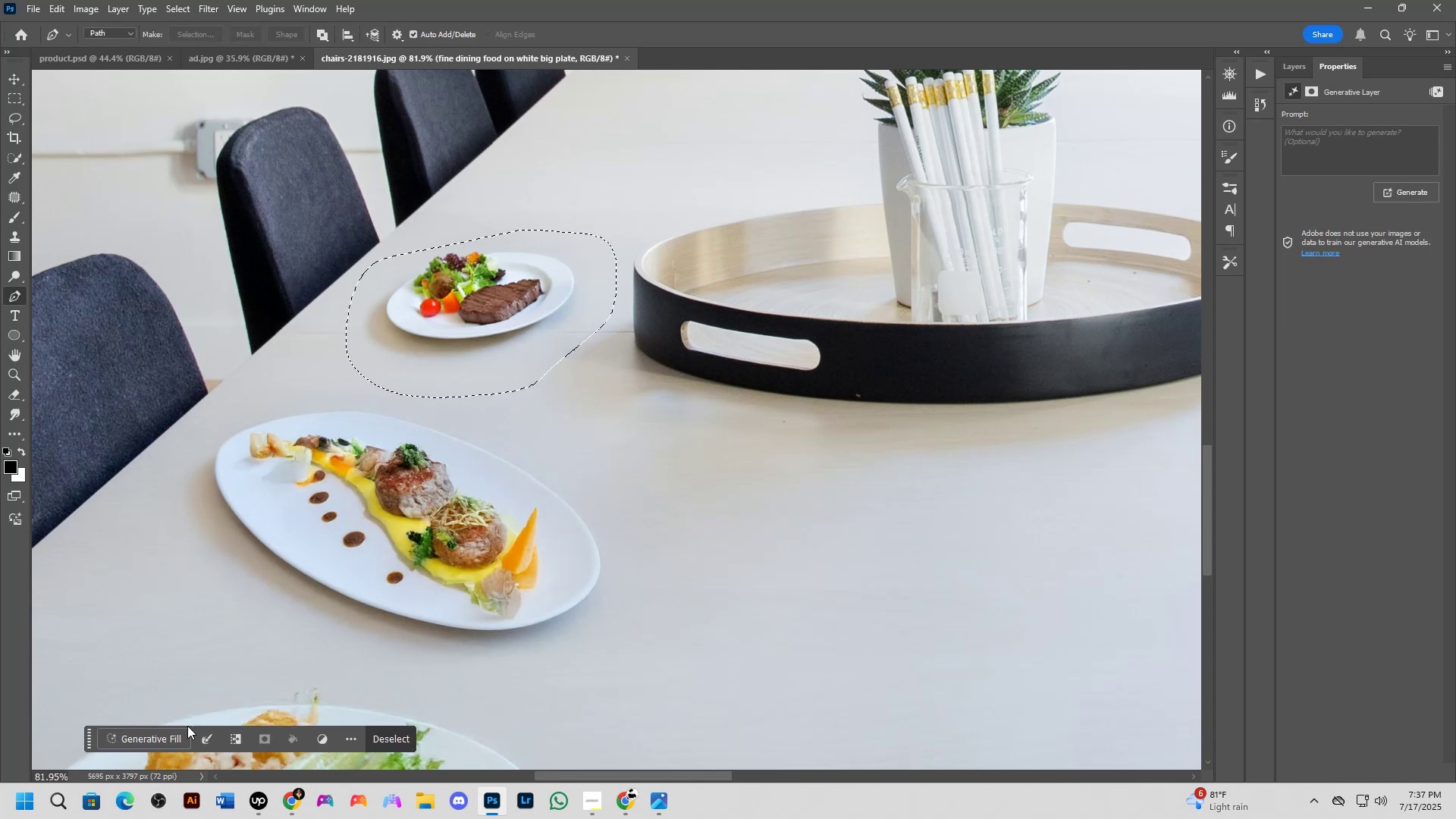 
left_click([169, 734])
 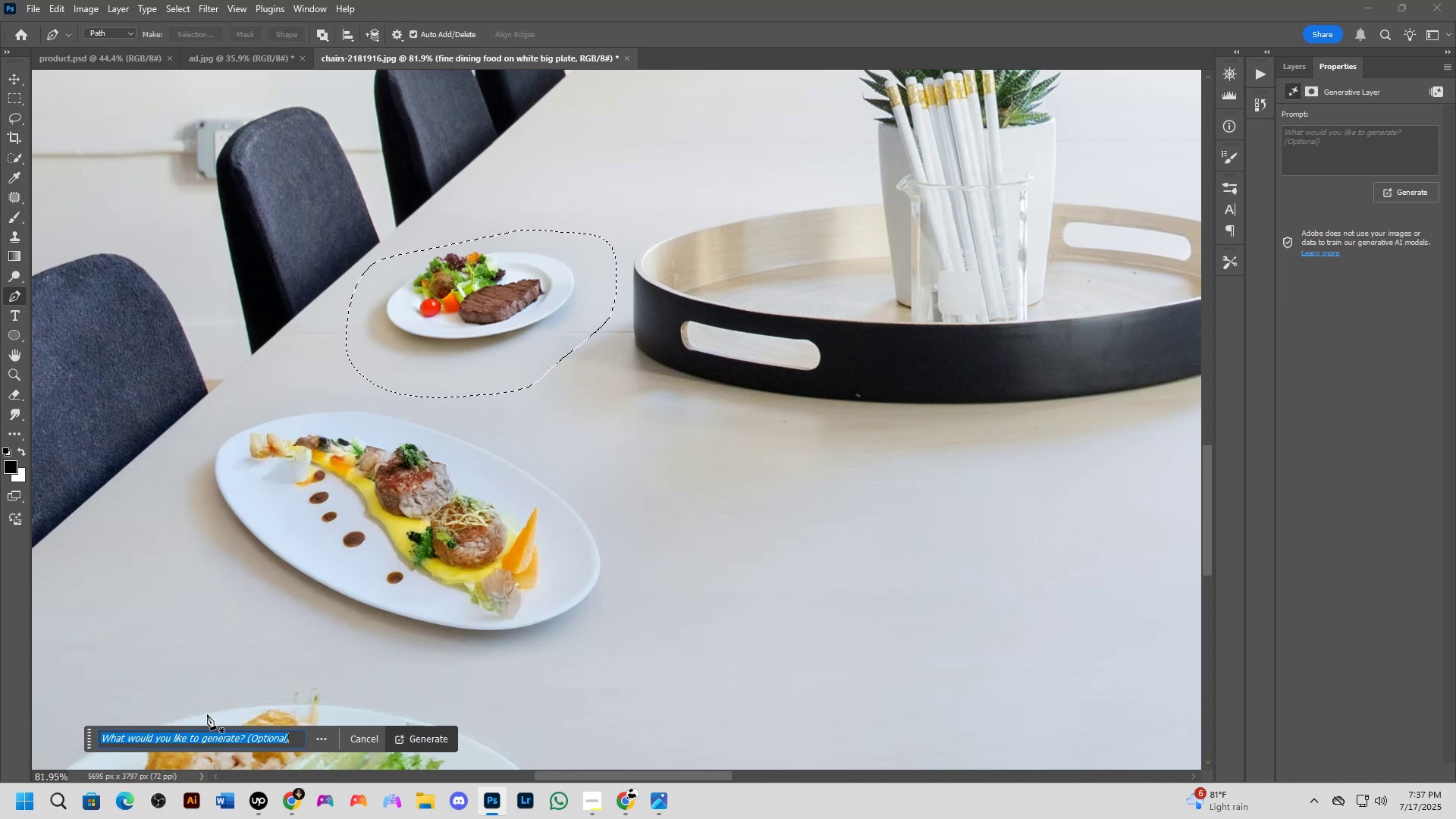 
key(Backspace)
type(fine dining food on white big plate)
 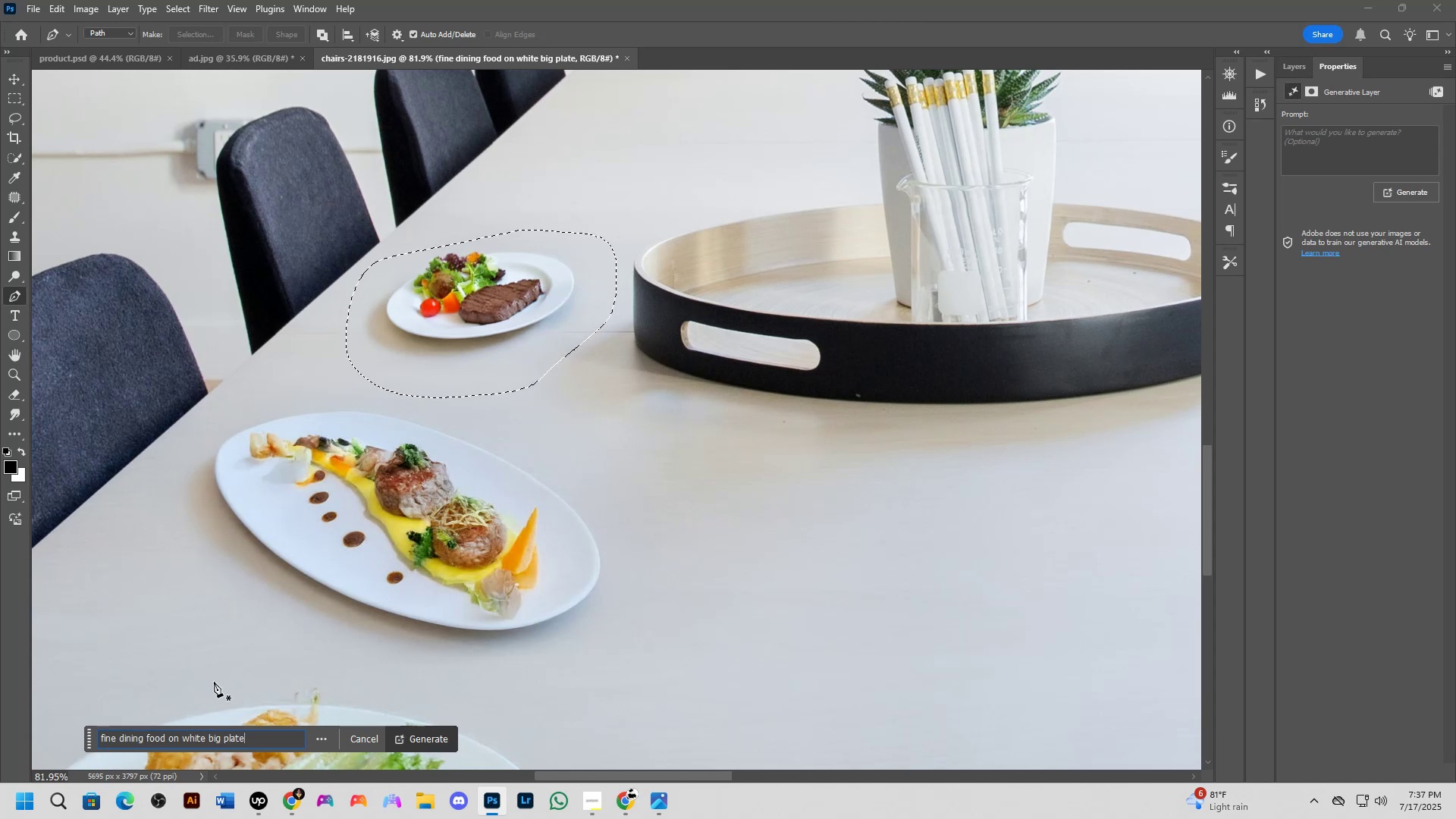 
key(Enter)
 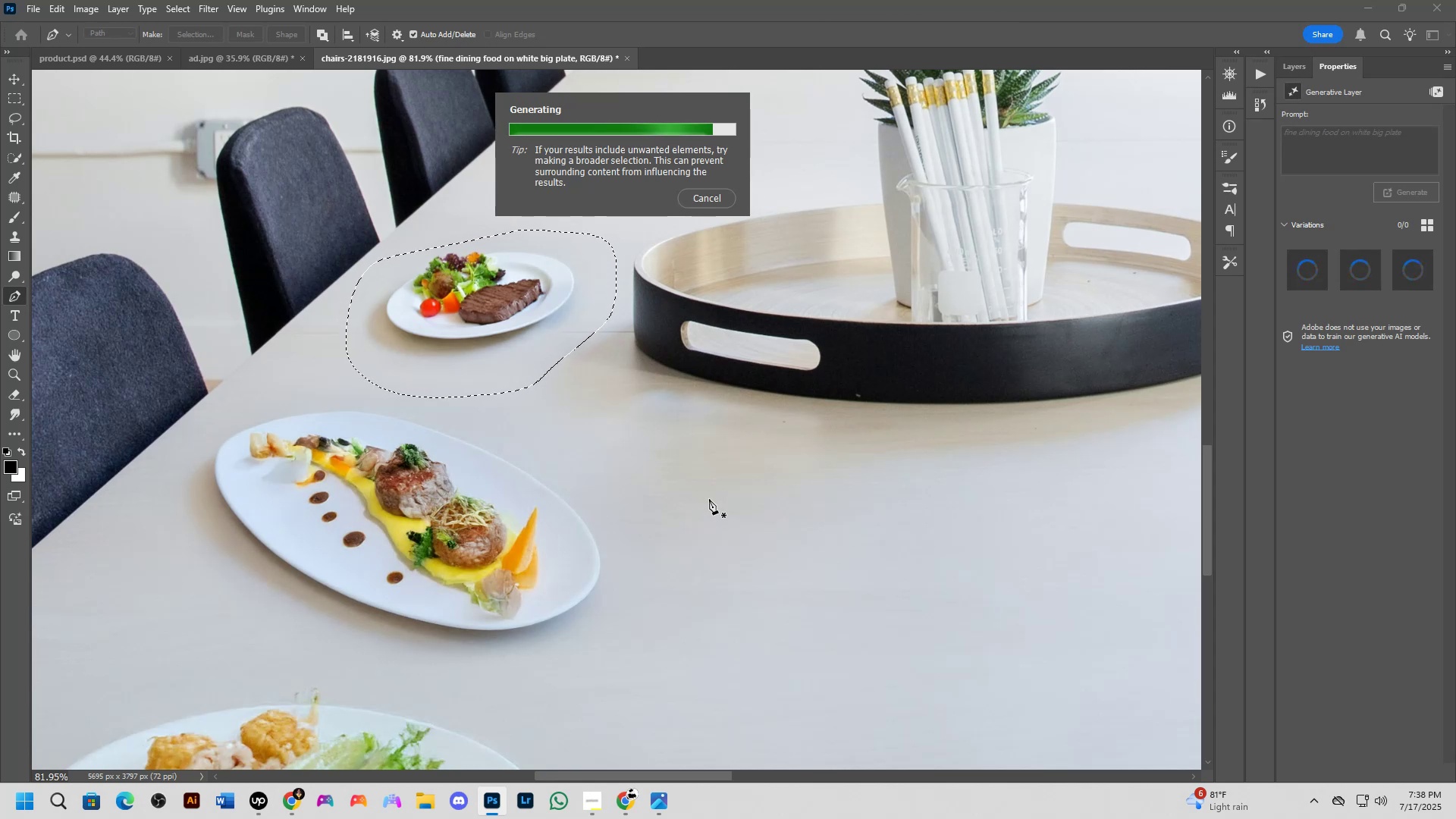 
wait(22.87)
 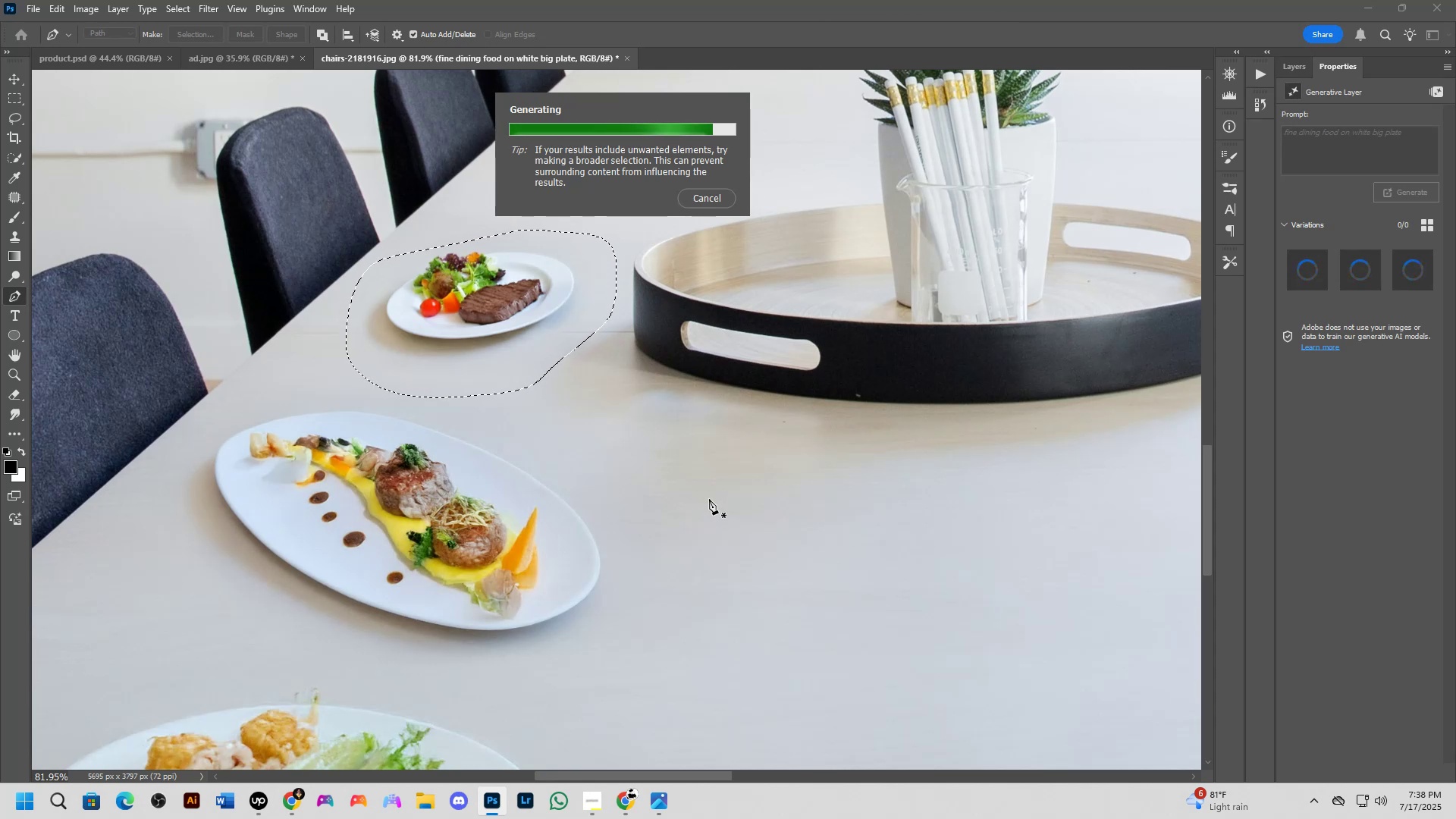 
left_click([1351, 269])
 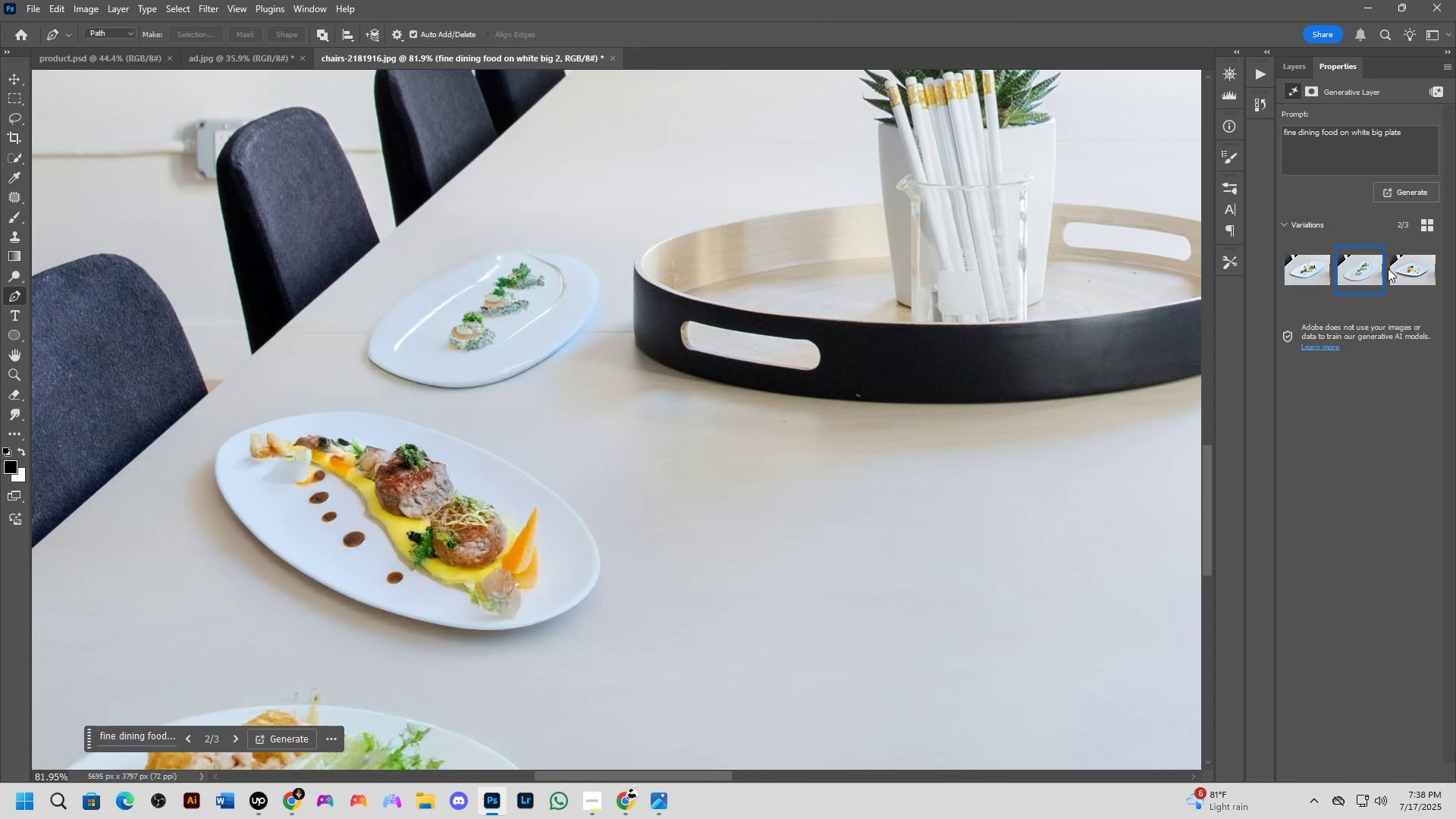 
left_click([1416, 272])
 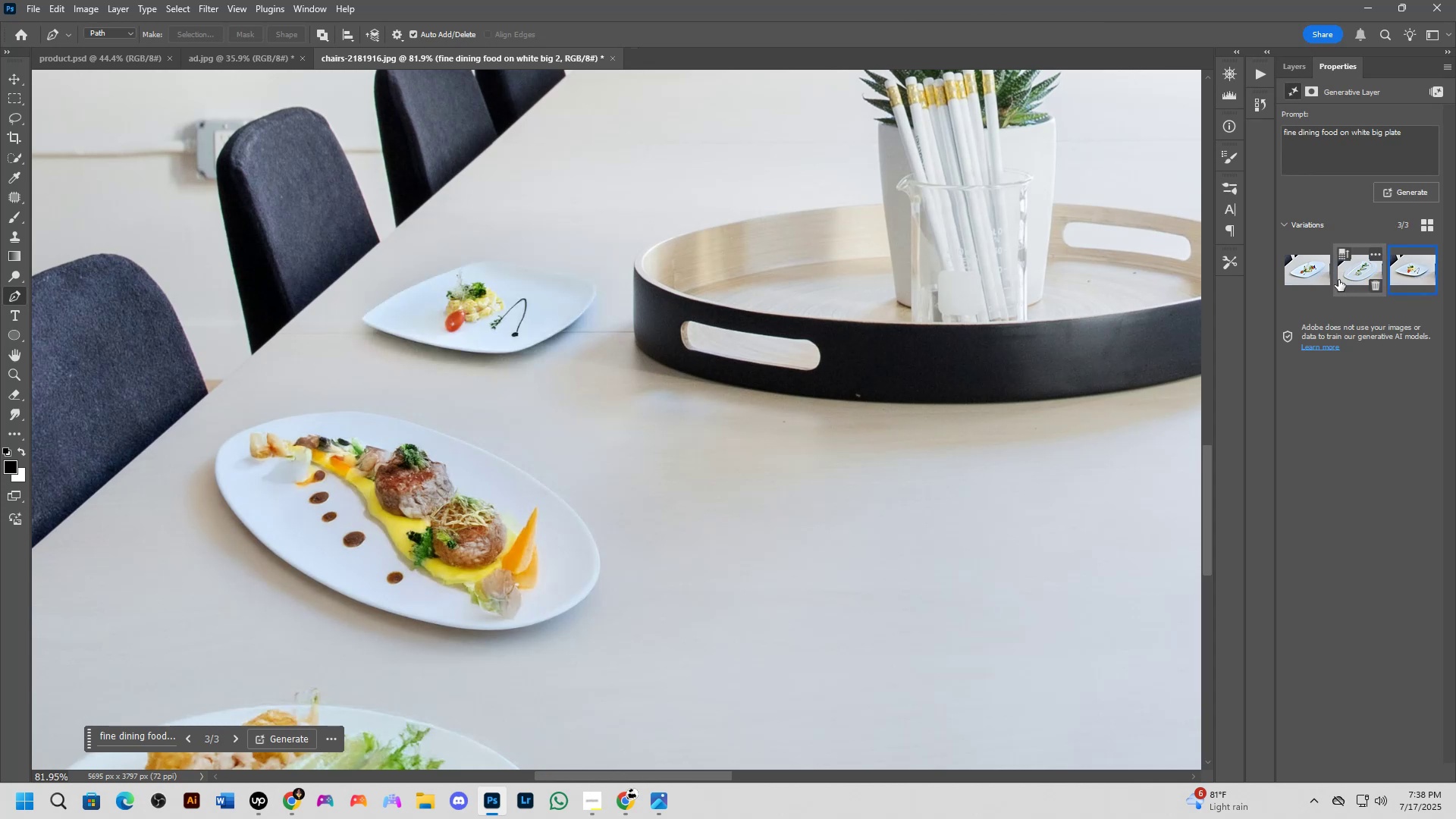 
left_click([1302, 274])
 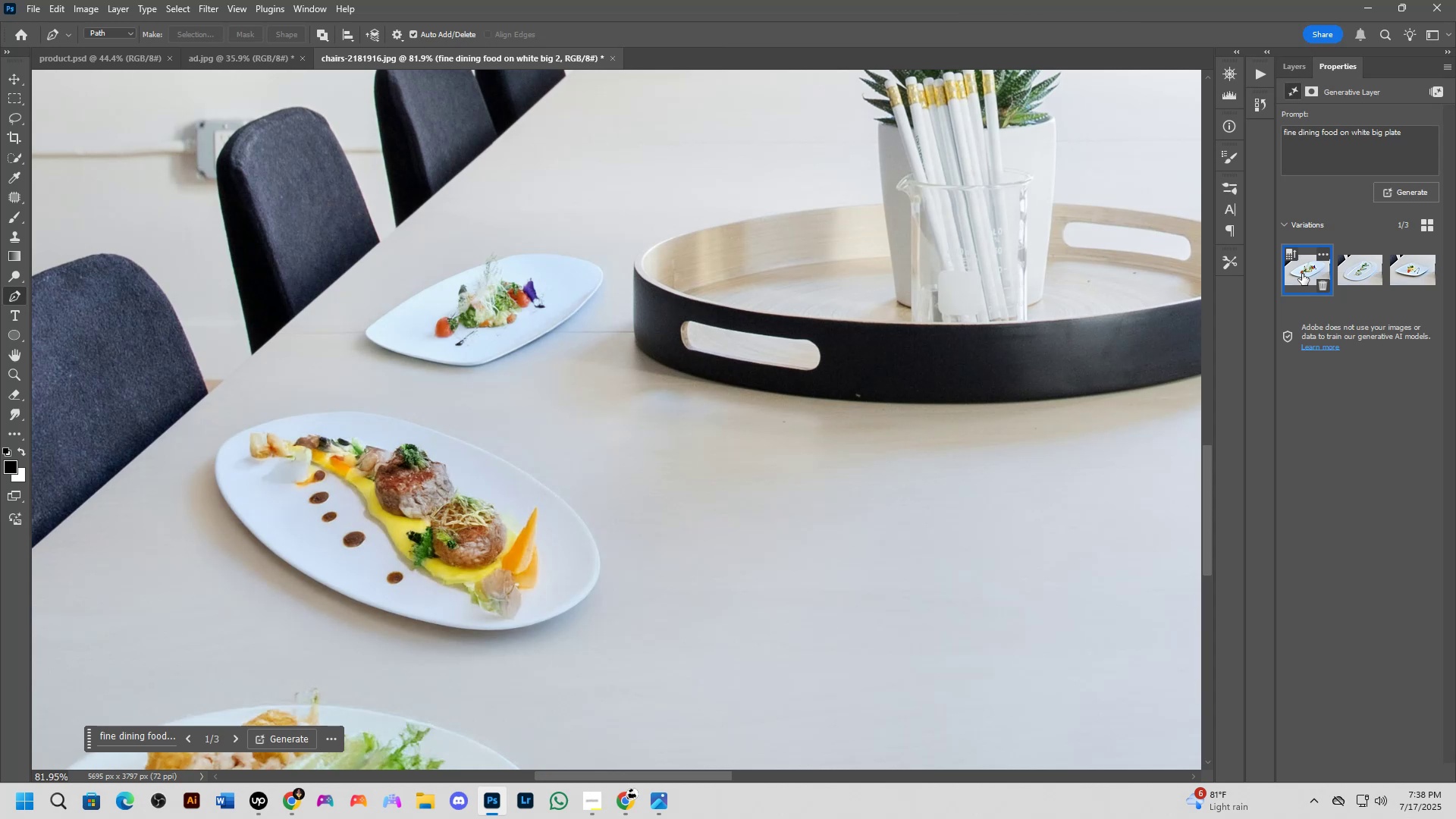 
wait(7.85)
 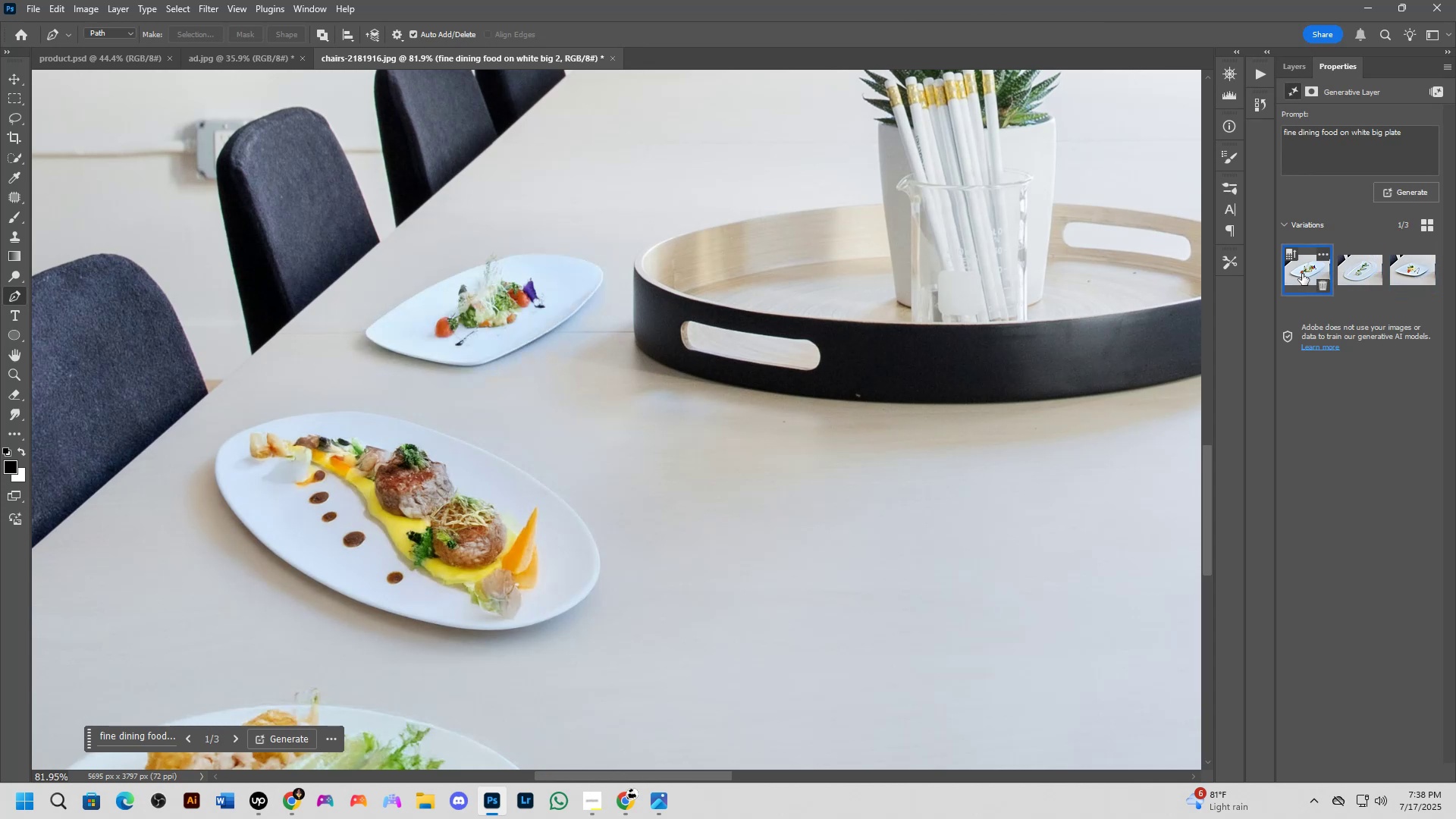 
left_click([1363, 267])
 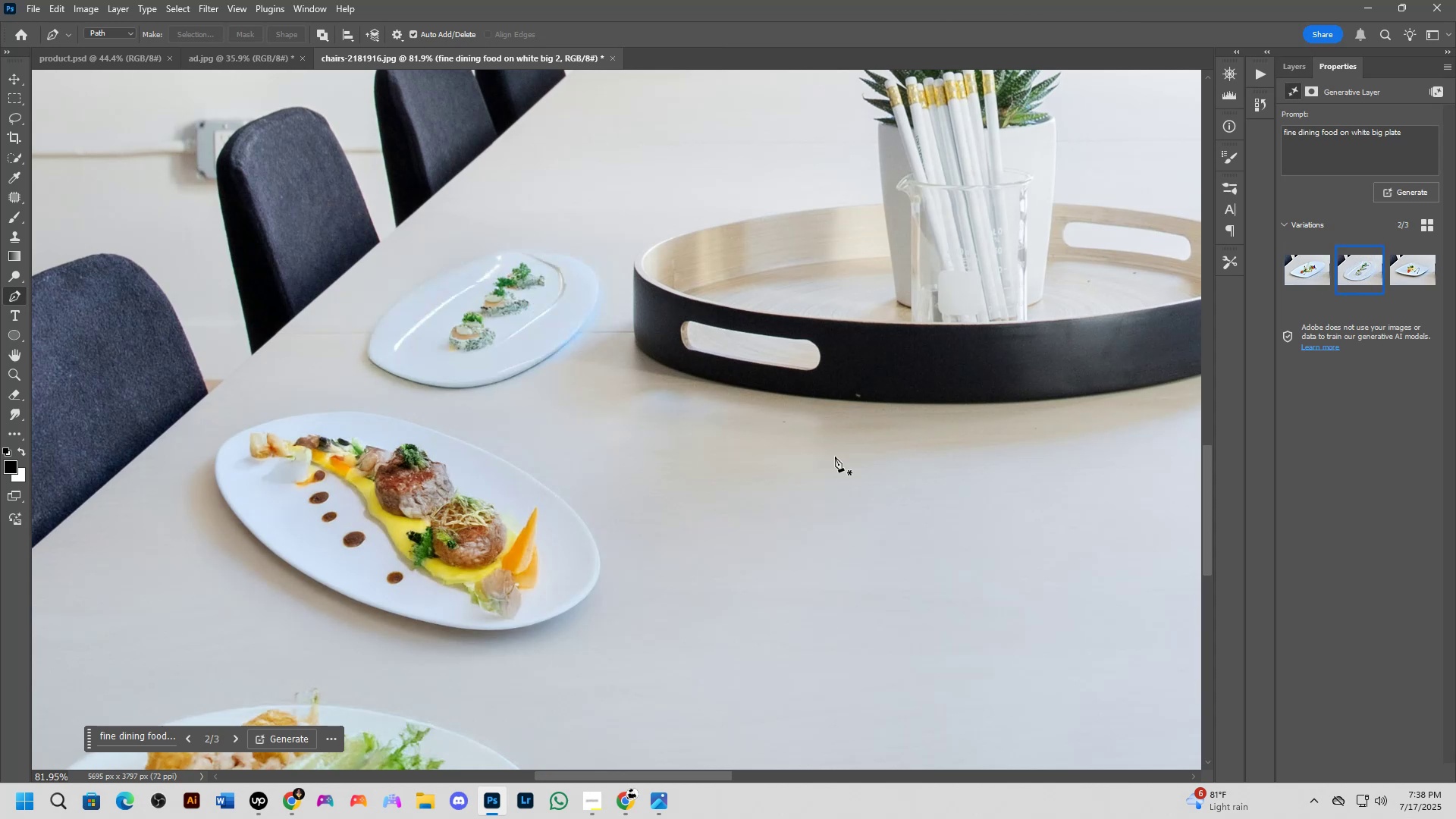 
scroll: coordinate [786, 472], scroll_direction: down, amount: 7.0
 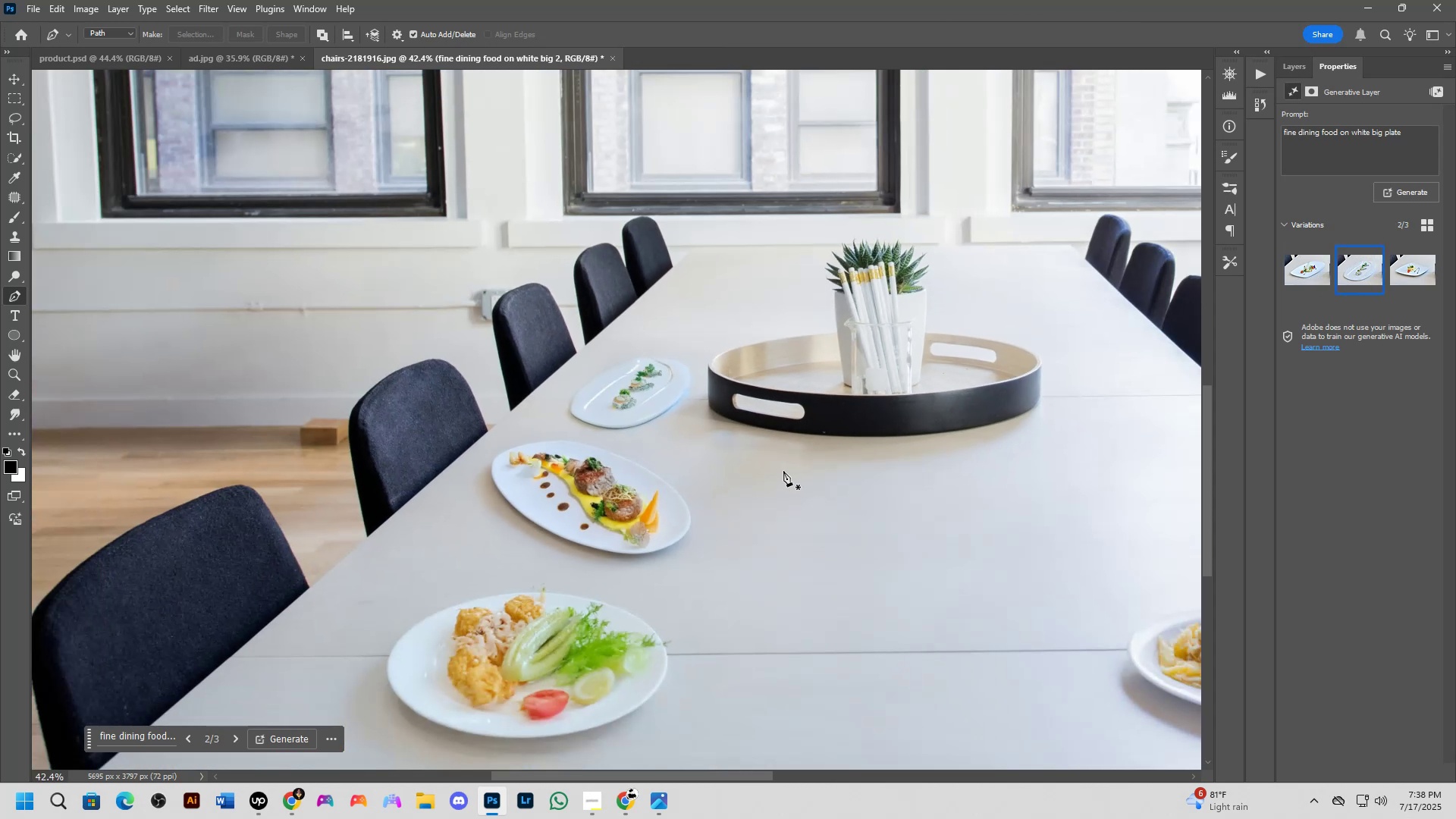 
scroll: coordinate [783, 469], scroll_direction: up, amount: 6.0
 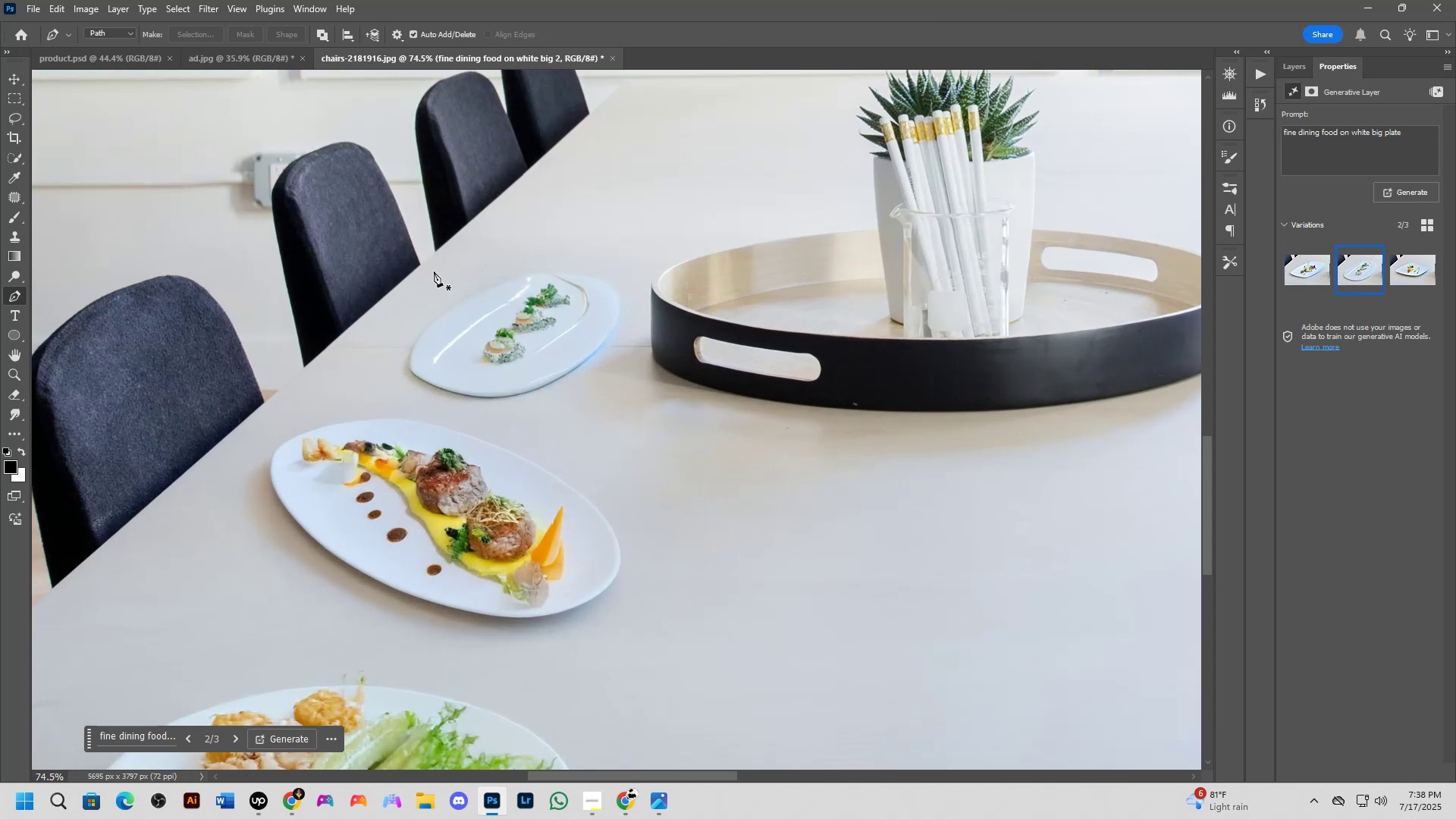 
wait(5.02)
 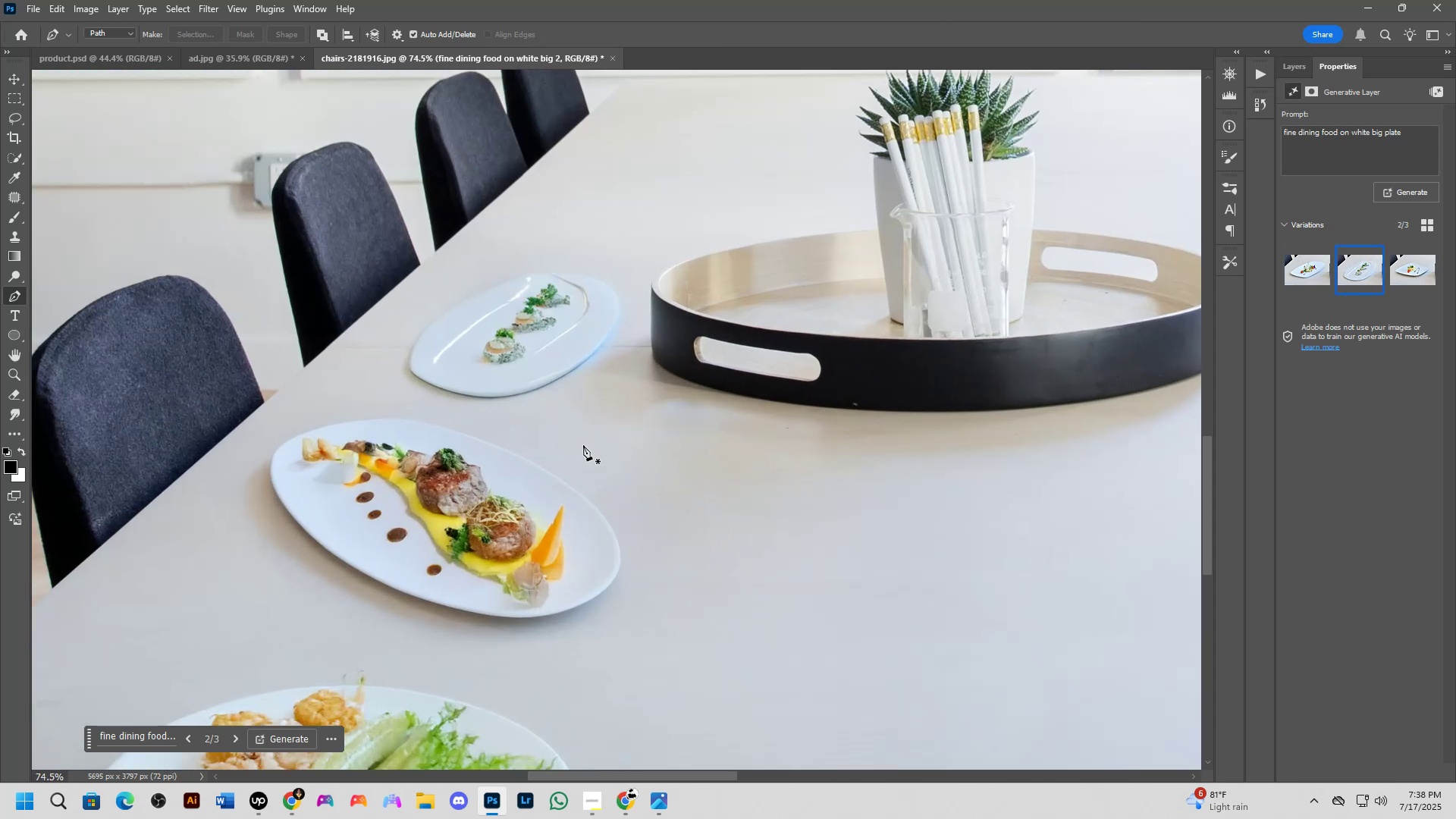 
key(Control+Z)
 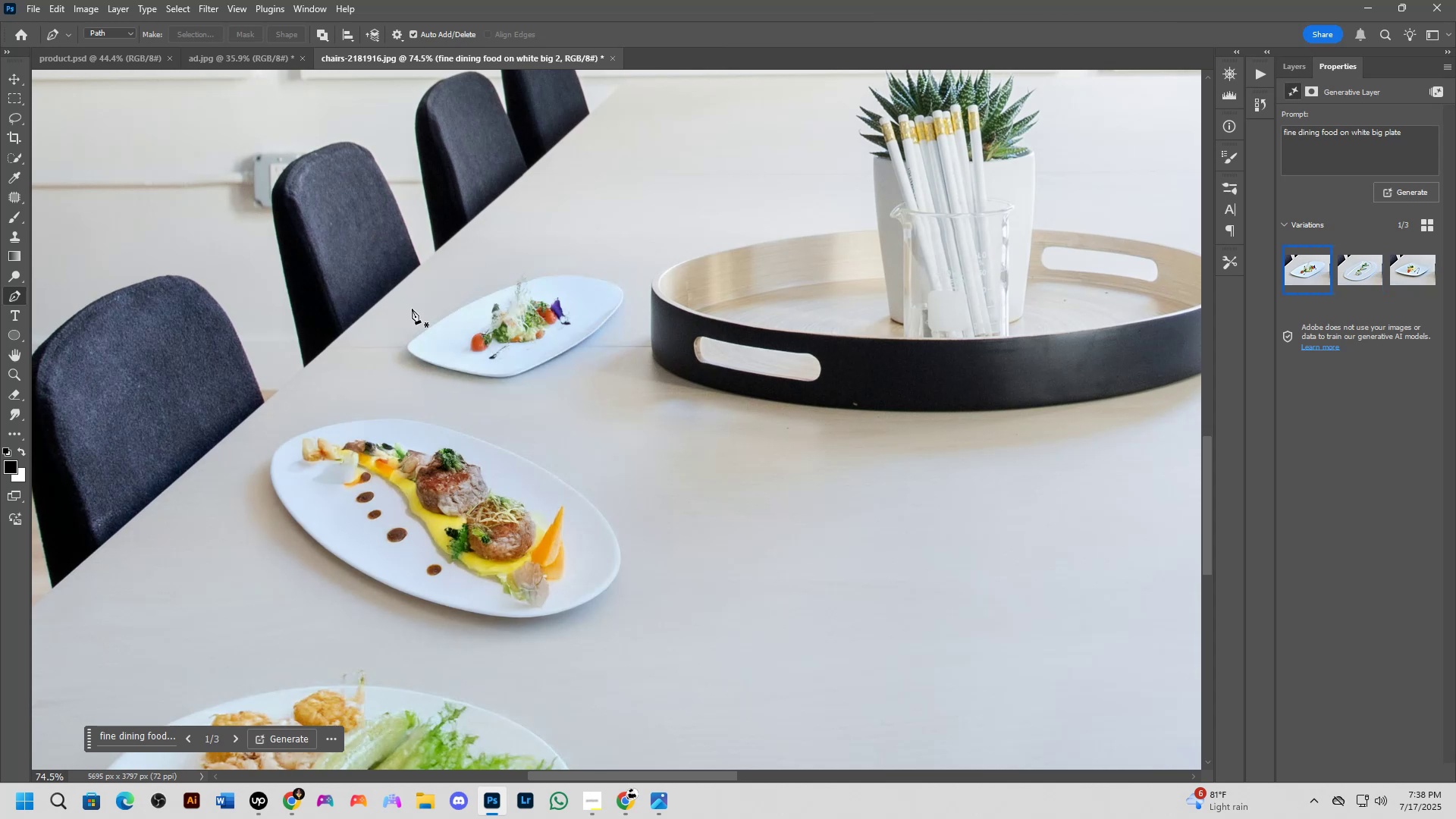 
key(Control+Z)
 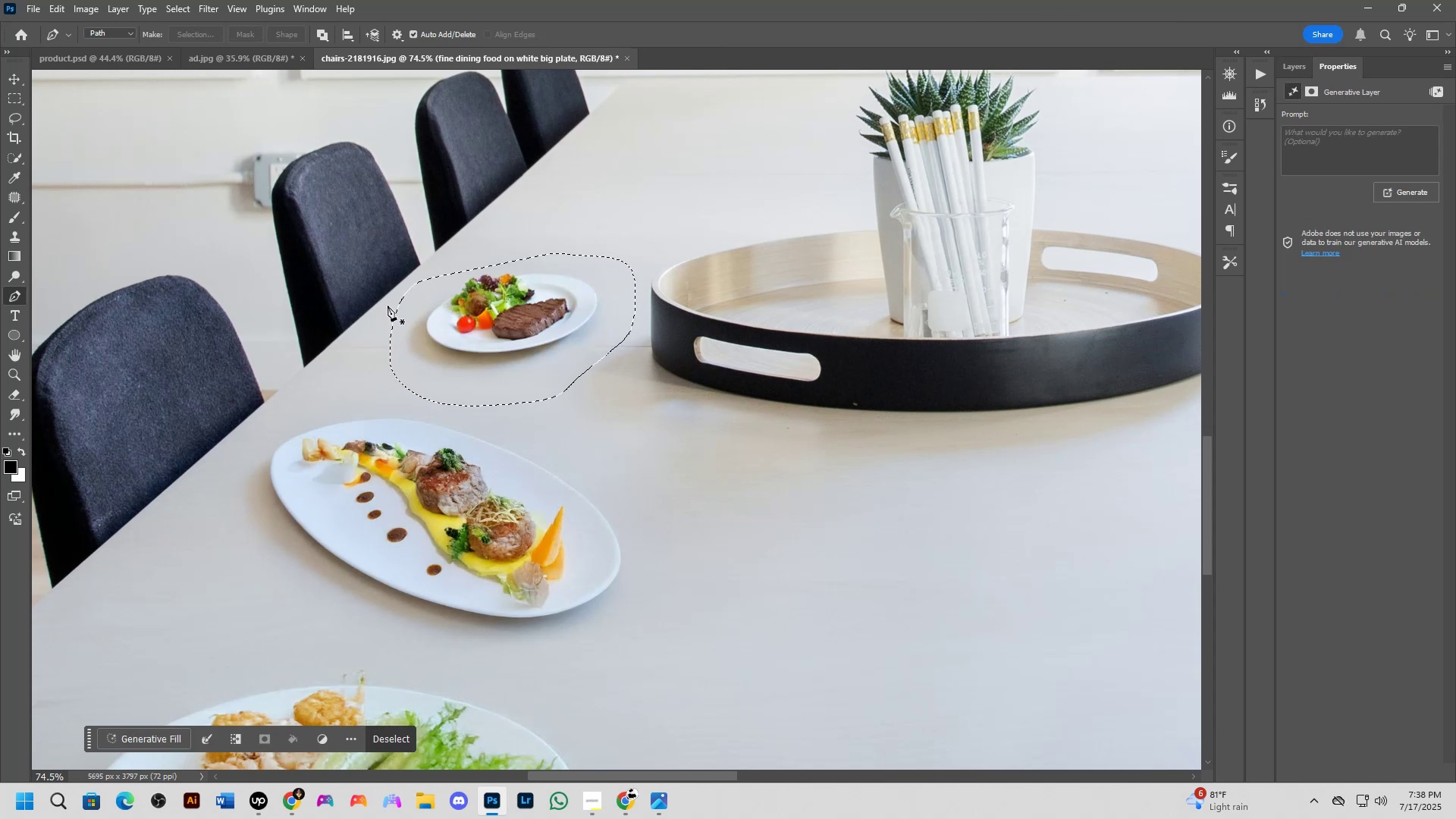 
left_click_drag(start_coordinate=[384, 322], to_coordinate=[430, 337])
 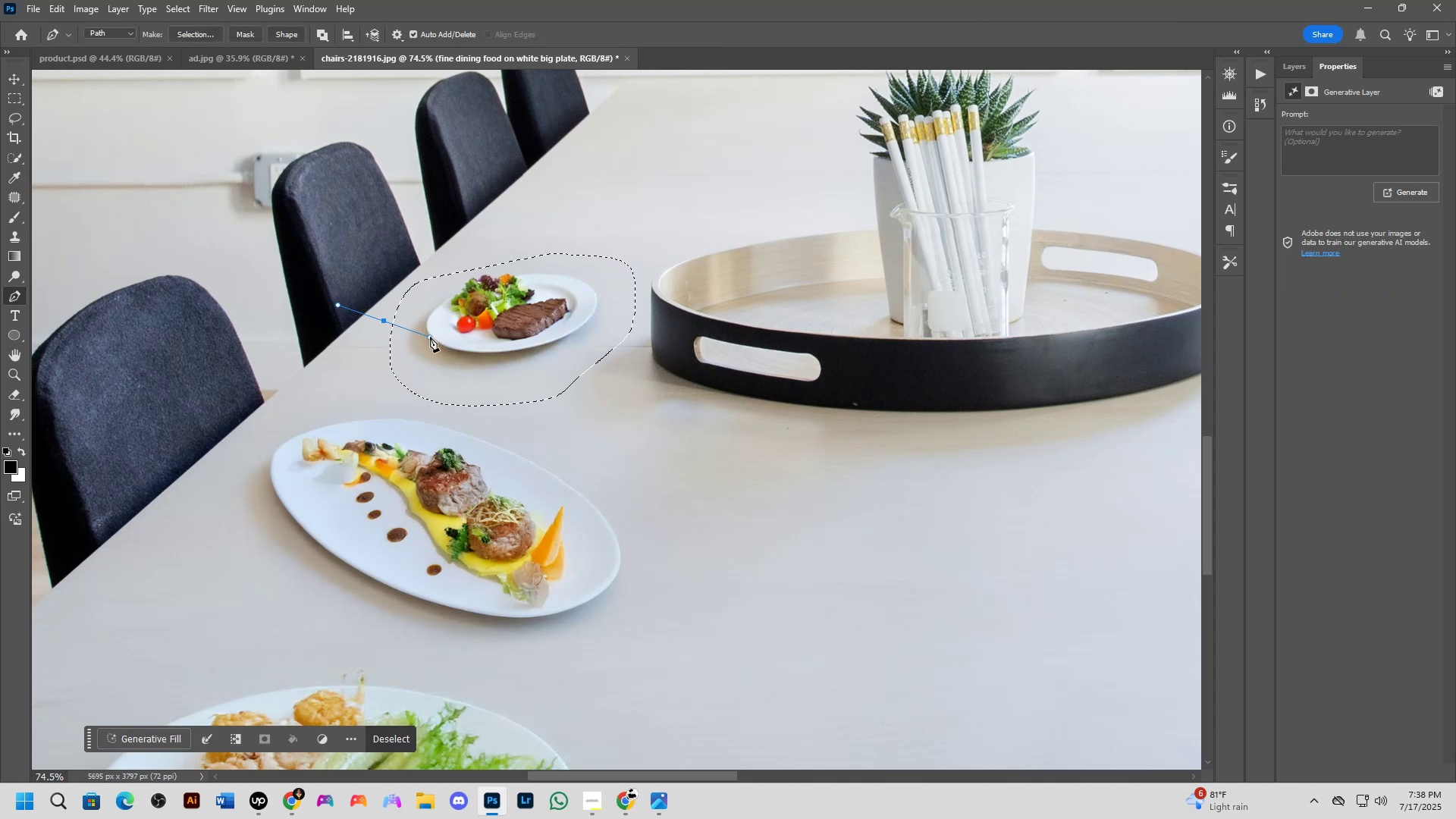 
key(Control+A)
 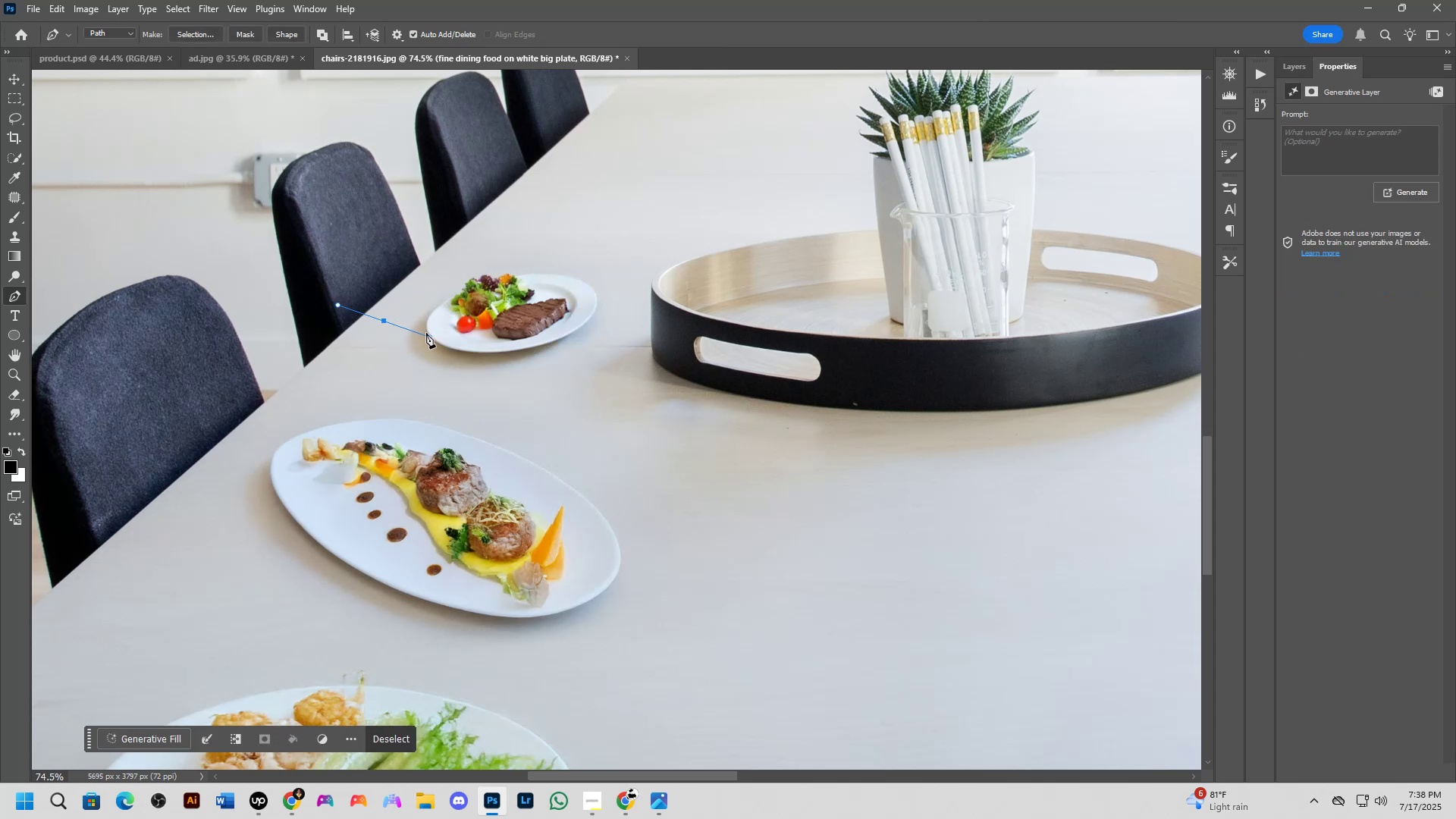 
type(ll)
 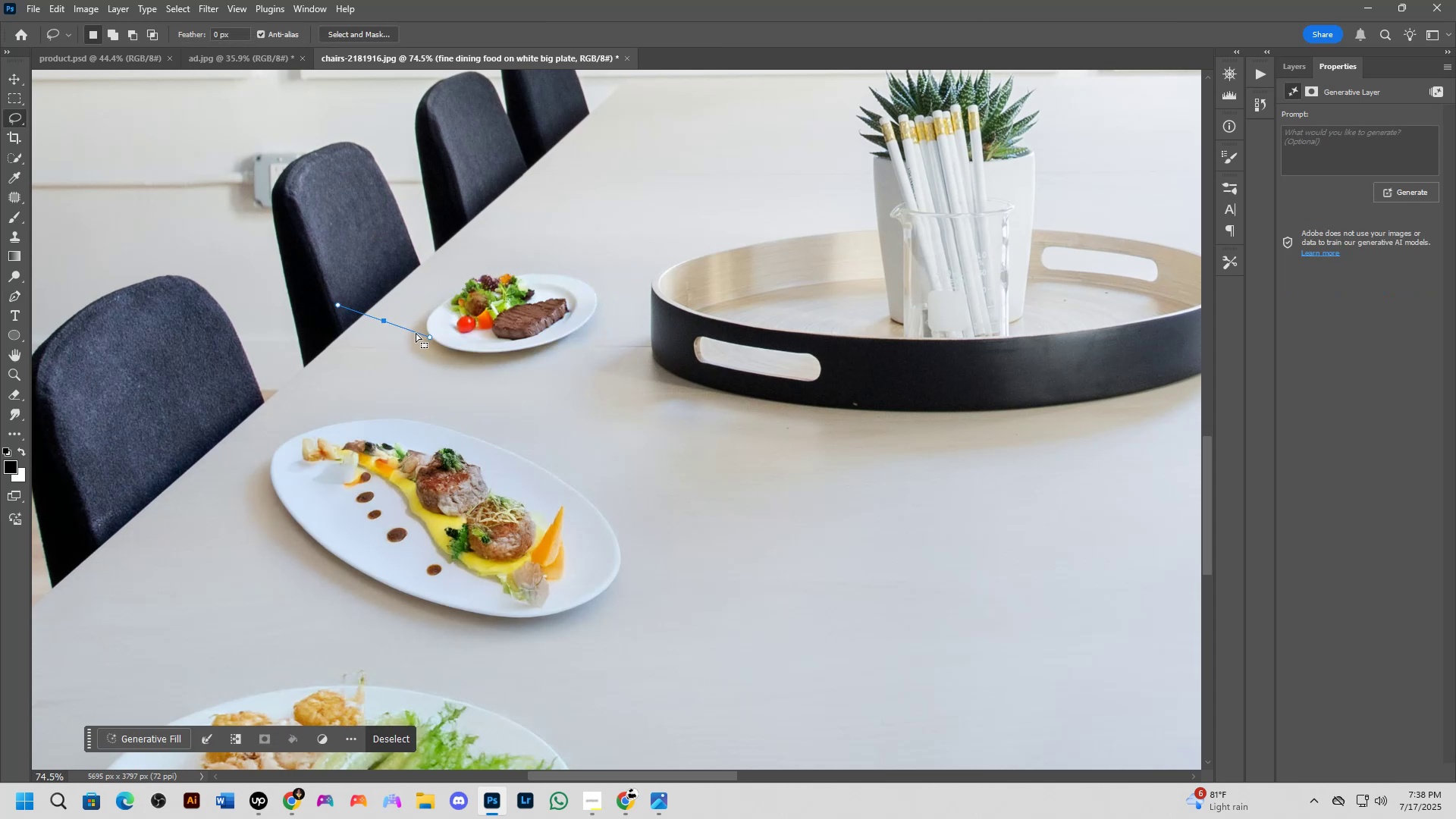 
key(Control+Z)
 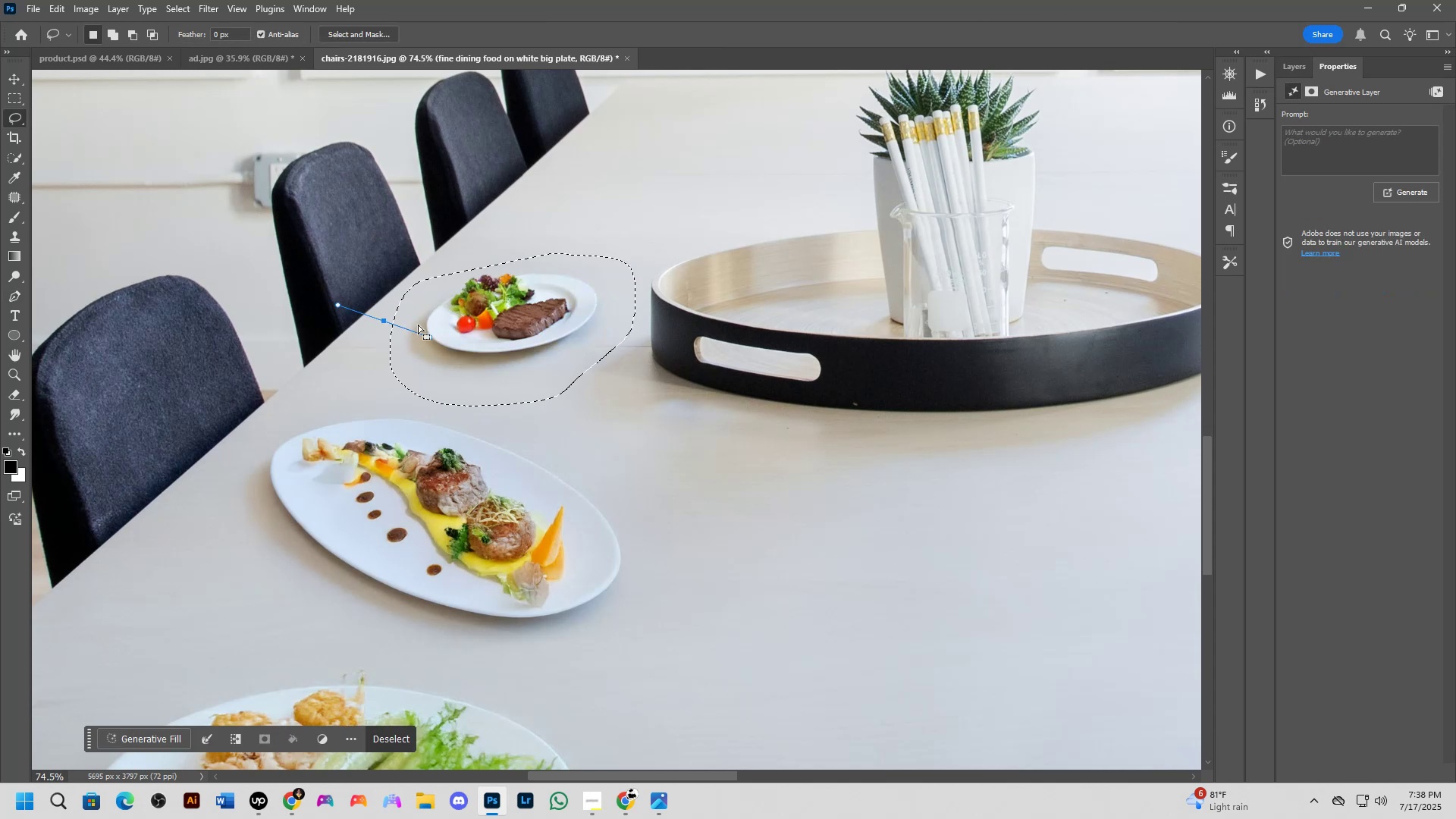 
key(Control+Z)
 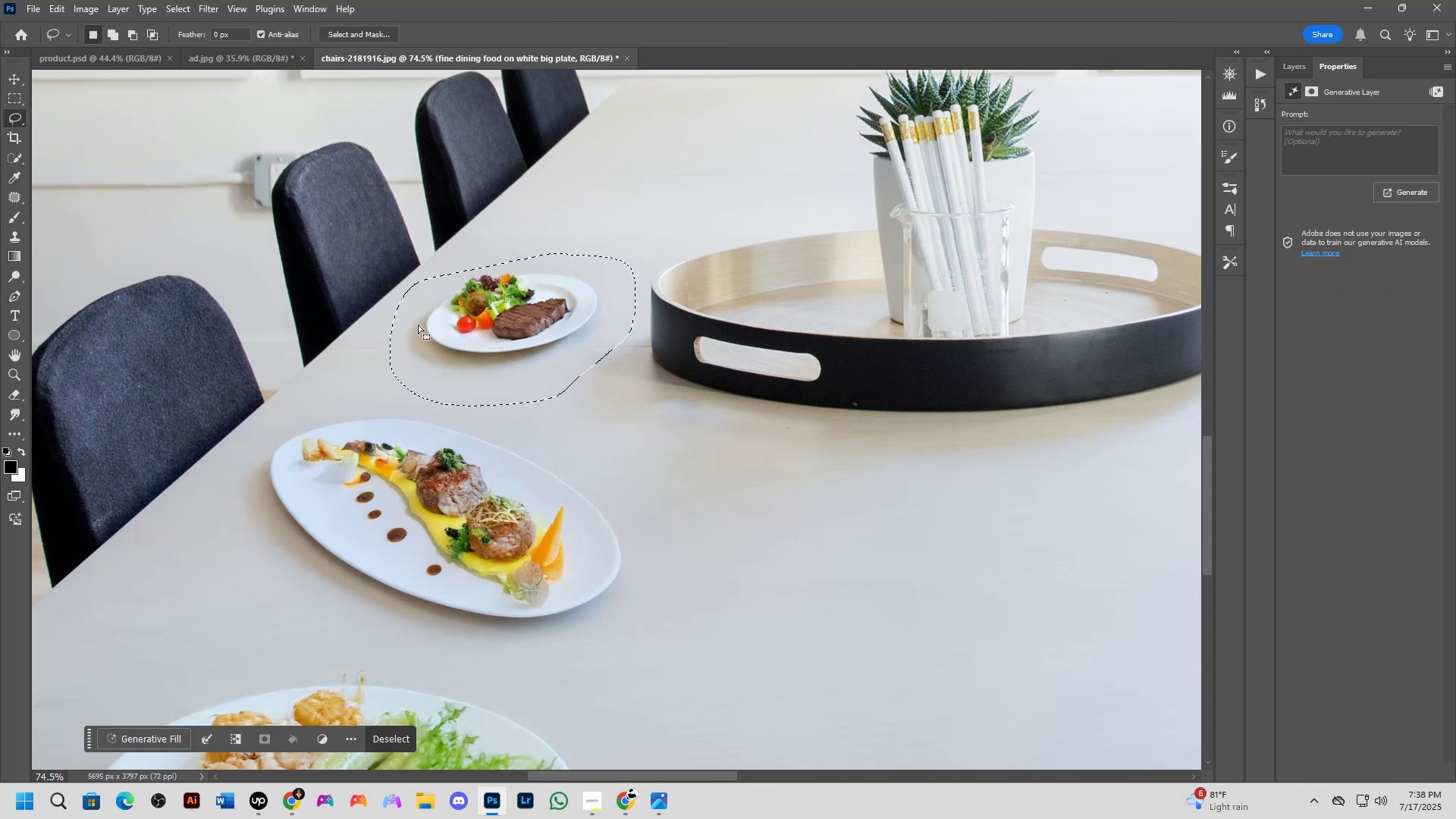 
hold_key(key=L, duration=1.53)
 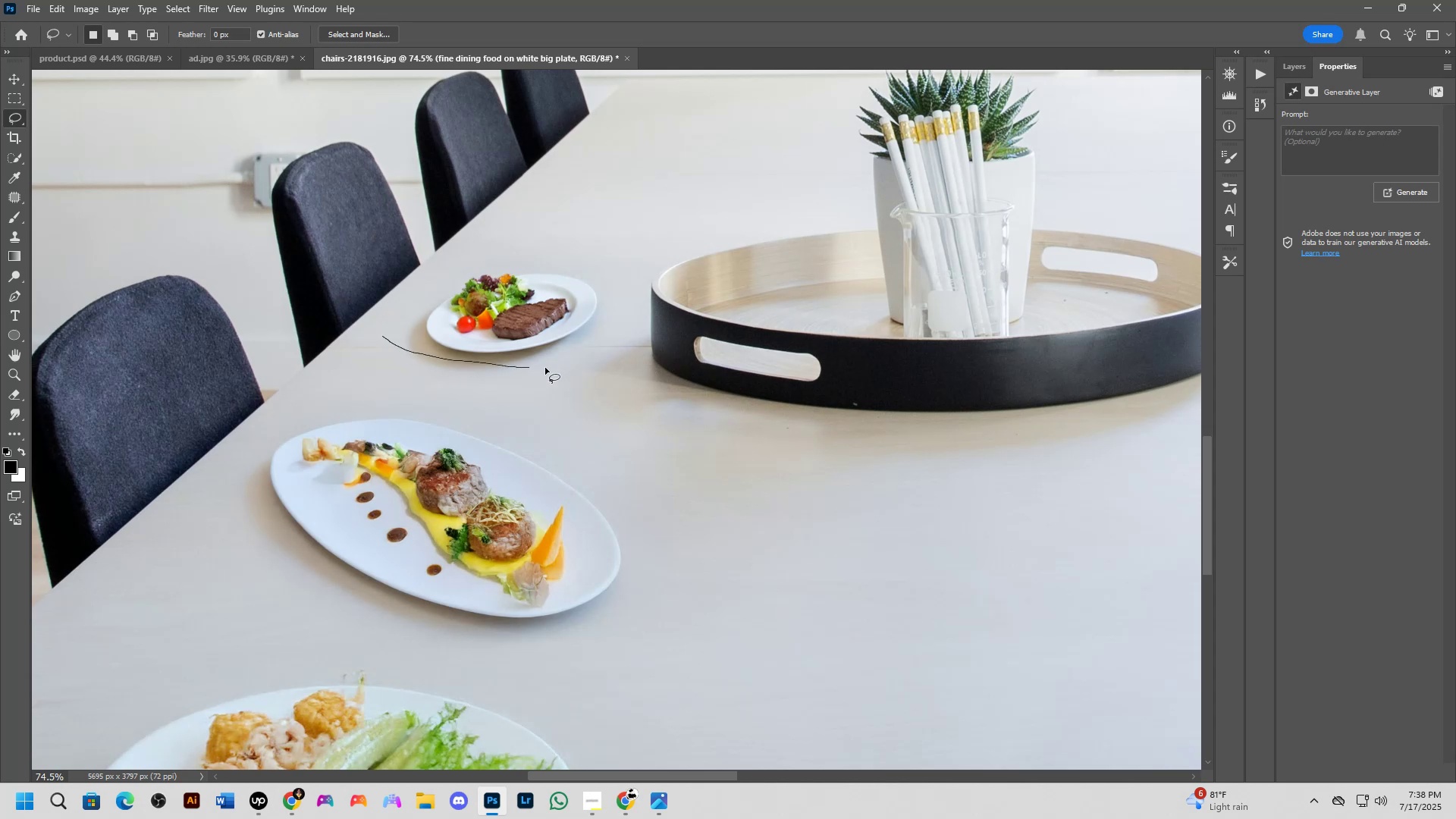 
left_click_drag(start_coordinate=[383, 337], to_coordinate=[375, 338])
 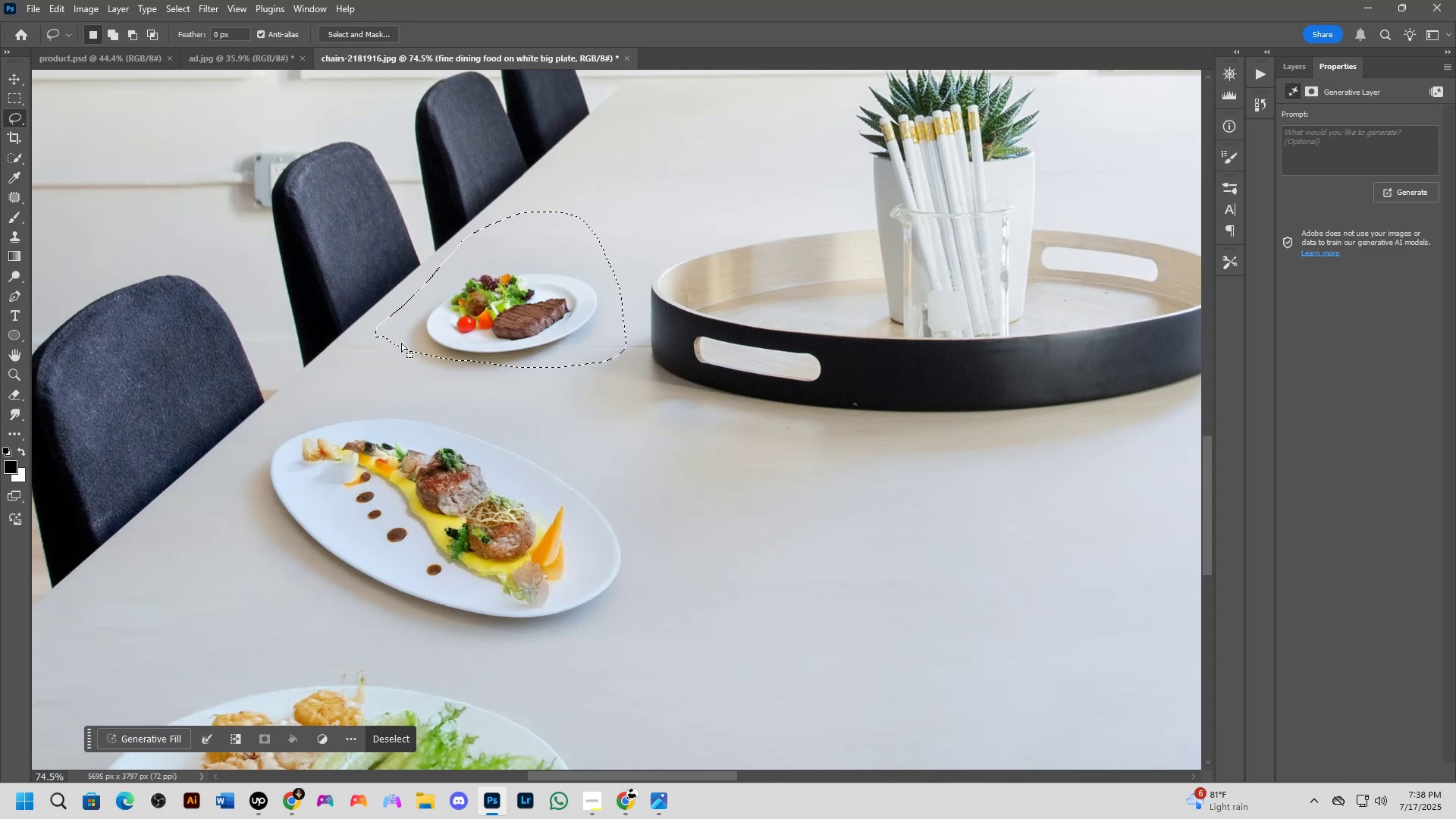 
hold_key(key=L, duration=1.52)
 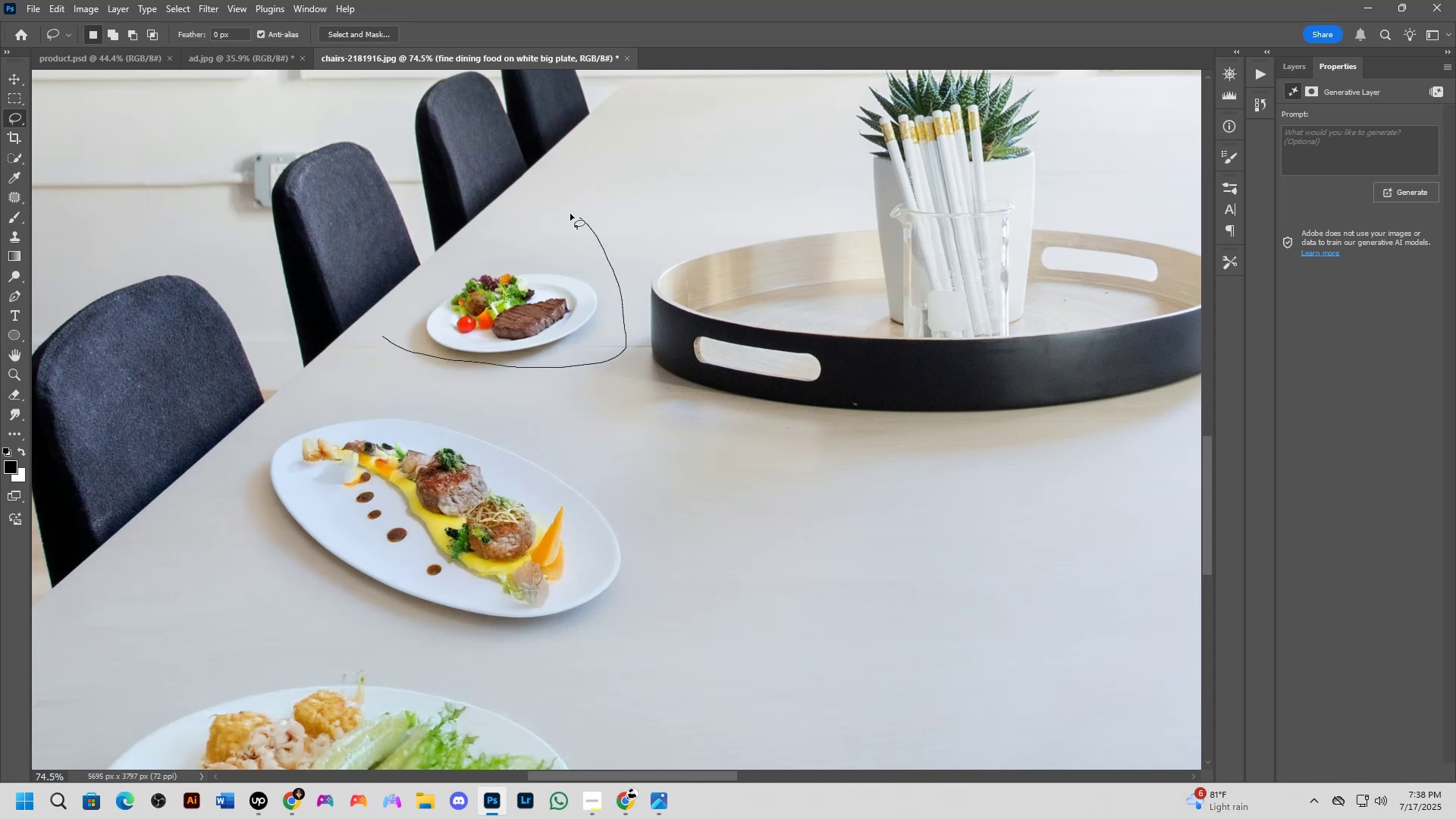 
hold_key(key=L, duration=1.52)
 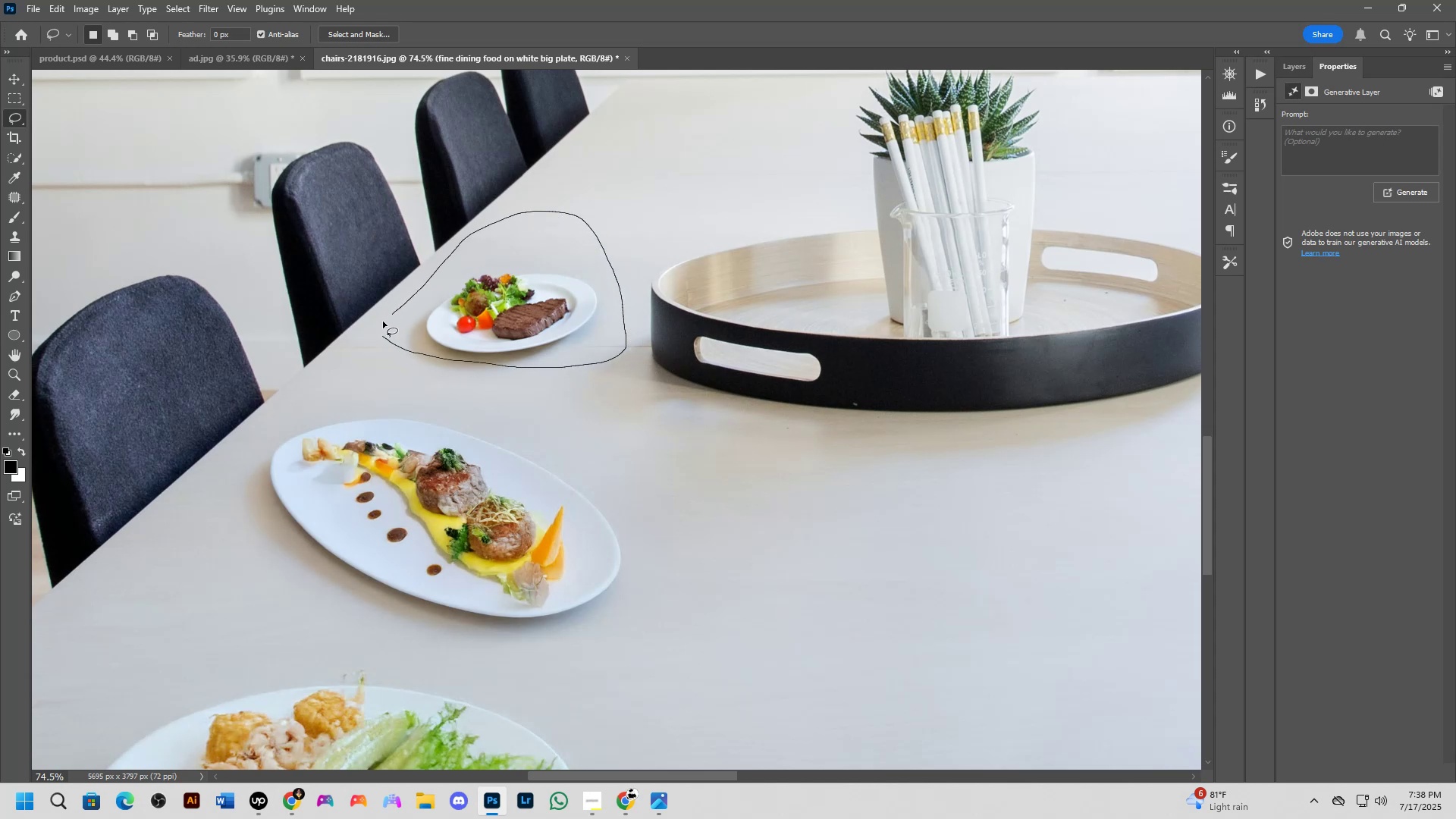 
hold_key(key=L, duration=1.26)
 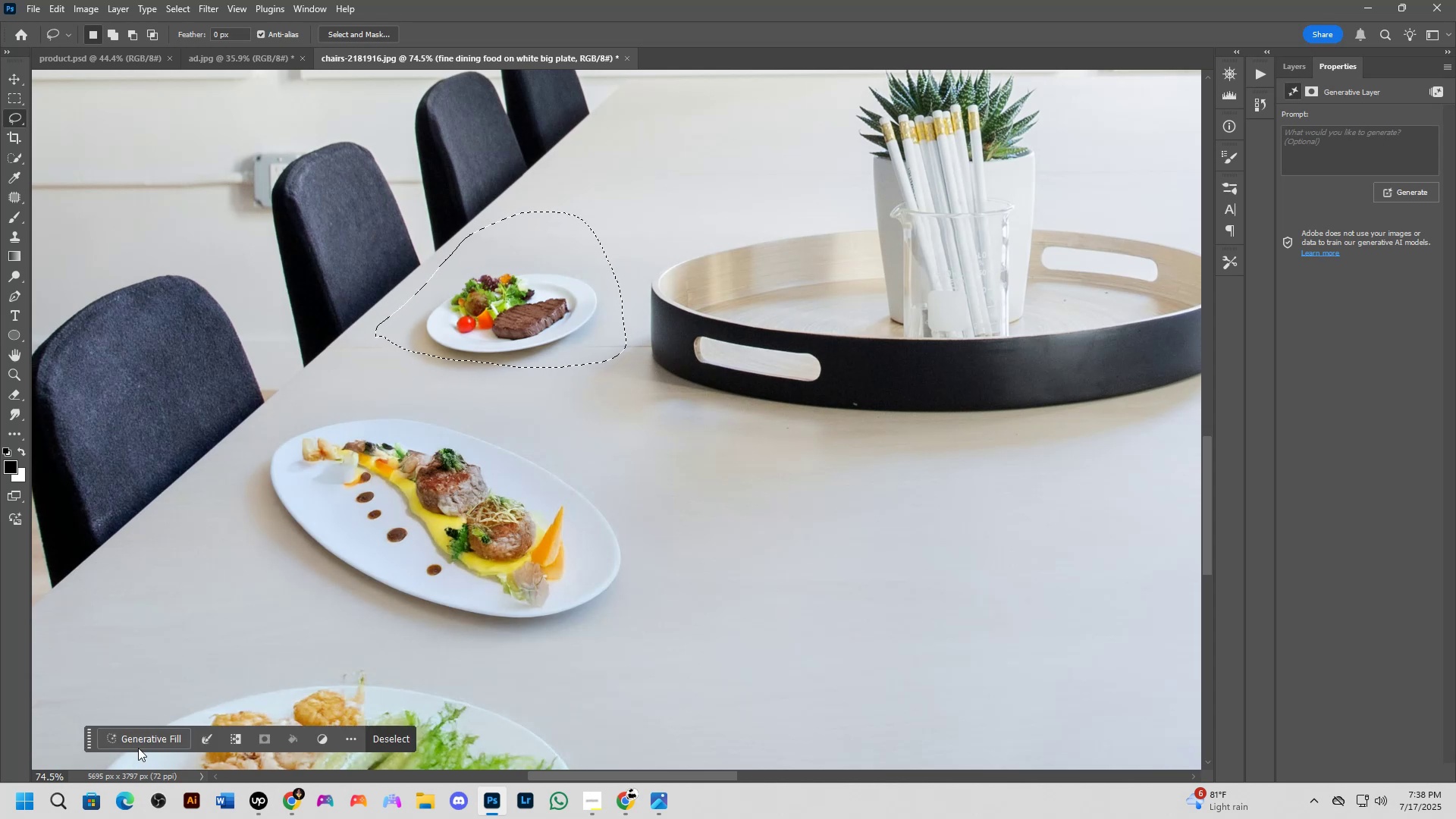 
left_click([148, 736])
 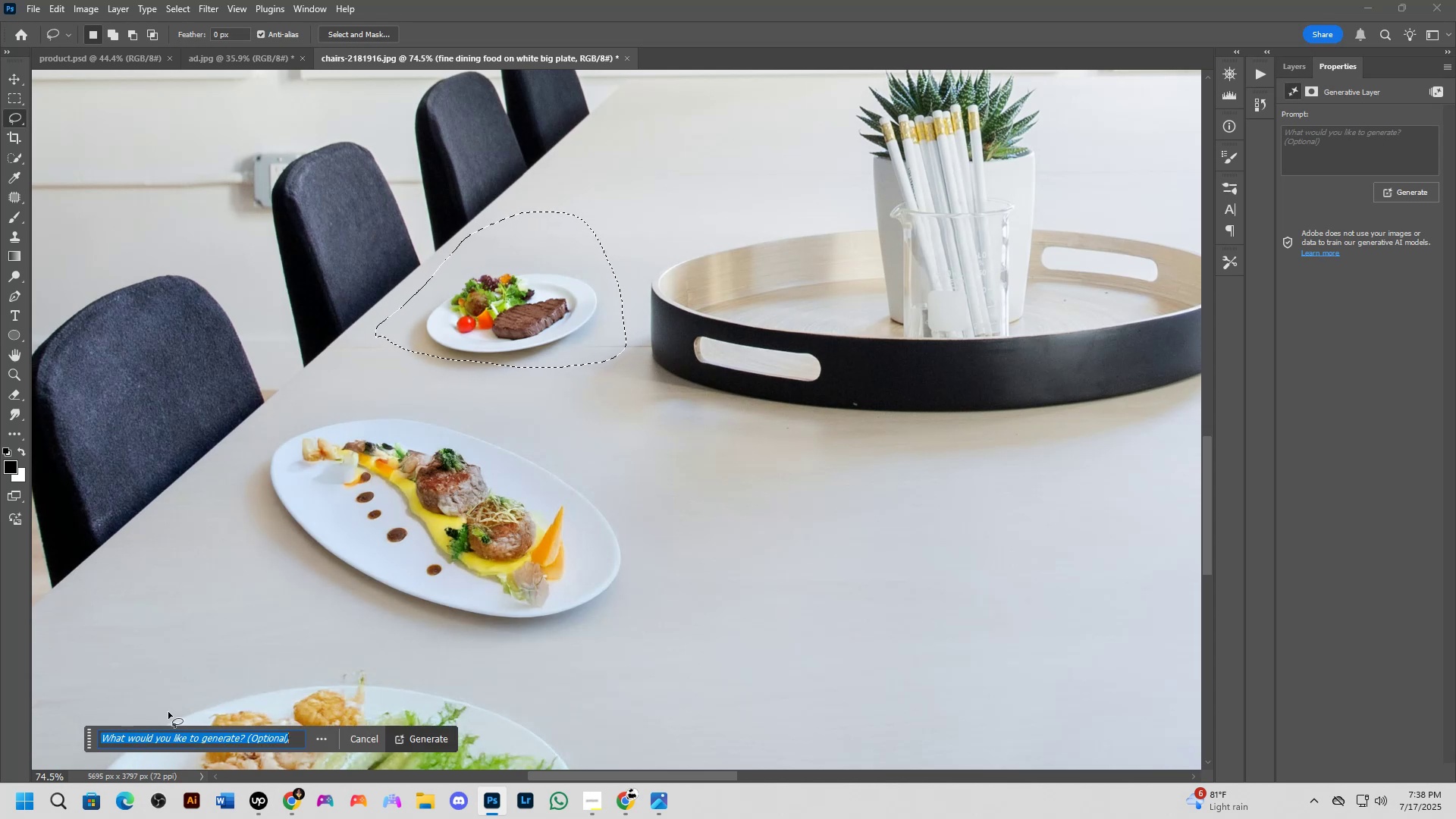 
key(Backspace)
type(fine dii)
key(Backspace)
type(ning food on white big plate)
 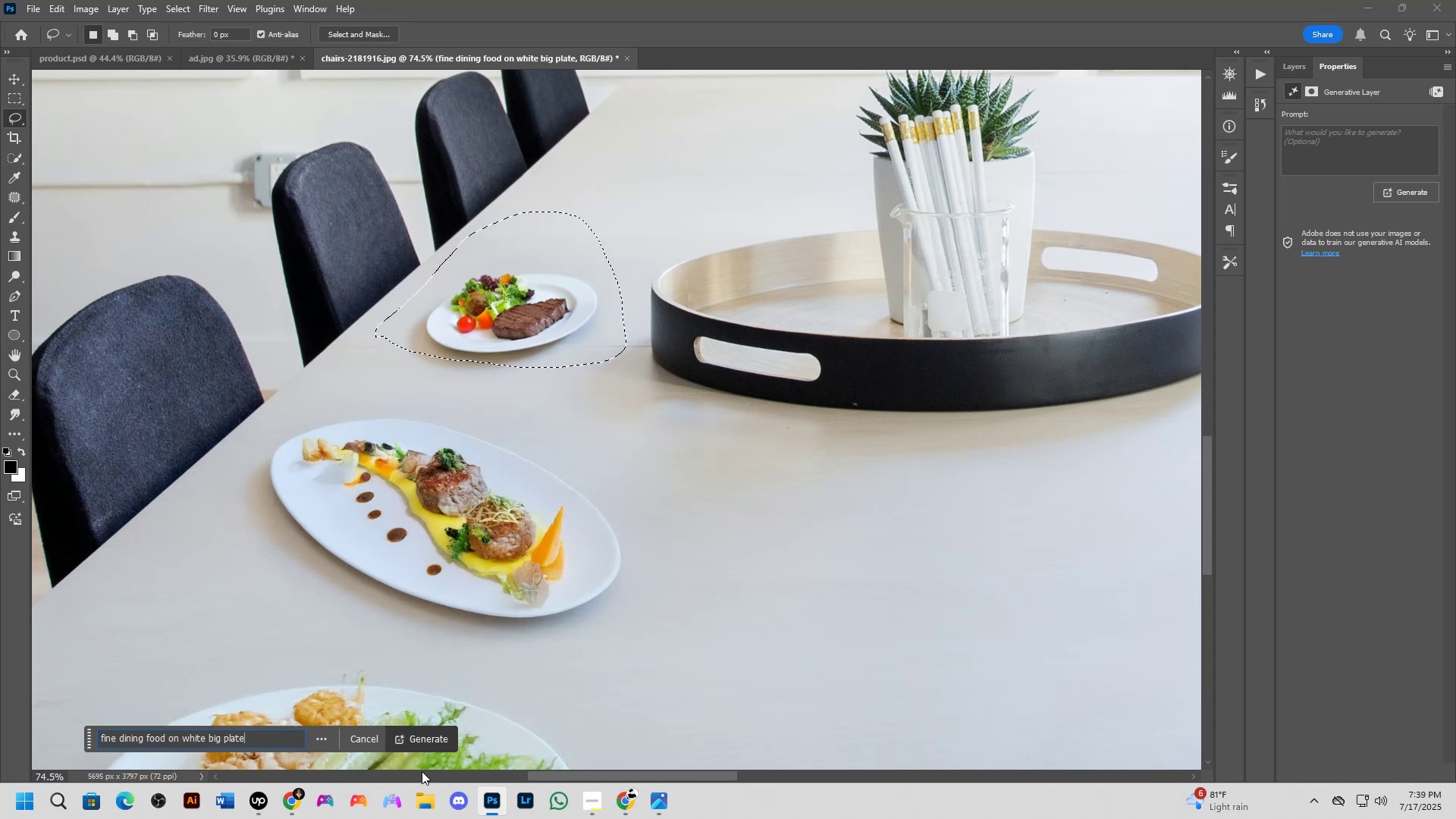 
left_click([438, 744])
 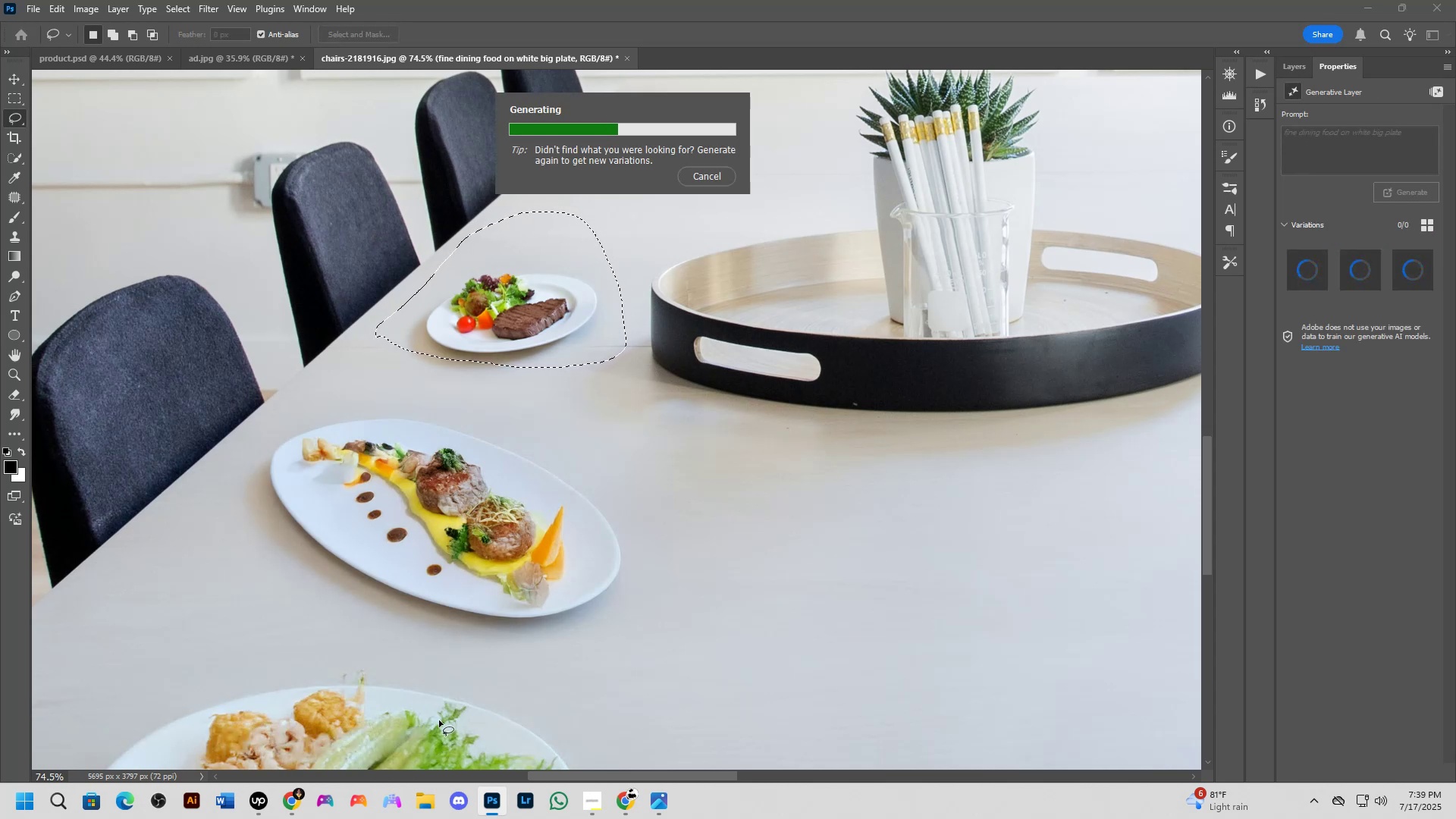 
wait(10.51)
 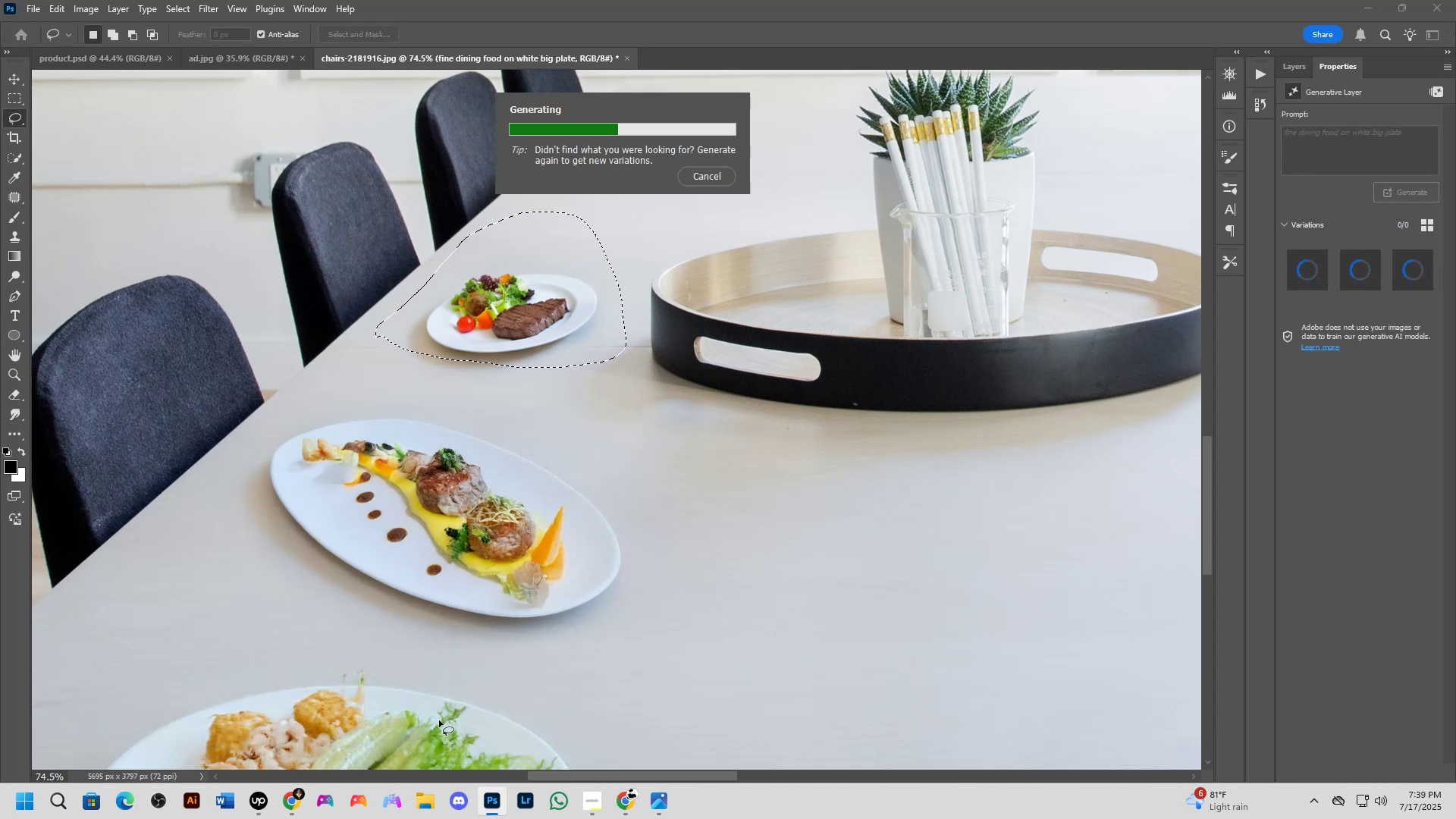 
scroll: coordinate [435, 720], scroll_direction: down, amount: 5.0
 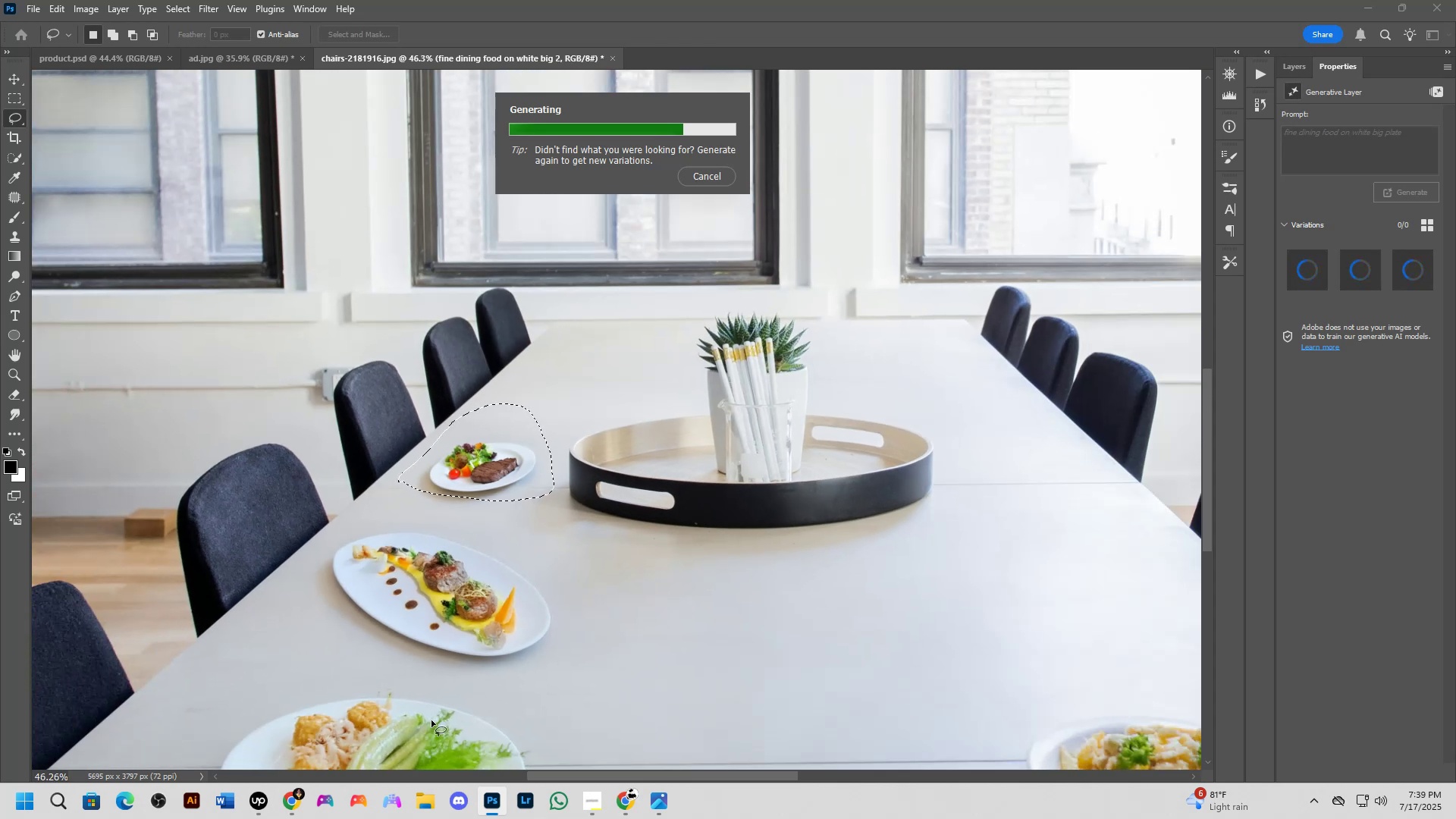 
scroll: coordinate [431, 720], scroll_direction: up, amount: 5.0
 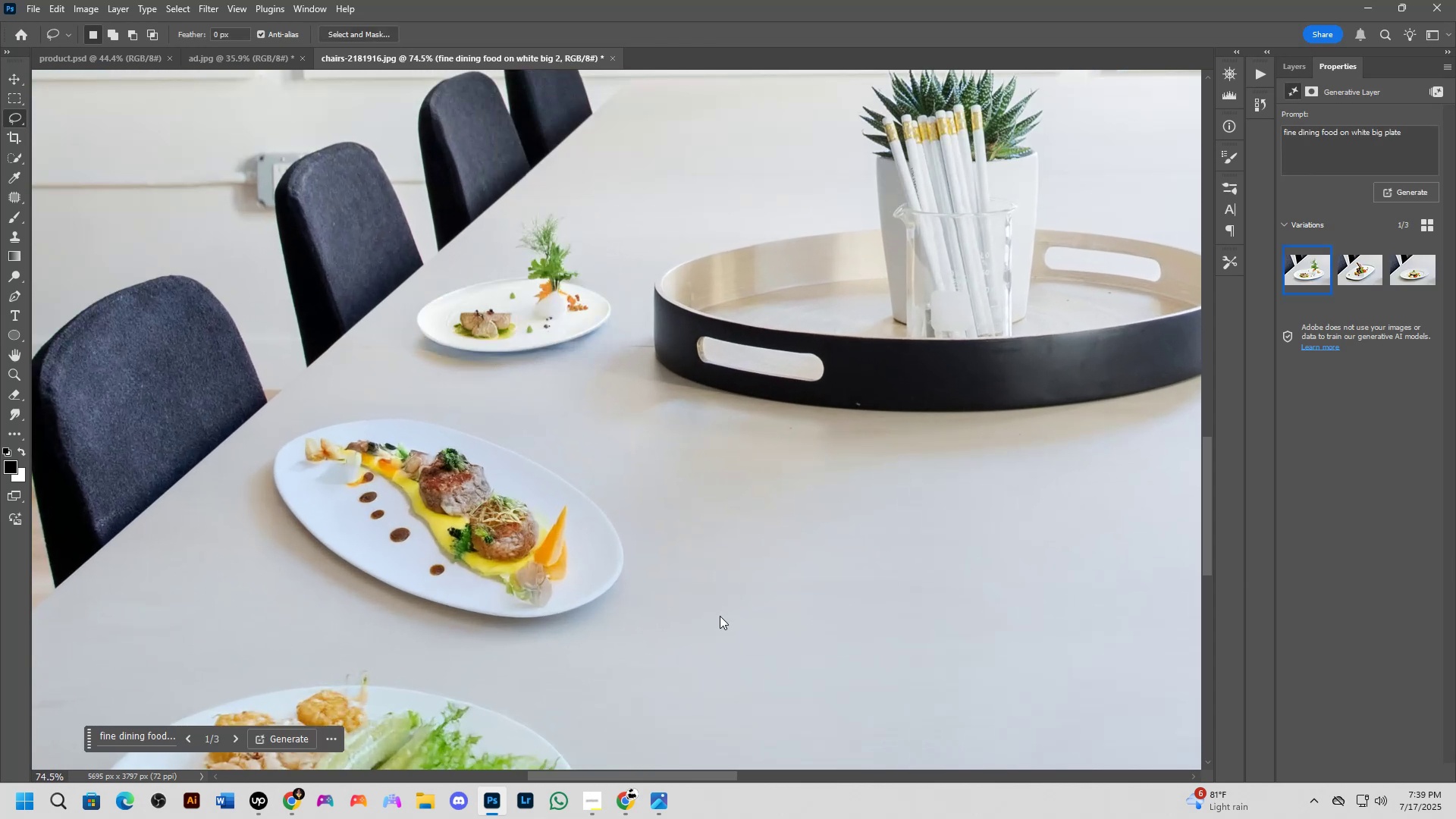 
wait(6.47)
 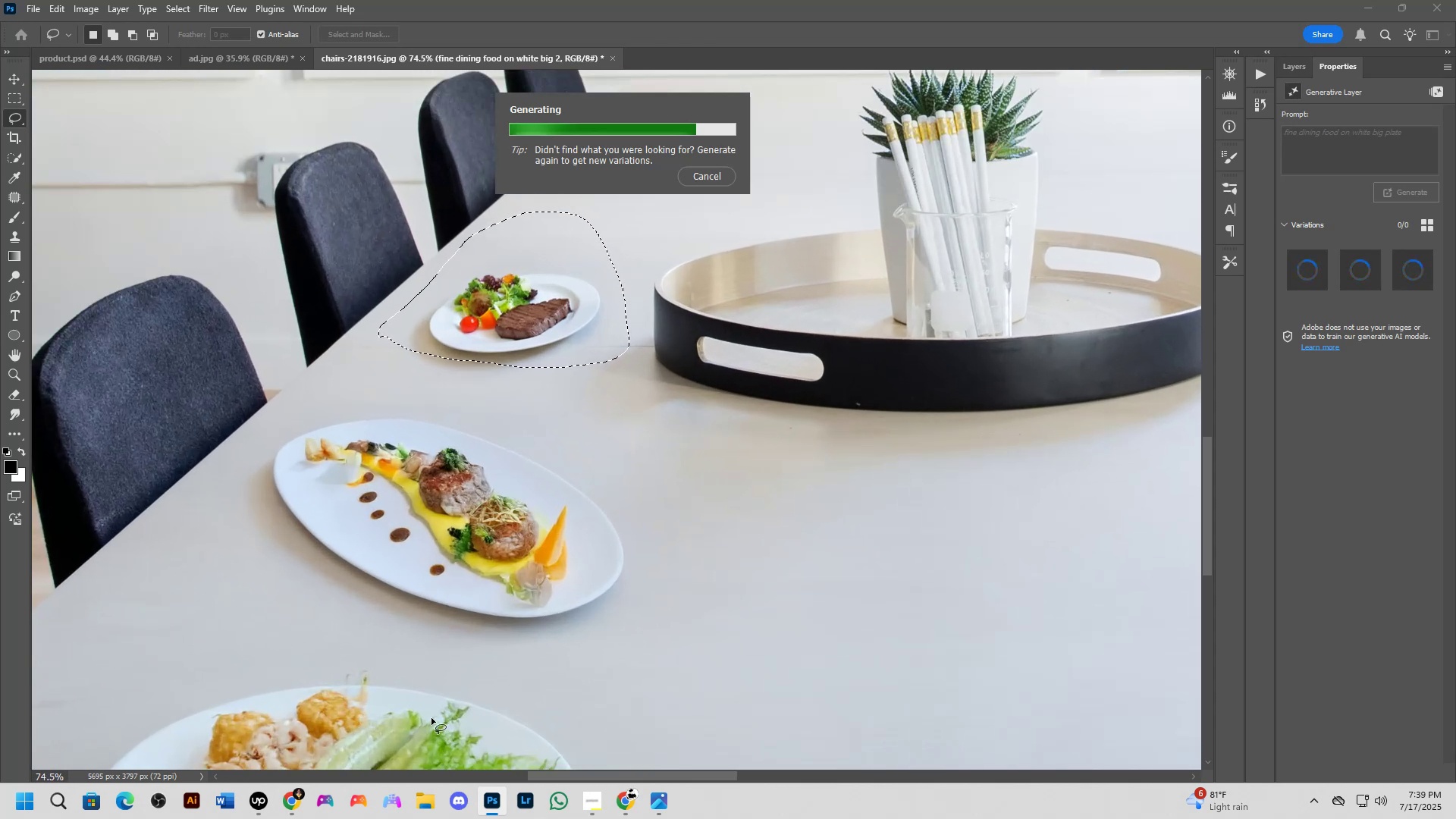 
left_click([1359, 269])
 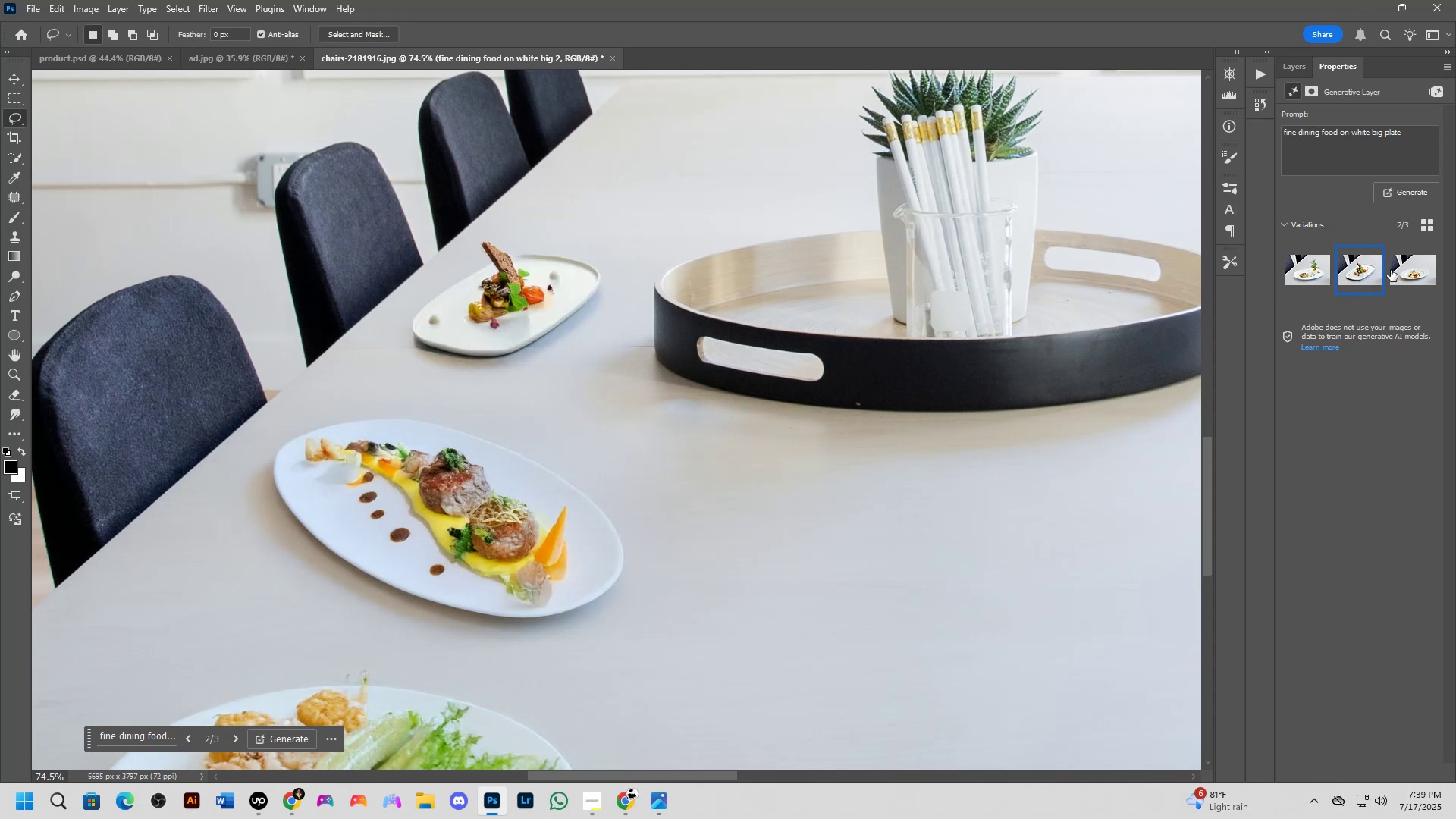 
left_click([1420, 272])
 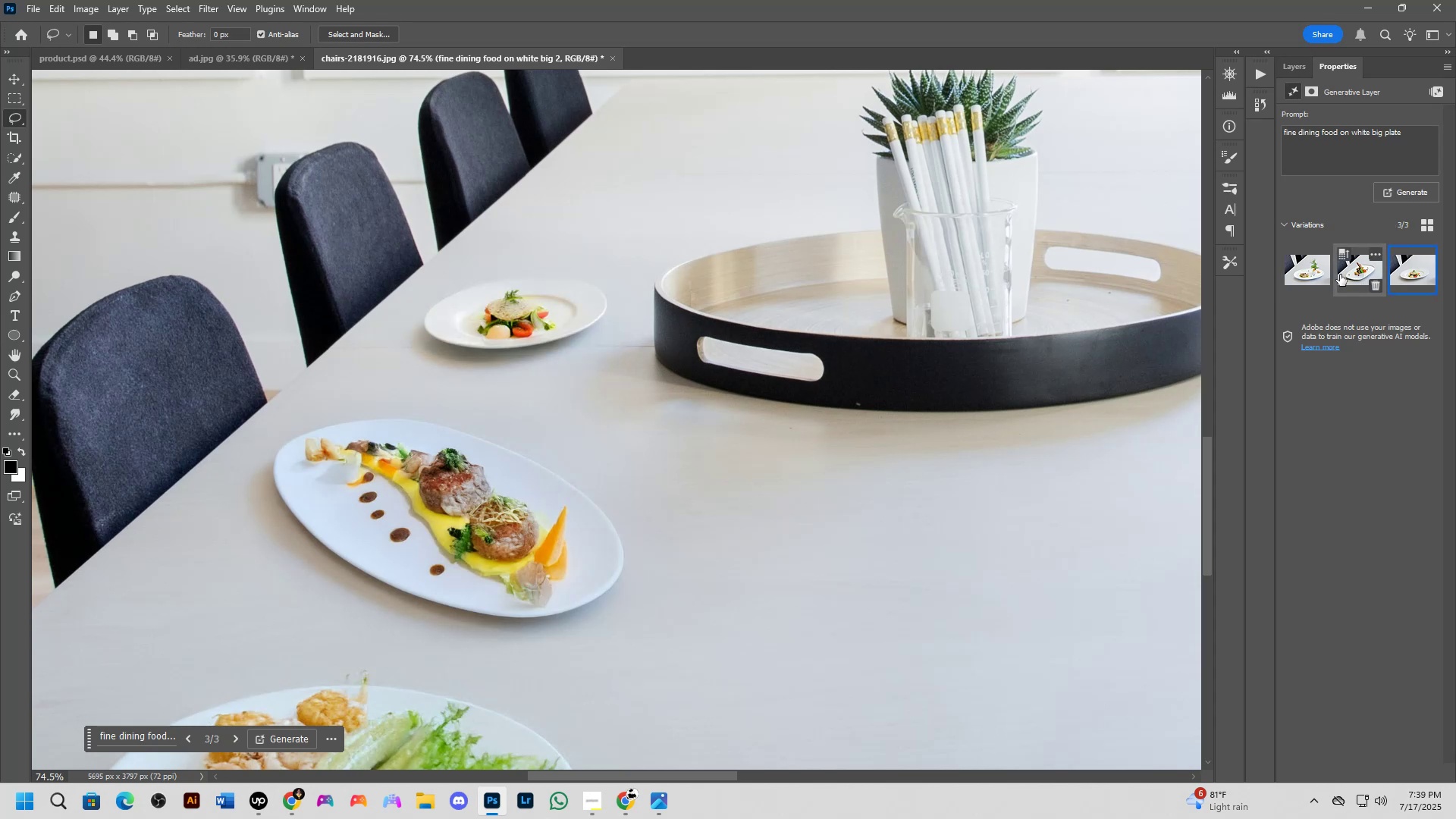 
left_click([1345, 271])
 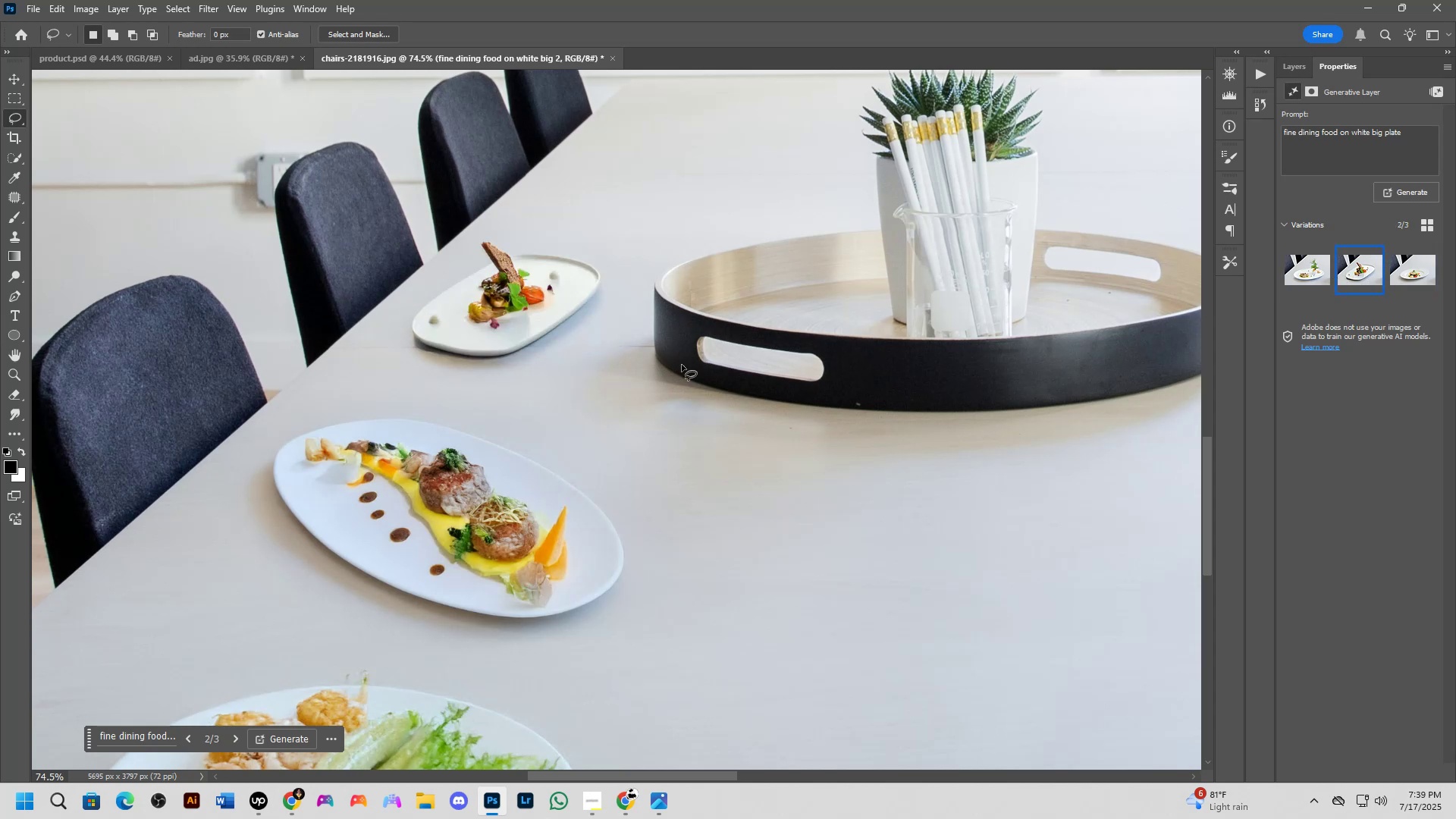 
scroll: coordinate [585, 384], scroll_direction: down, amount: 5.0
 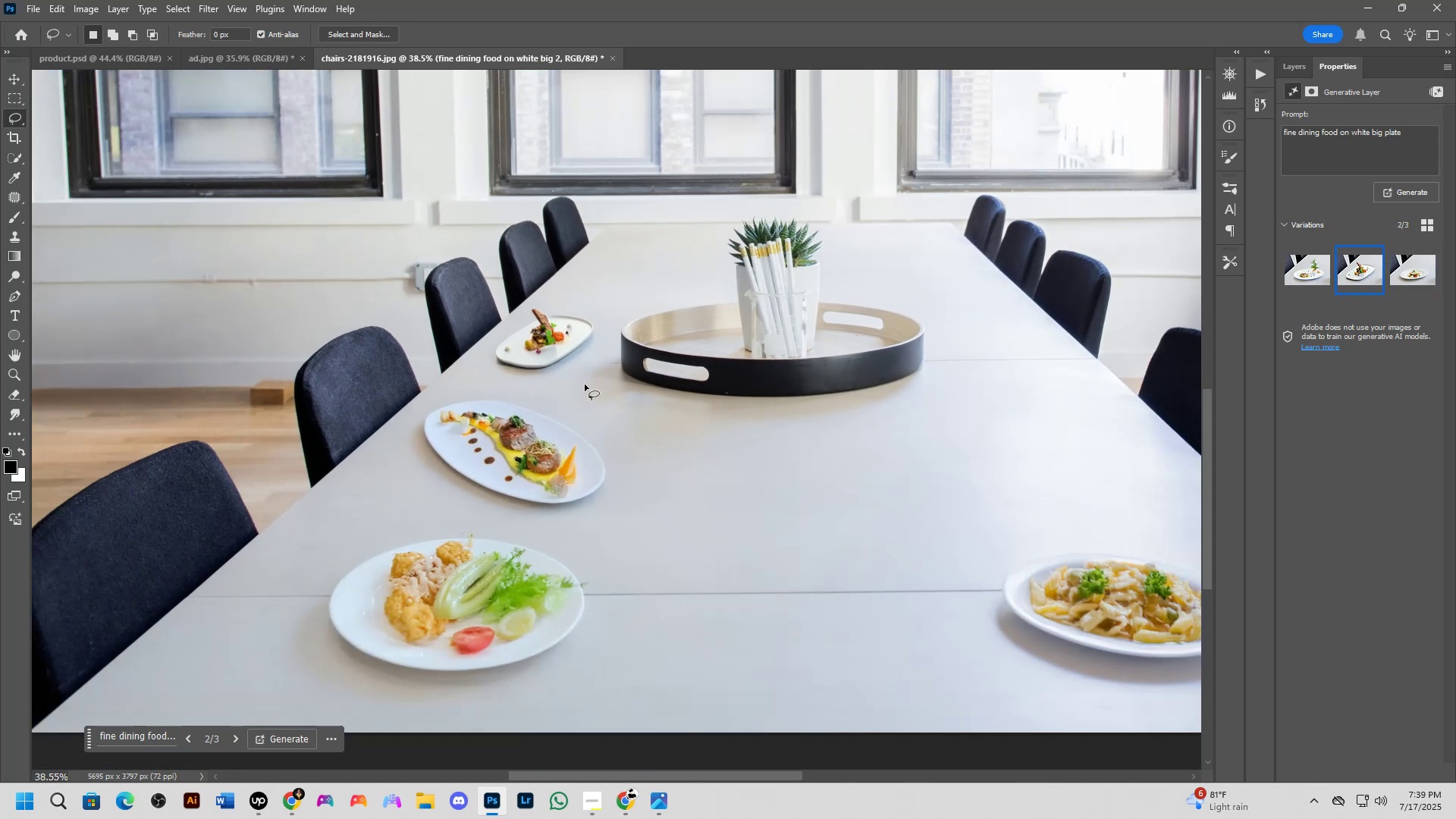 
scroll: coordinate [562, 446], scroll_direction: up, amount: 9.0
 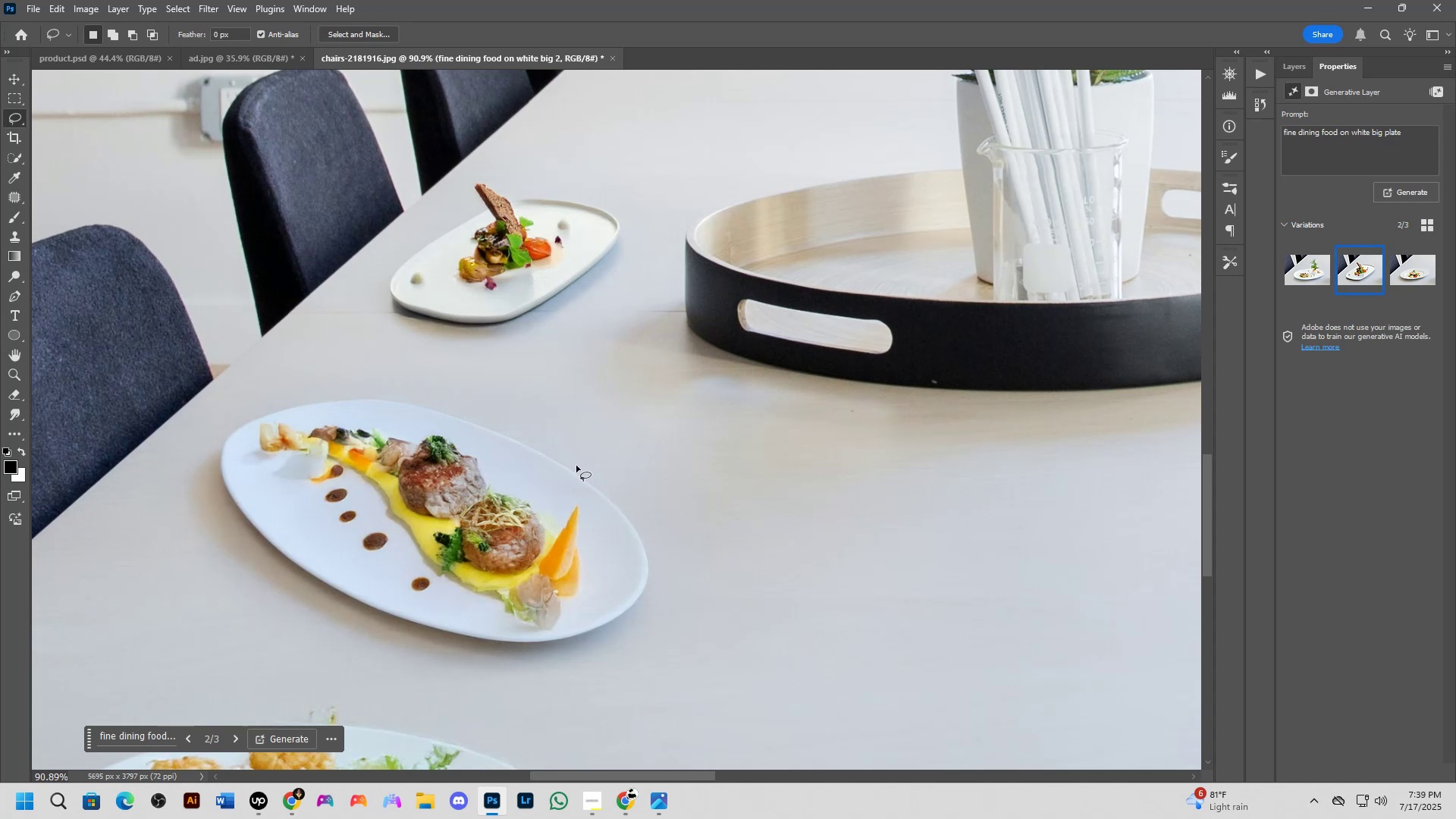 
scroll: coordinate [576, 466], scroll_direction: down, amount: 8.0
 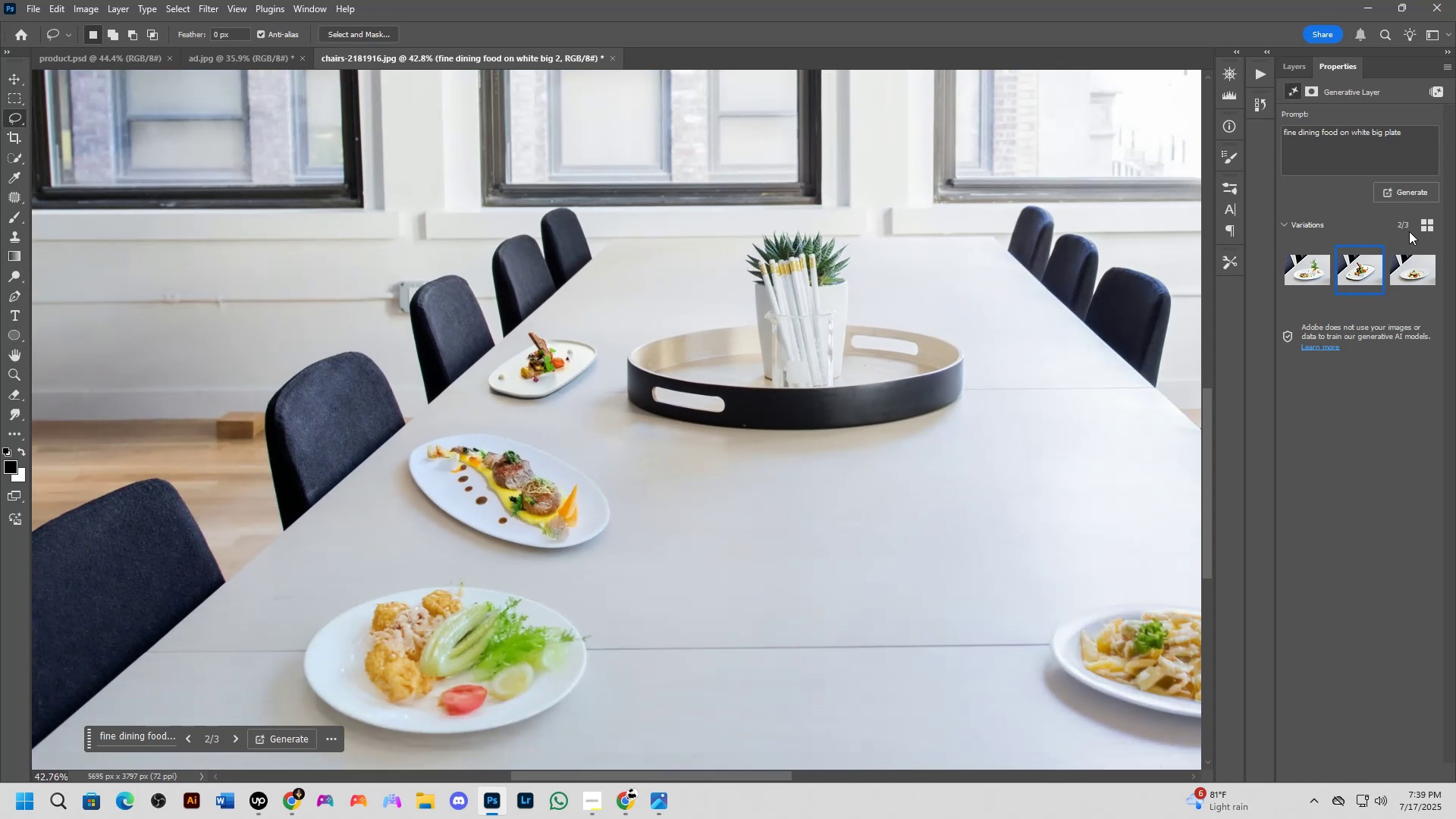 
left_click([1407, 267])
 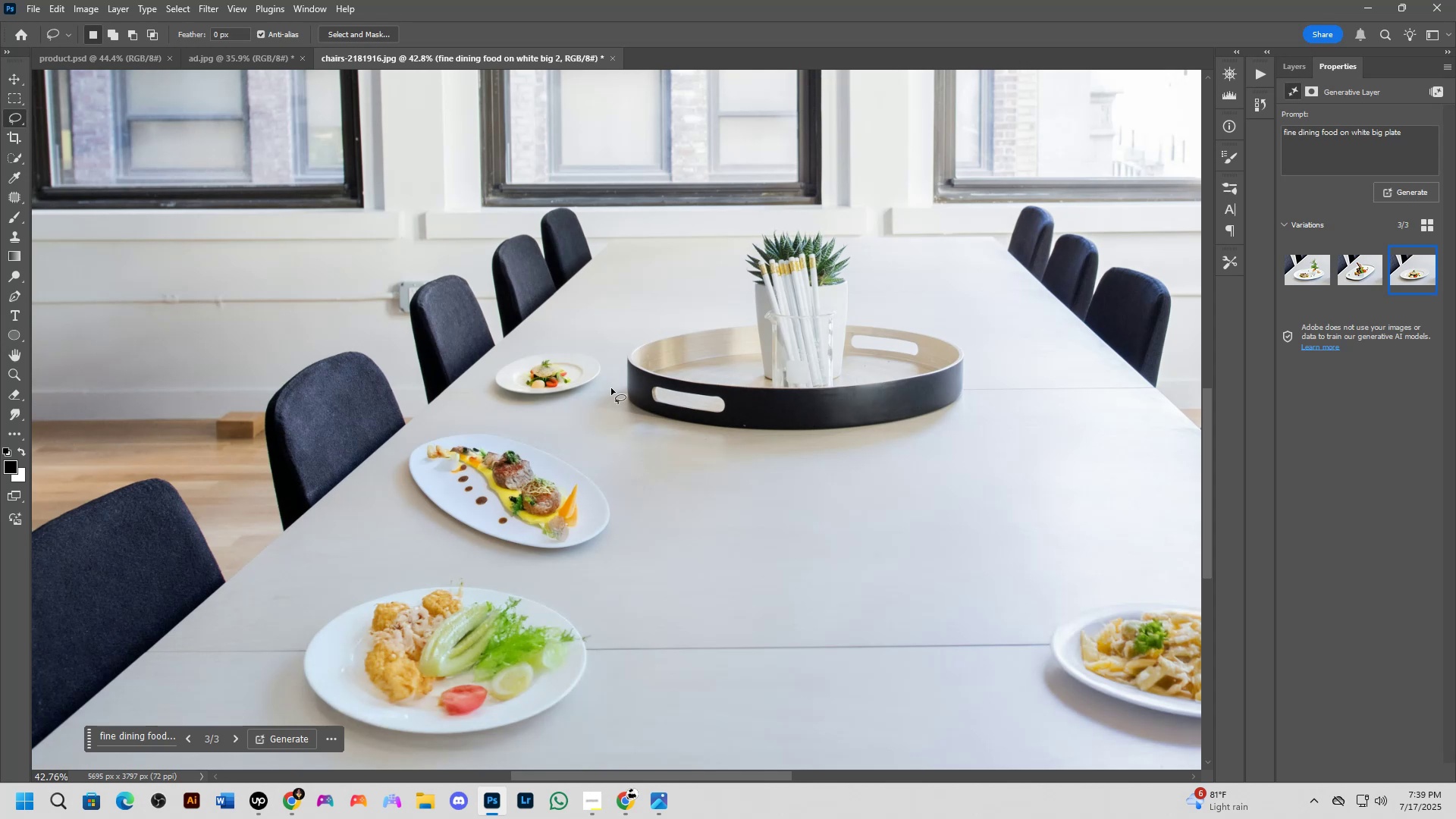 
wait(5.85)
 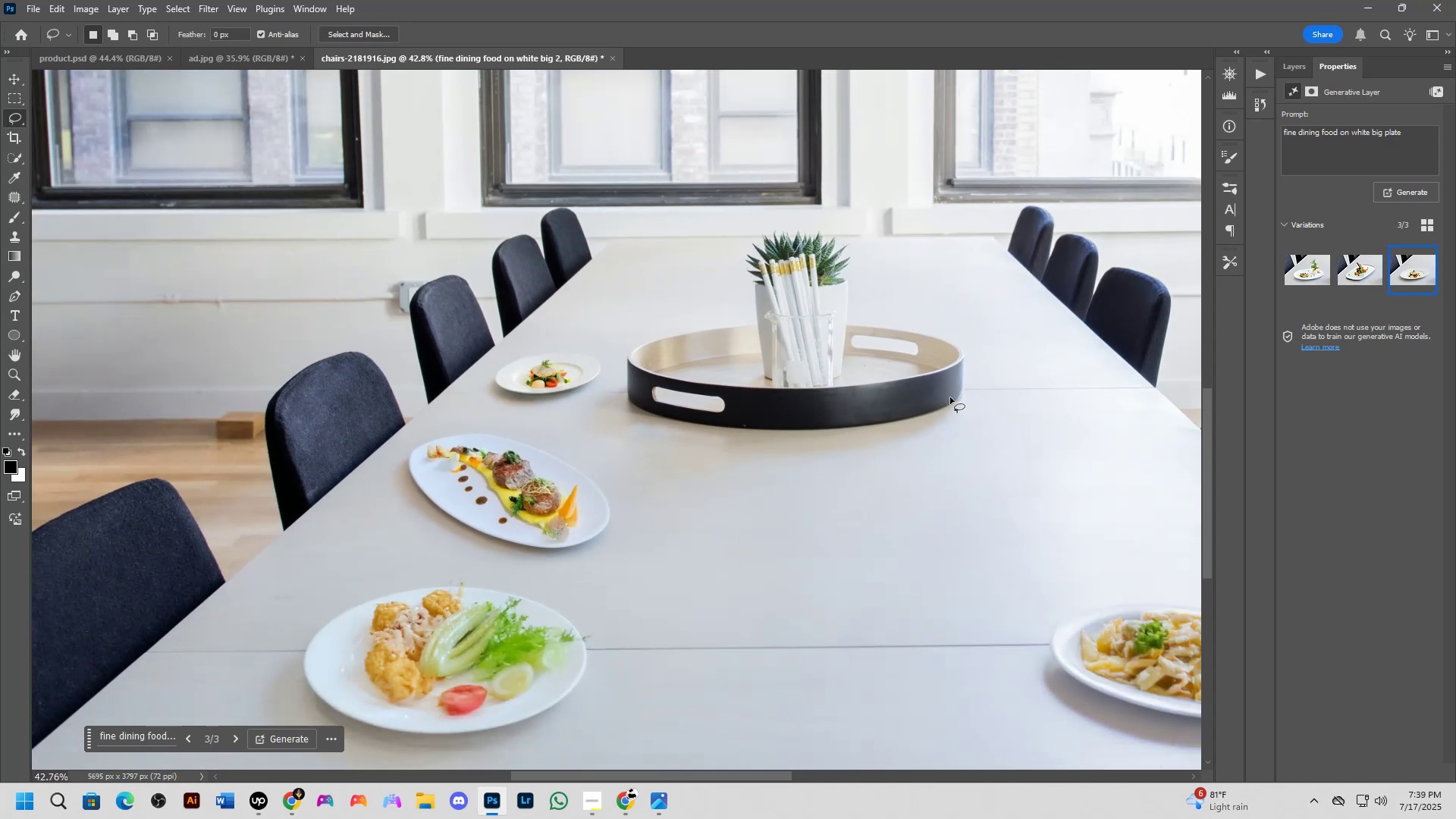 
left_click([1354, 278])
 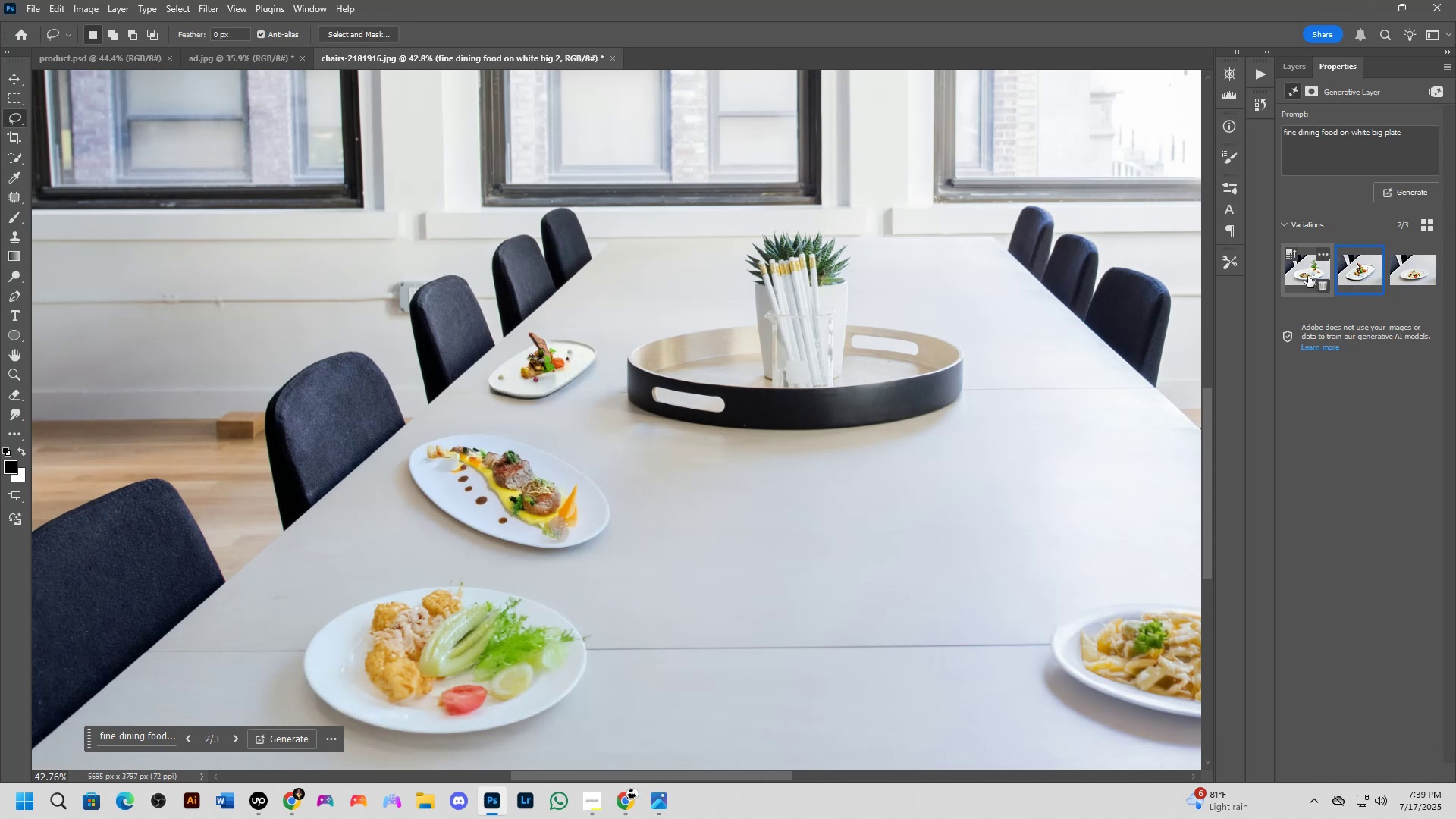 
left_click([1304, 271])
 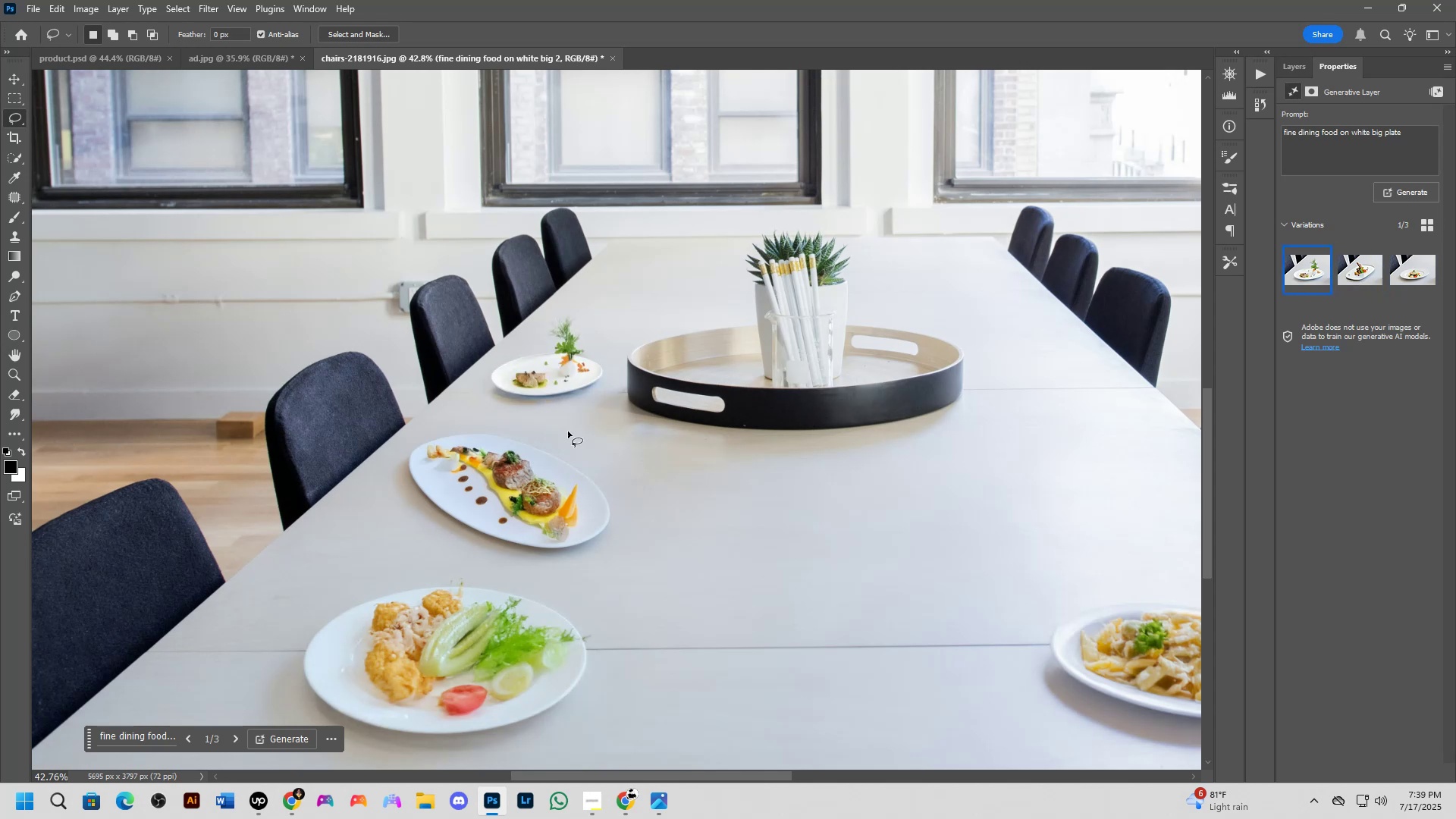 
scroll: coordinate [570, 418], scroll_direction: up, amount: 11.0
 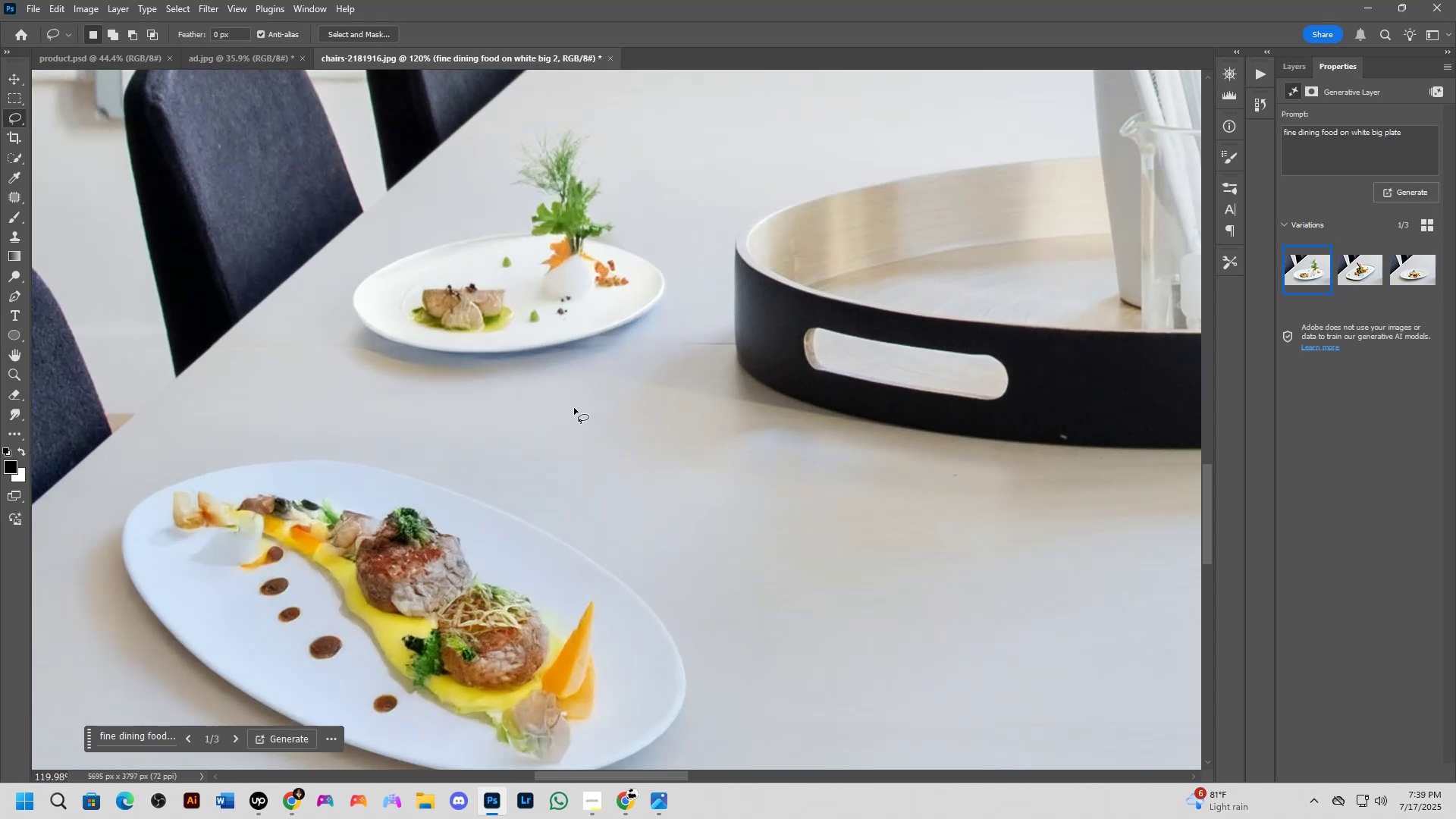 
scroll: coordinate [577, 406], scroll_direction: down, amount: 11.0
 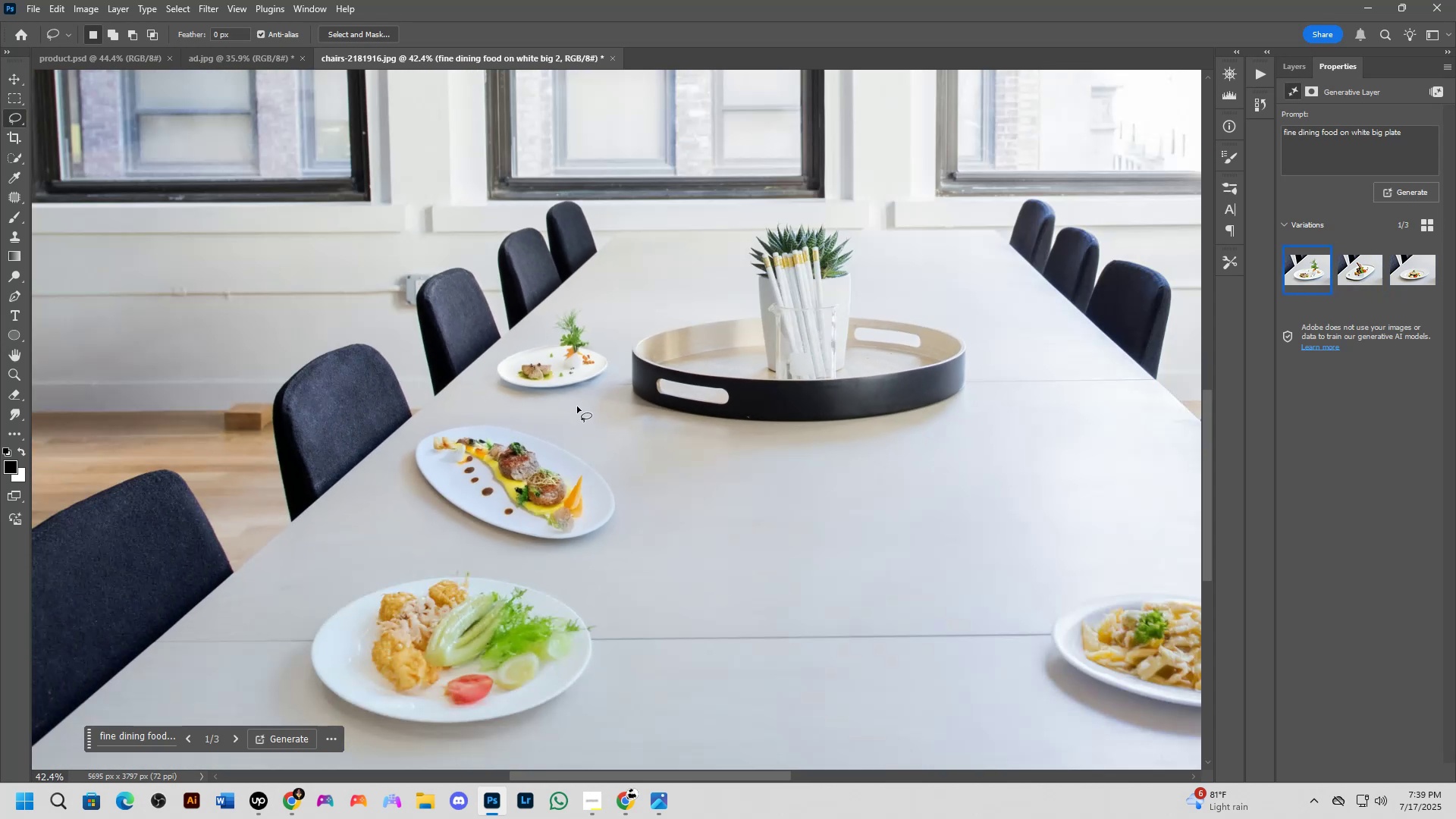 
hold_key(key=Space, duration=1.08)
 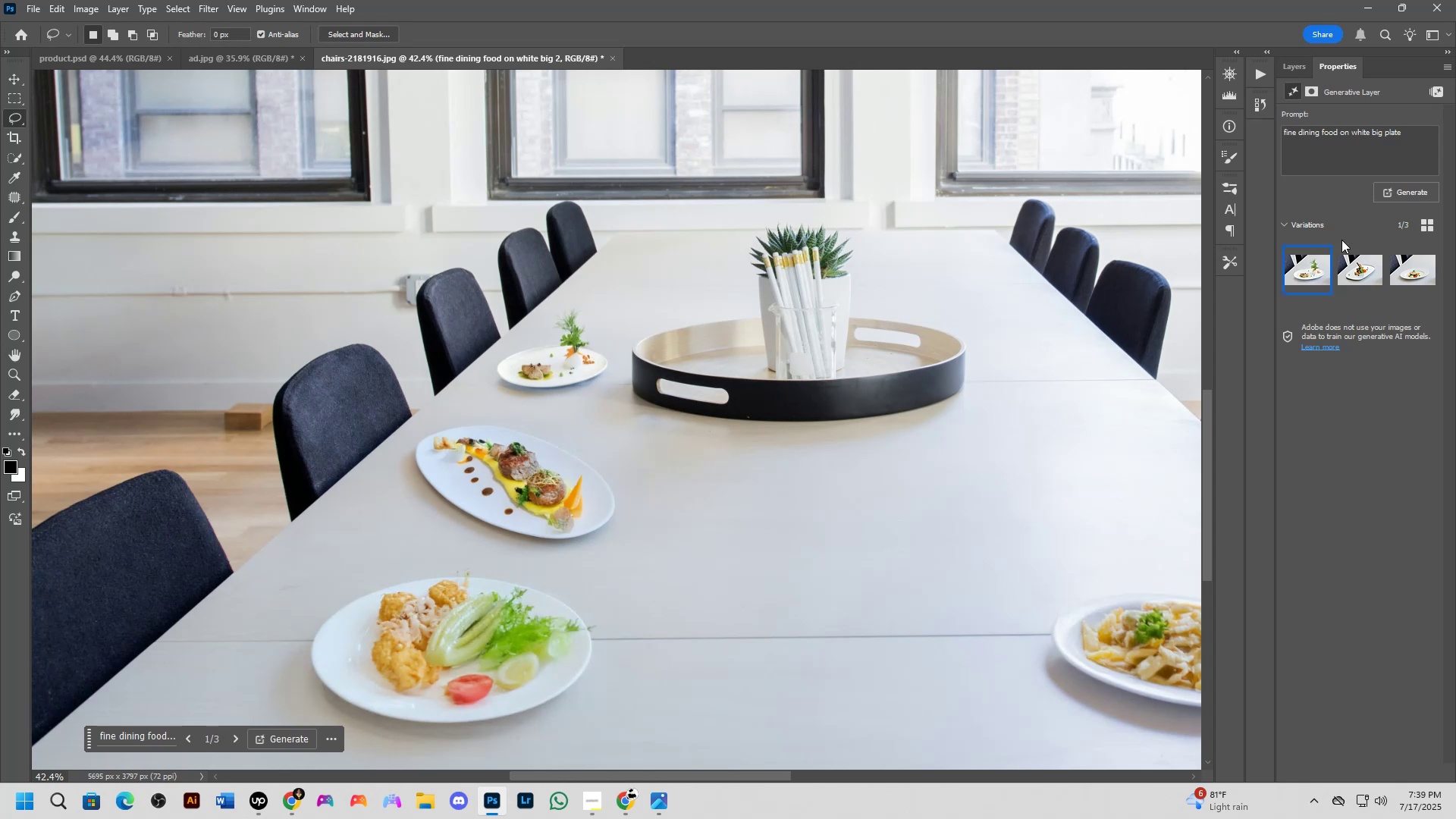 
left_click([1355, 264])
 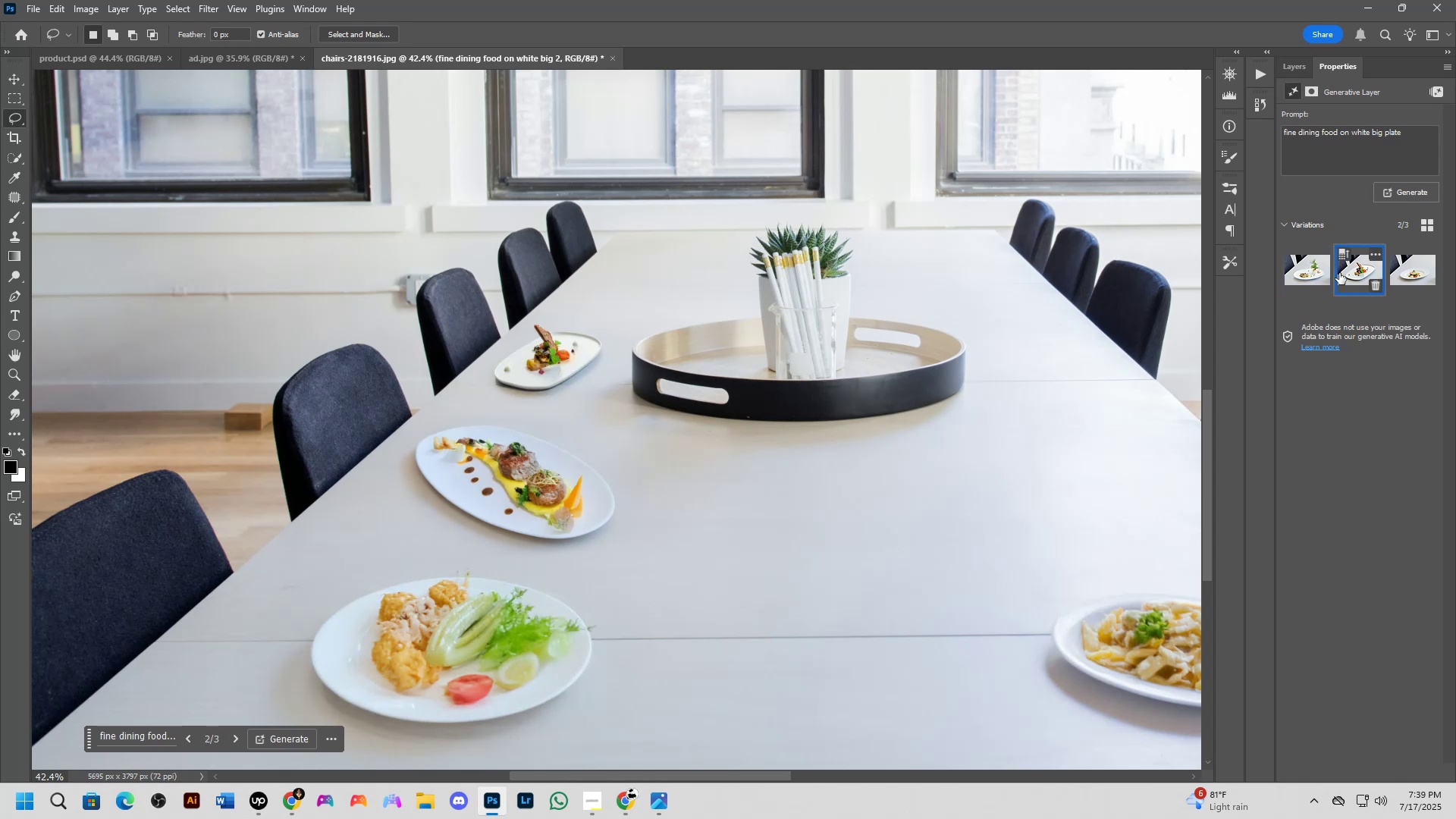 
hold_key(key=Space, duration=1.26)
 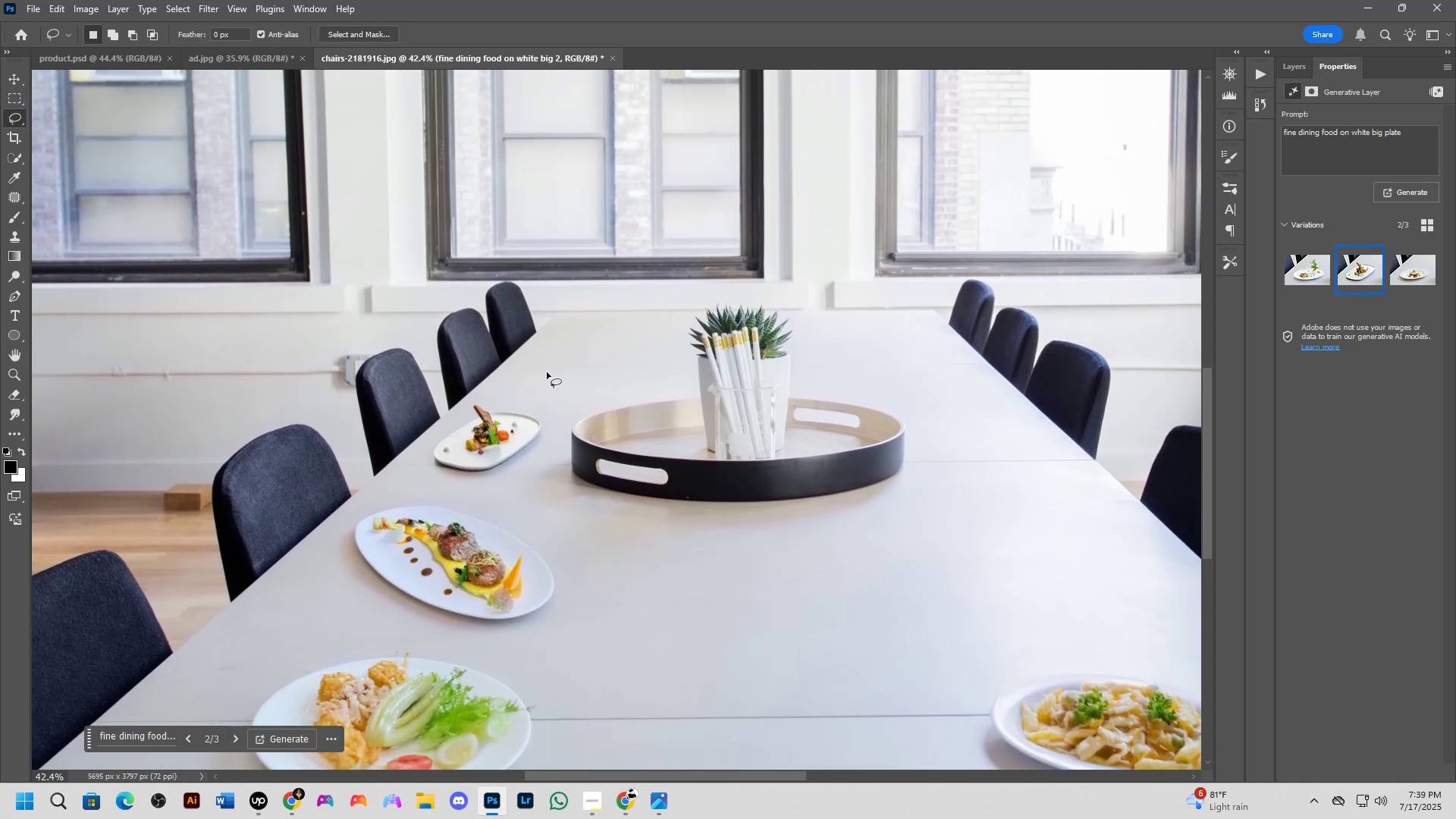 
left_click_drag(start_coordinate=[608, 303], to_coordinate=[548, 383])
 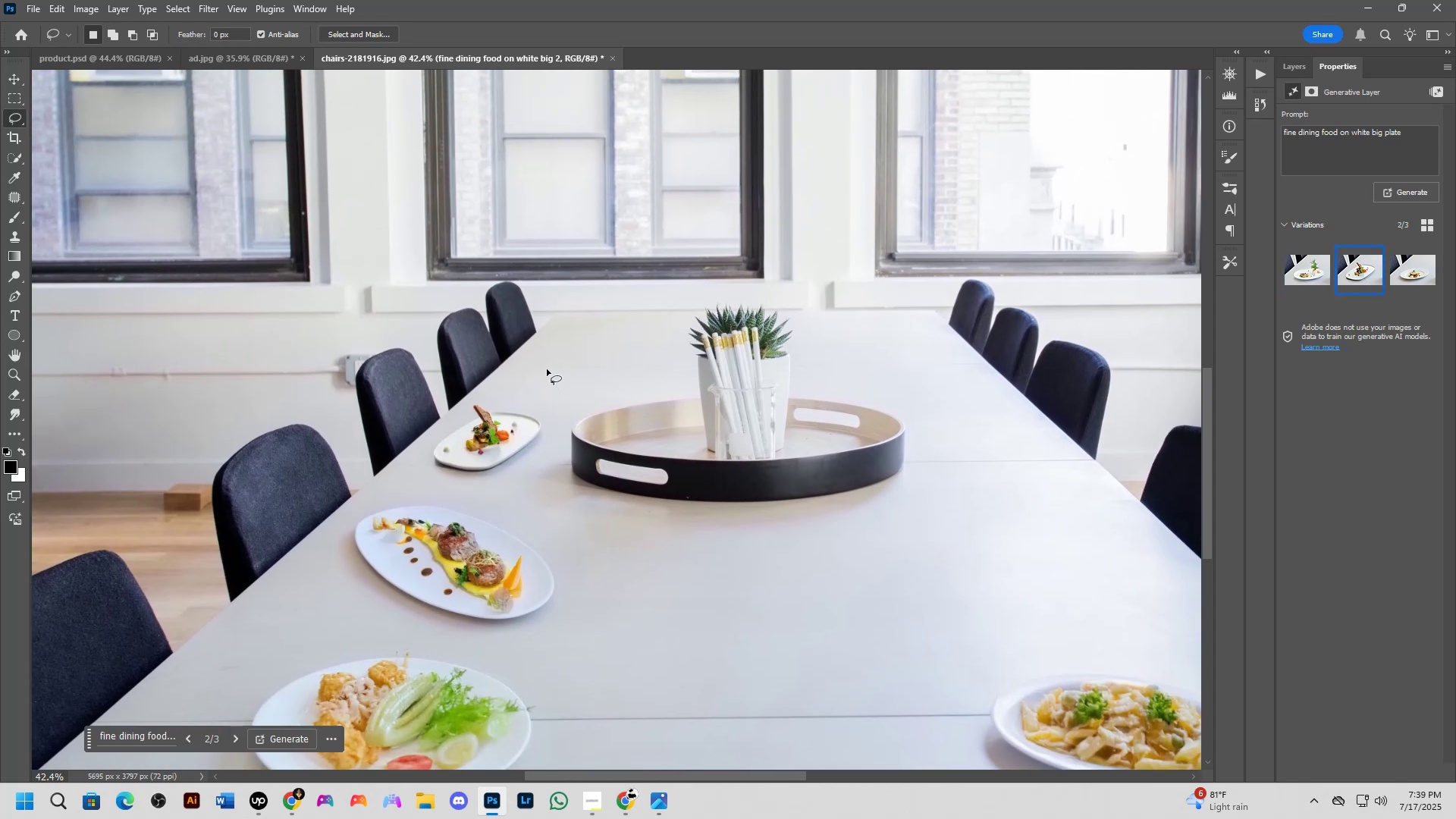 
hold_key(key=L, duration=1.5)
 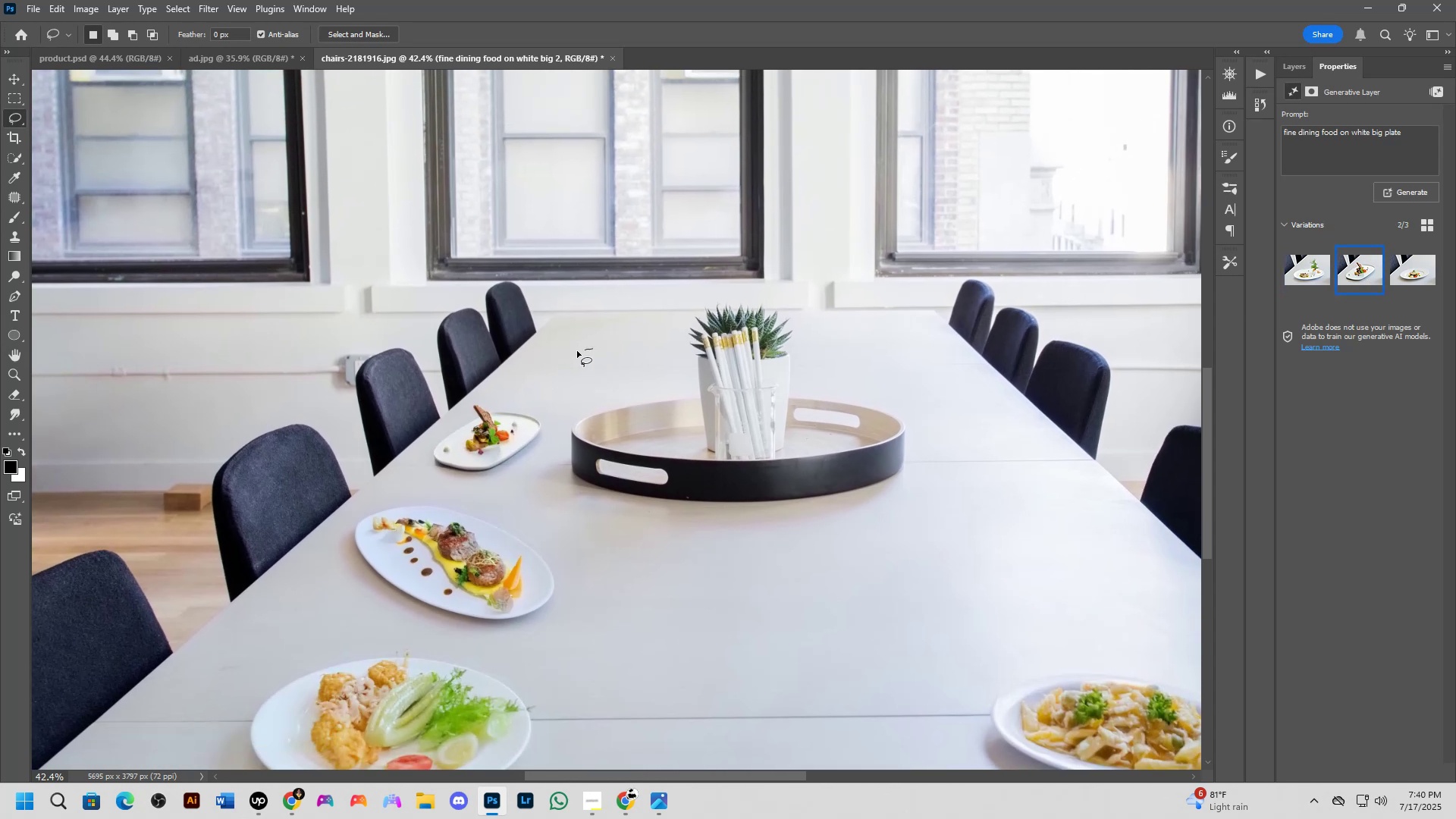 
hold_key(key=L, duration=1.51)
 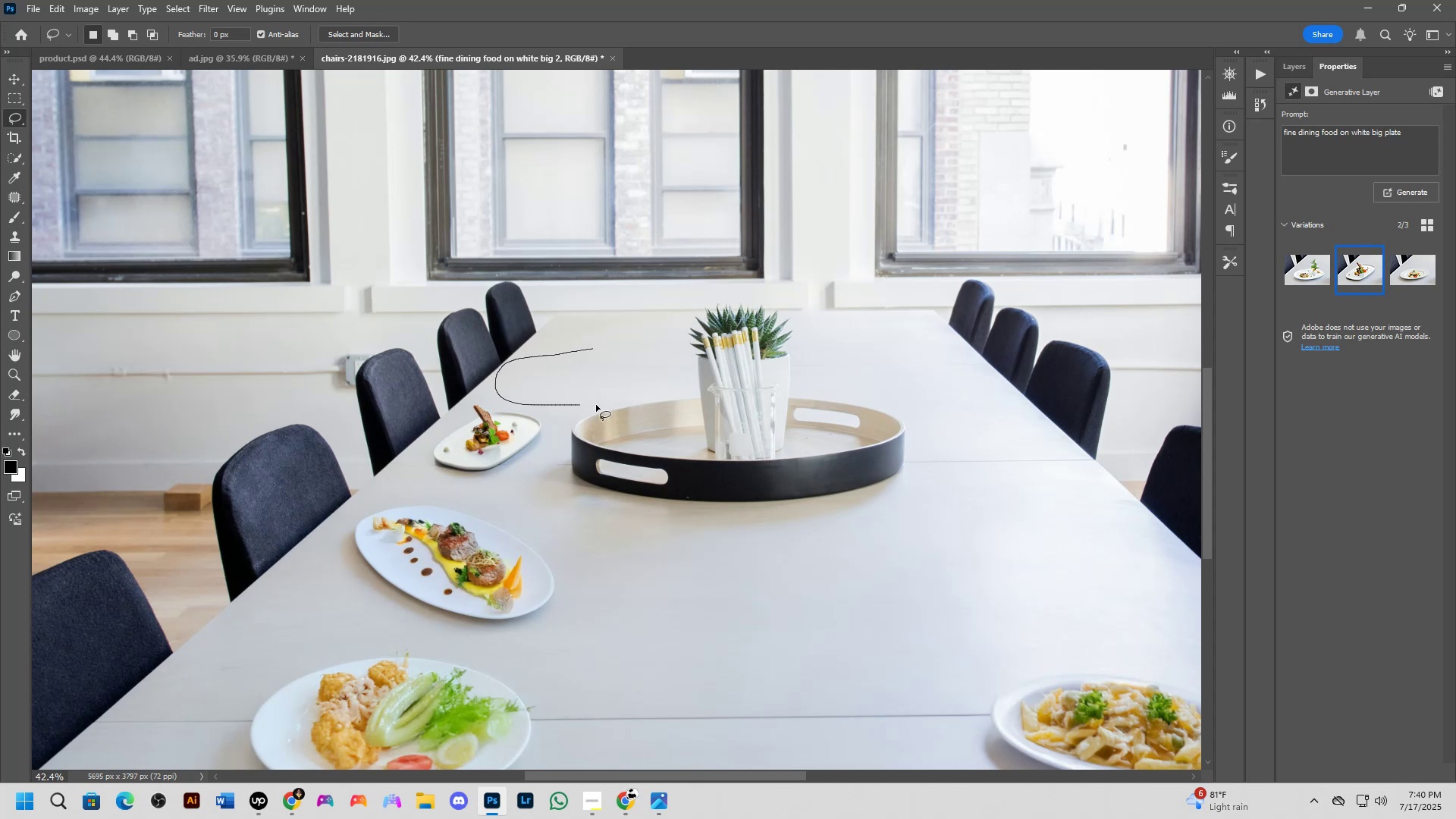 
left_click_drag(start_coordinate=[592, 349], to_coordinate=[601, 348])
 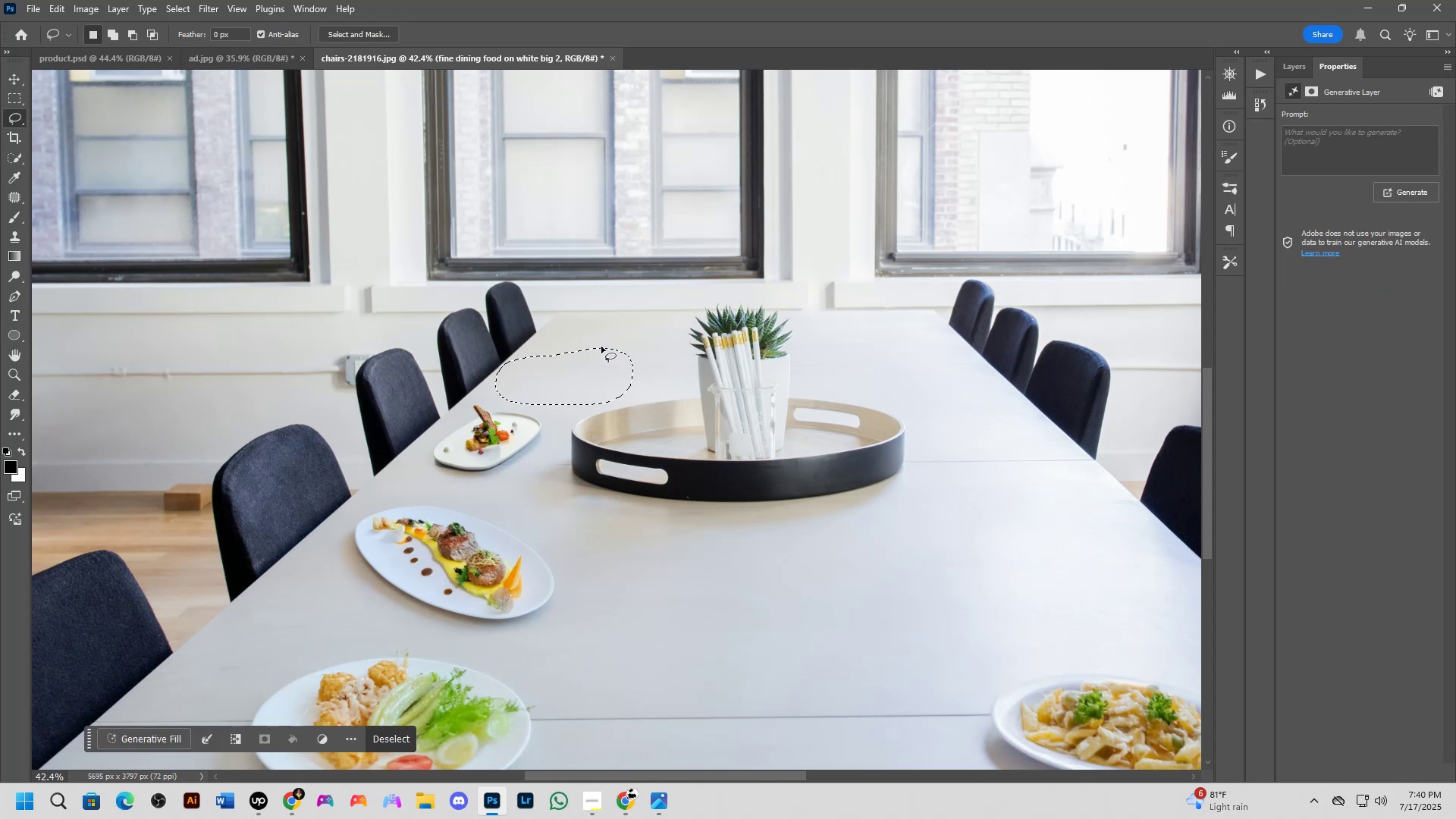 
hold_key(key=L, duration=1.52)
 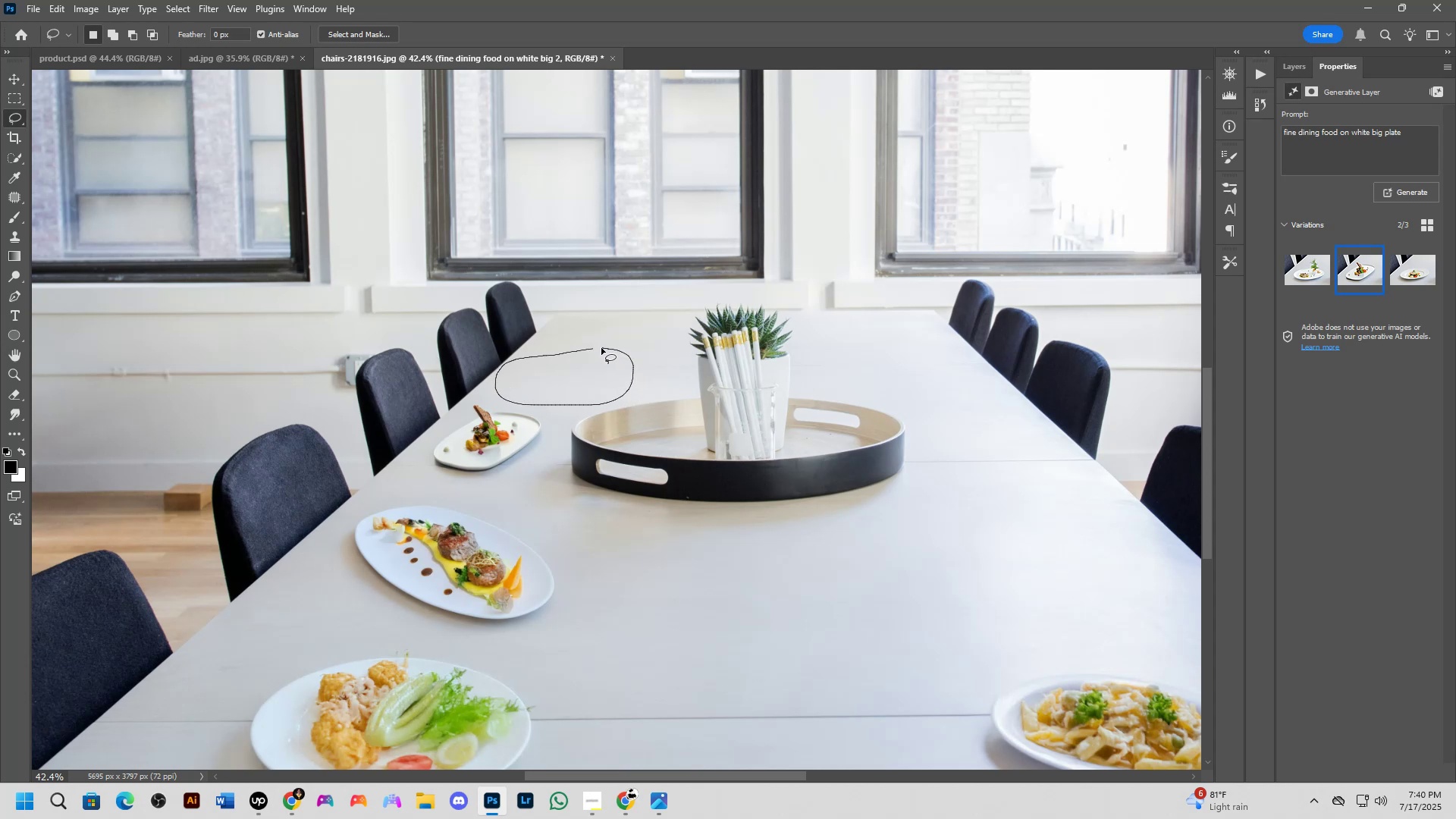 
type(llll)
 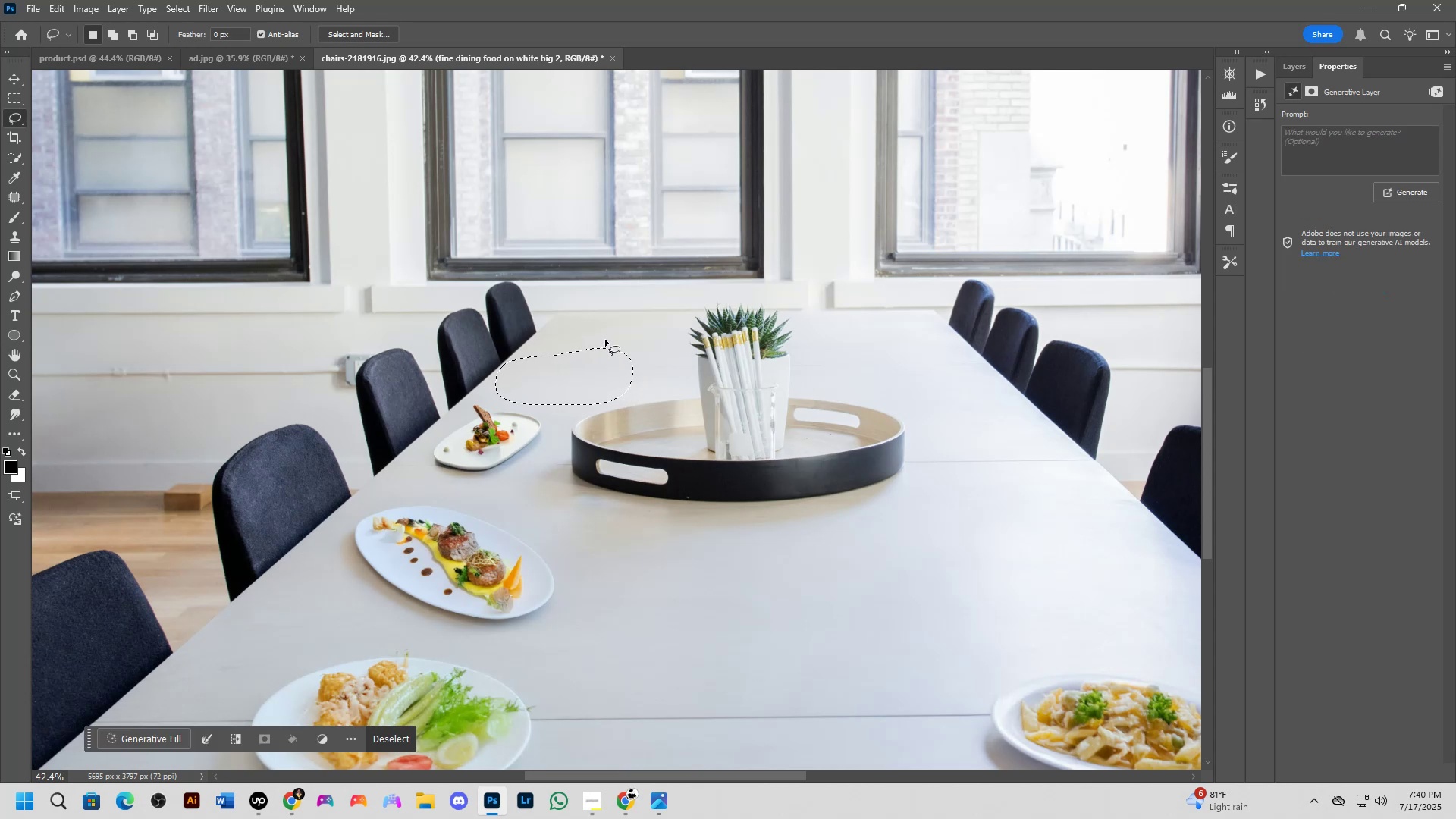 
left_click([162, 740])
 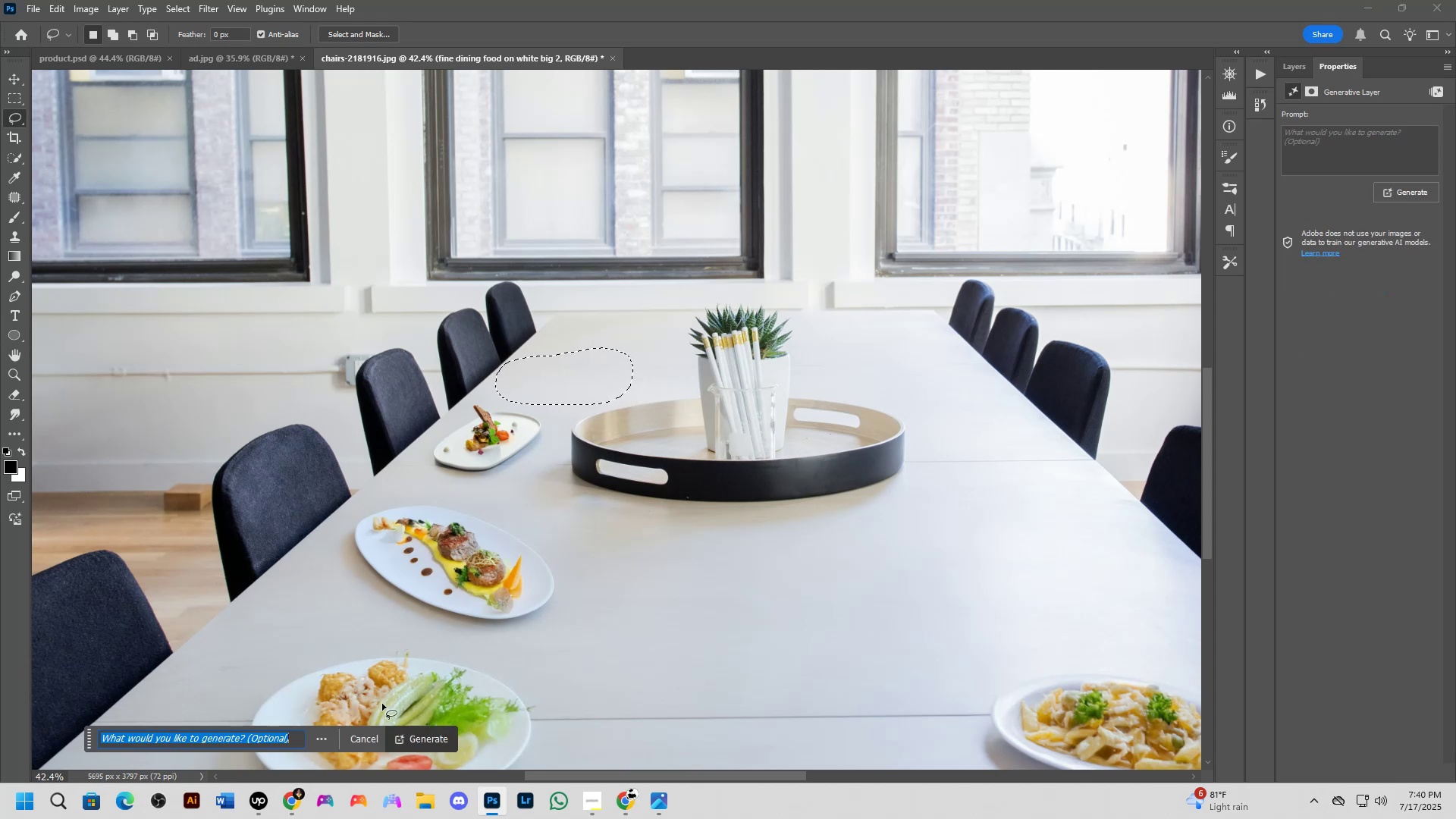 
key(Backspace)
type(fine dij)
key(Backspace)
type(ning food on whiy)
key(Backspace)
key(Backspace)
type(te plate)
key(Backspace)
key(Backspace)
key(Backspace)
key(Backspace)
key(Backspace)
key(Backspace)
key(Backspace)
type(e big plate)
 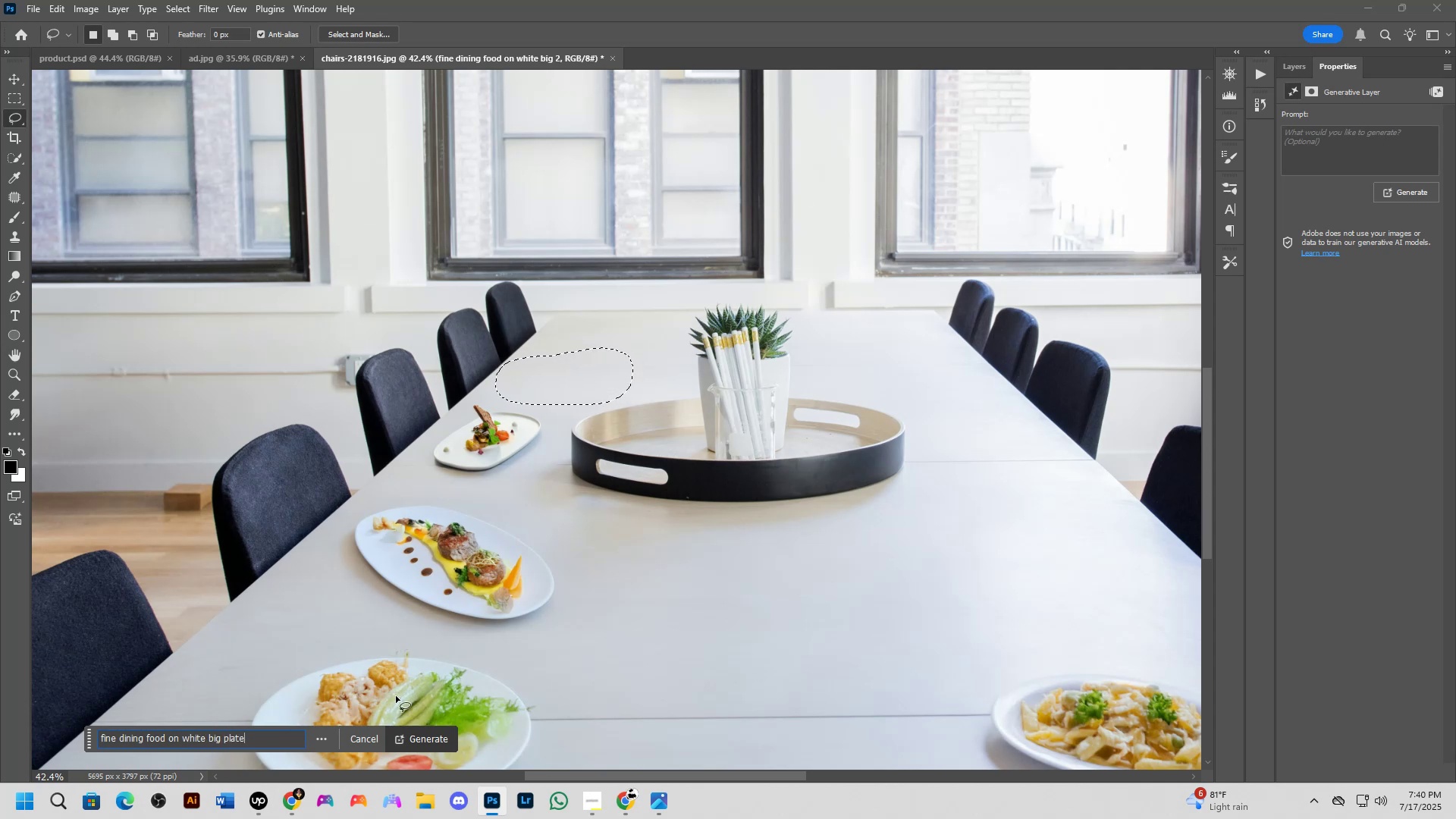 
key(Enter)
 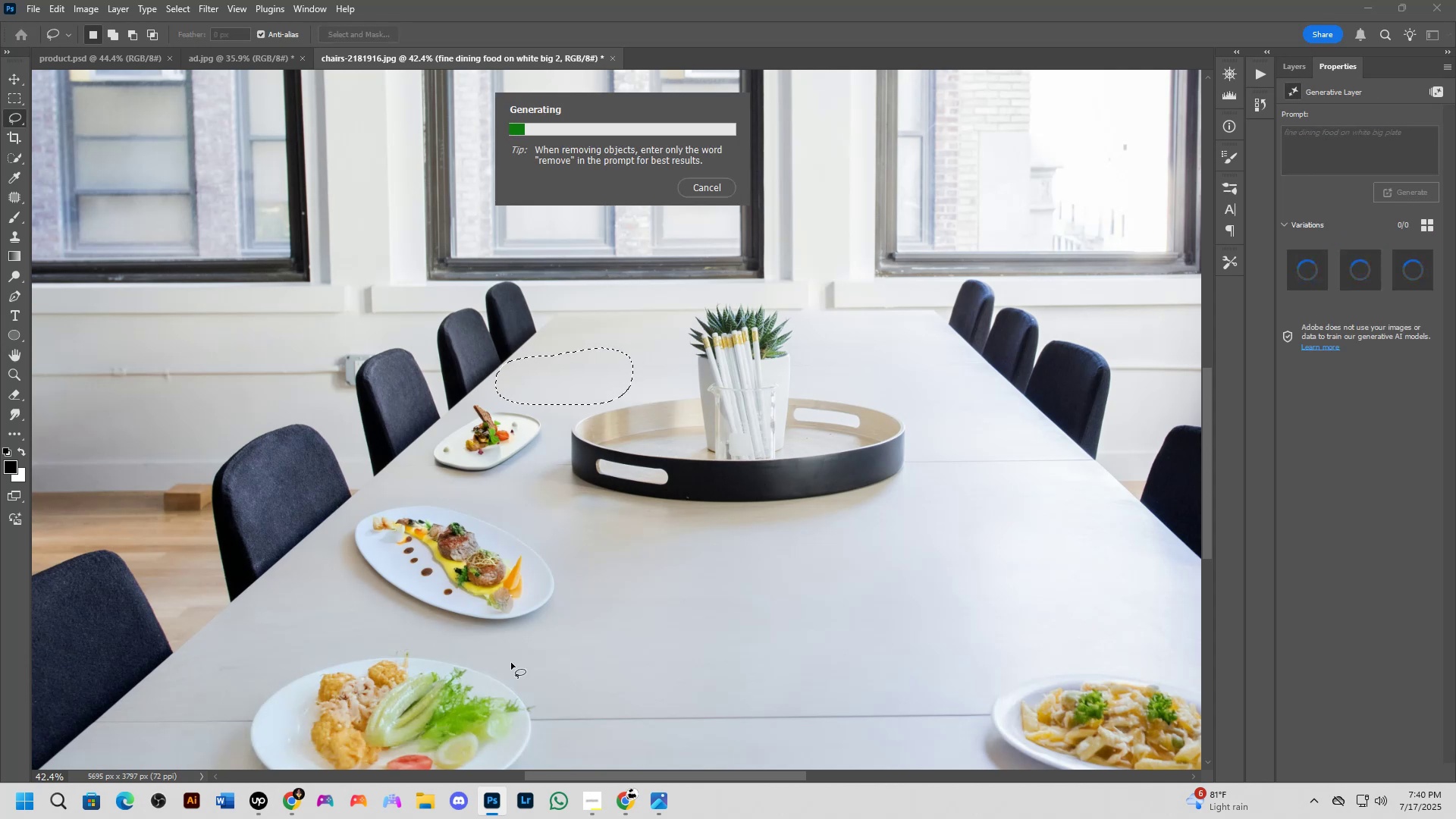 
scroll: coordinate [551, 621], scroll_direction: down, amount: 14.0
 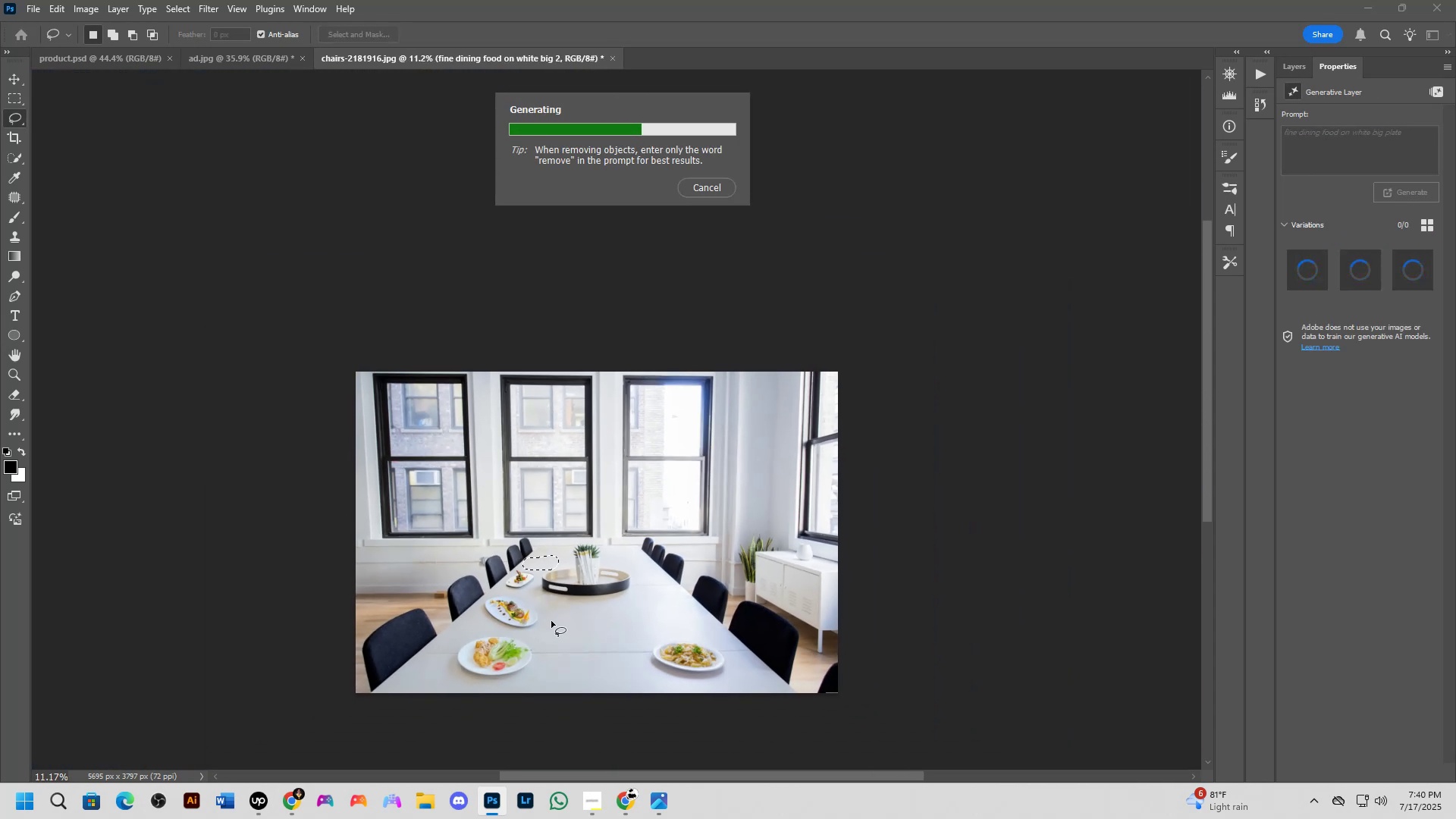 
scroll: coordinate [547, 619], scroll_direction: up, amount: 12.0
 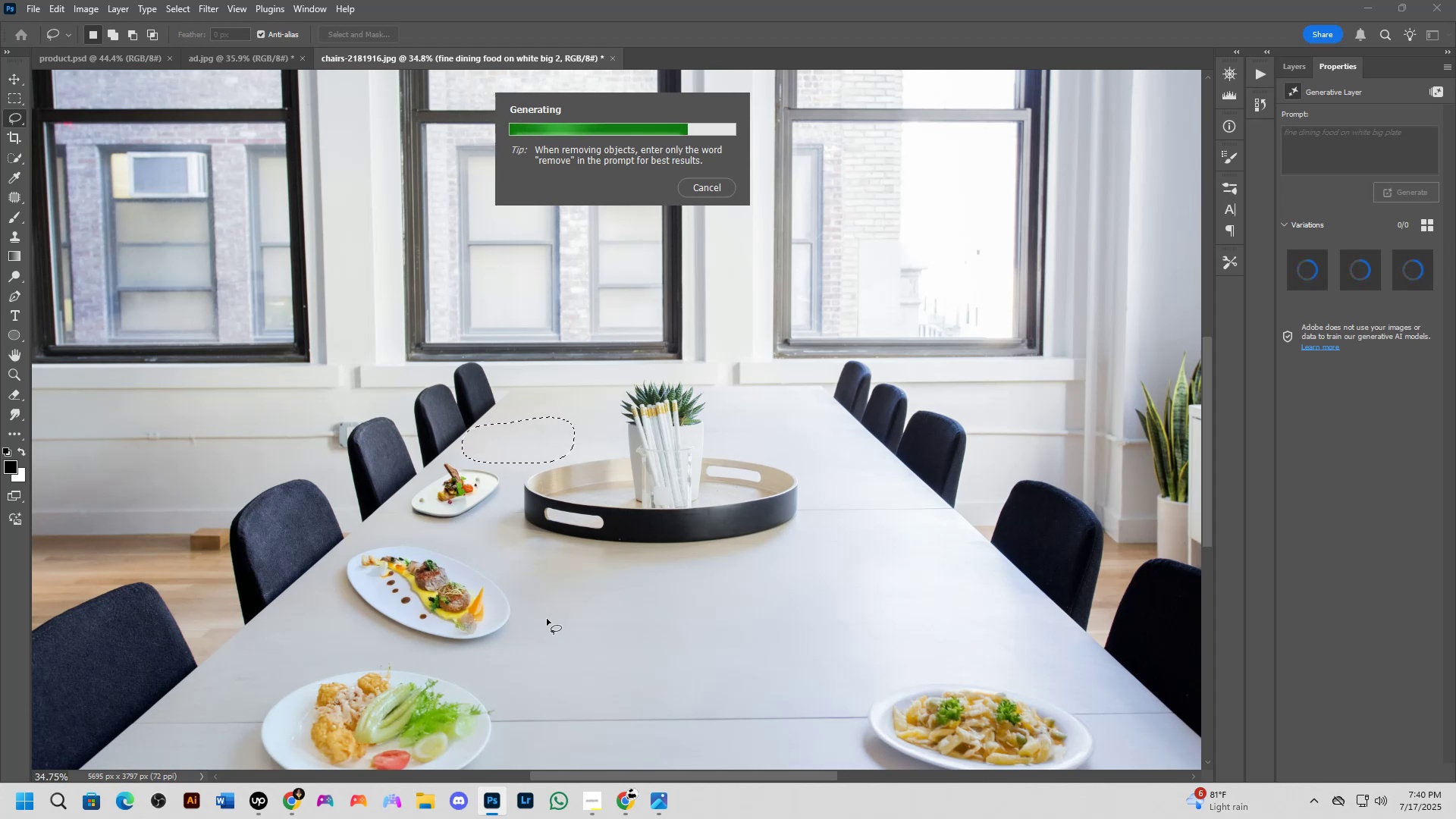 
wait(9.05)
 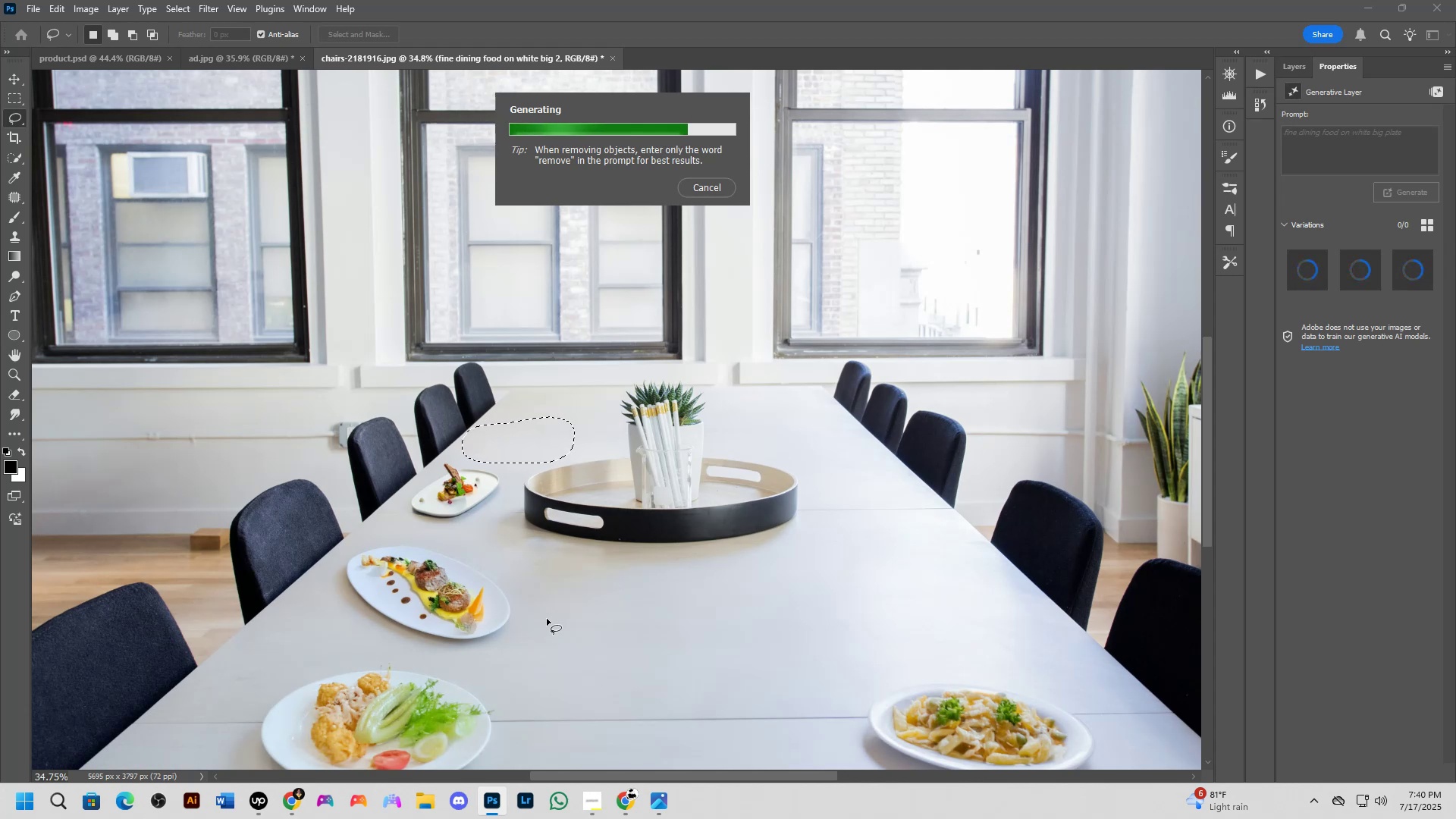 
scroll: coordinate [489, 455], scroll_direction: up, amount: 13.0
 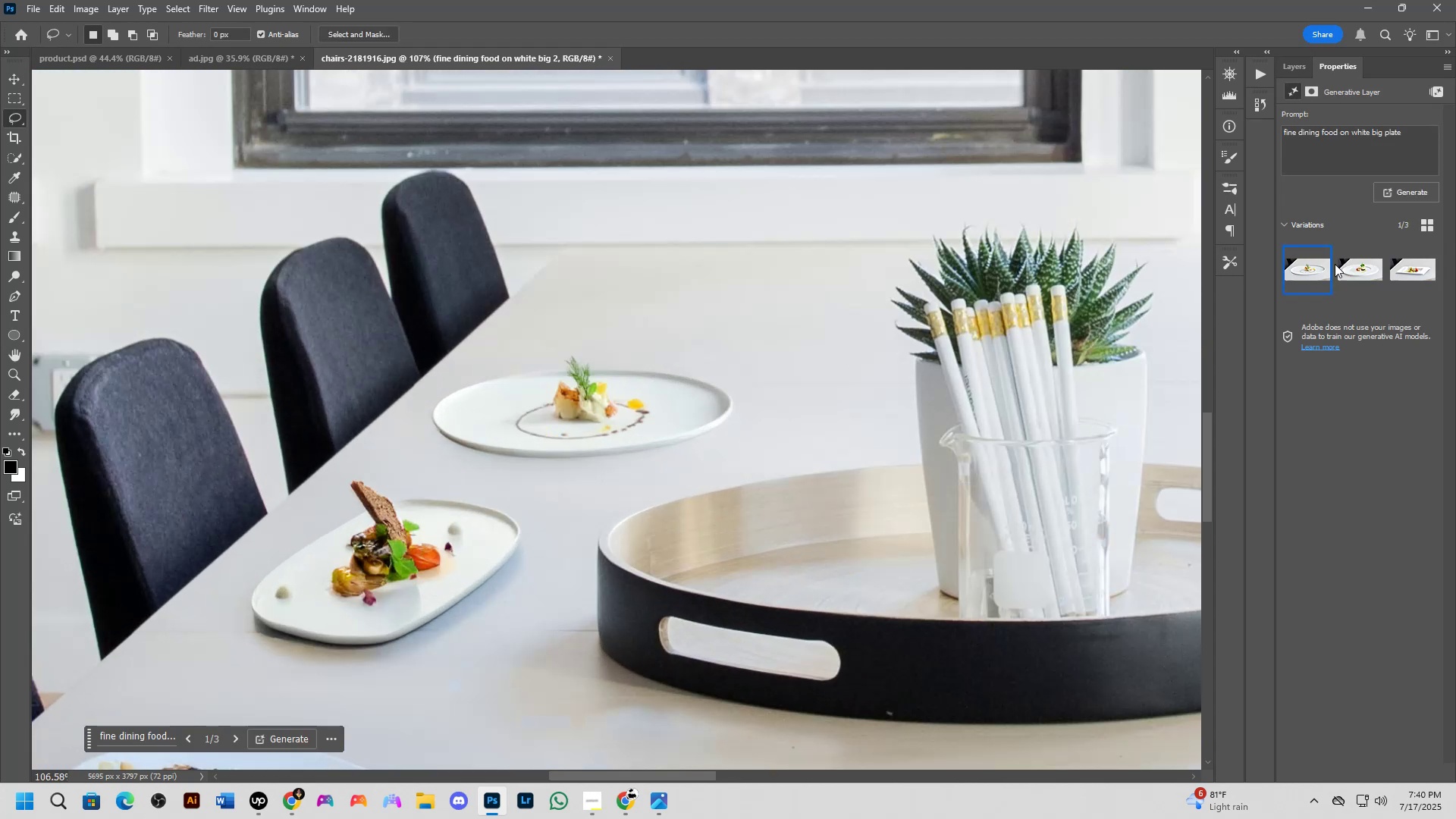 
left_click([1363, 264])
 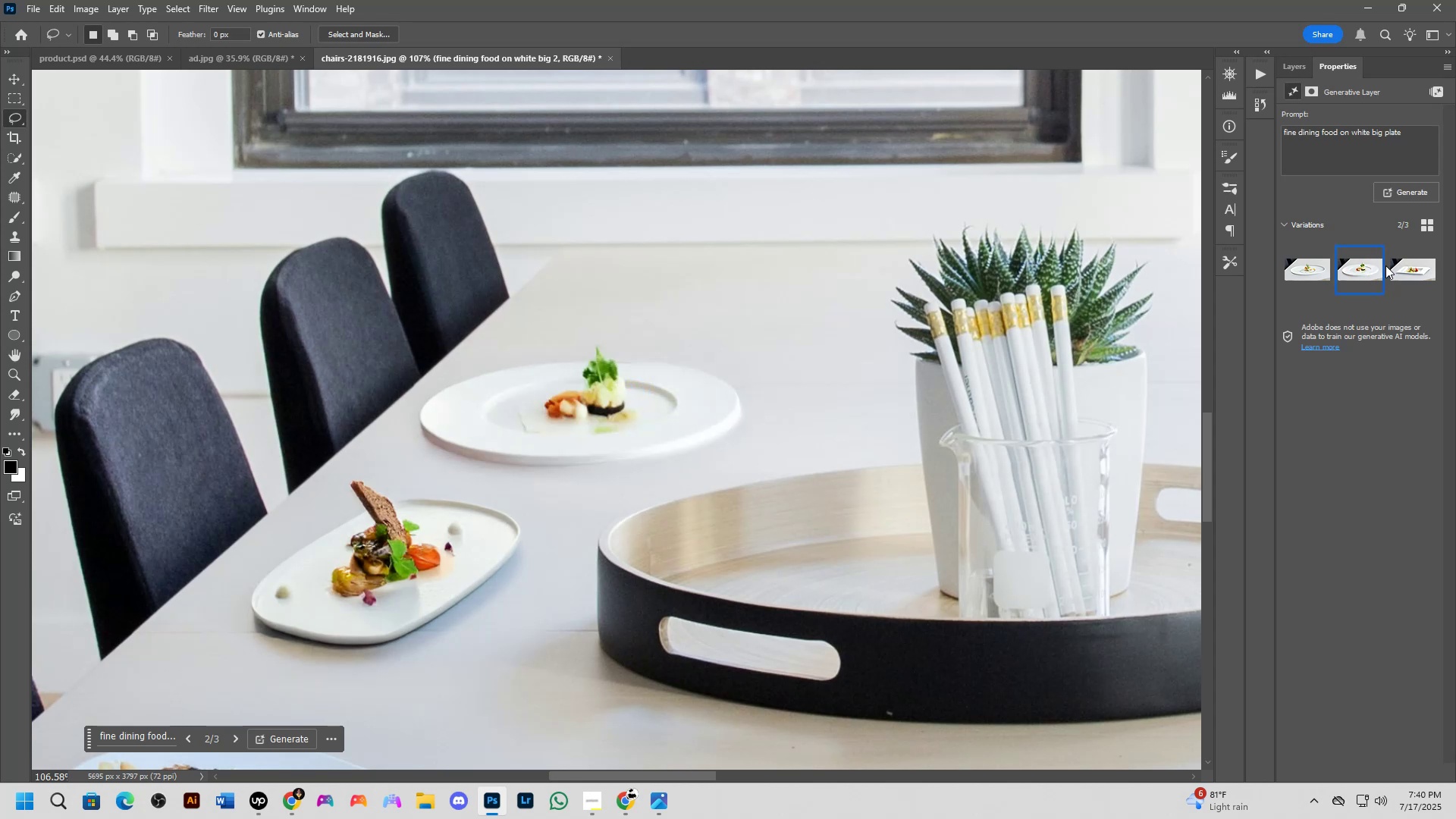 
left_click([1413, 265])
 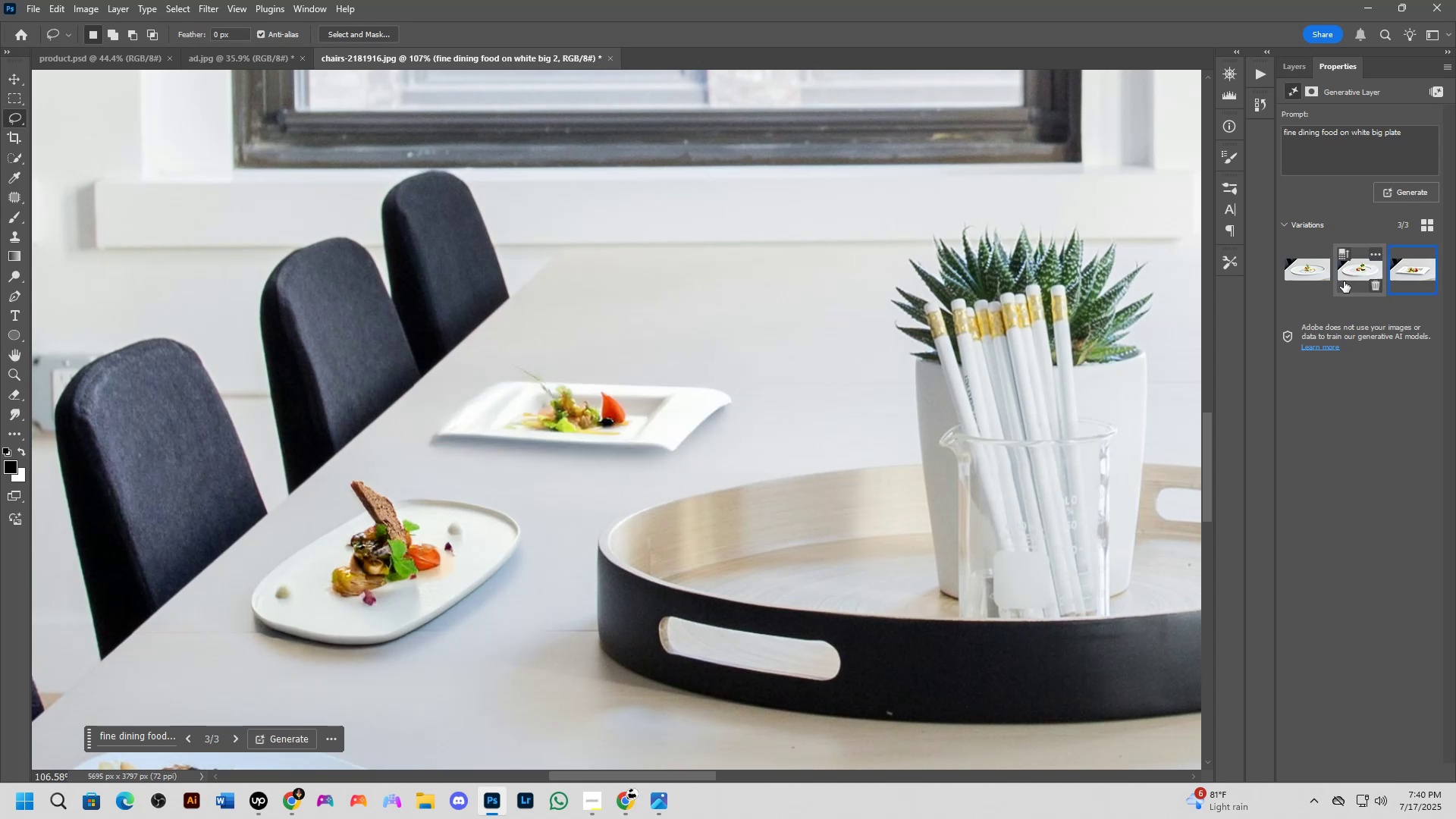 
left_click([1296, 275])
 